 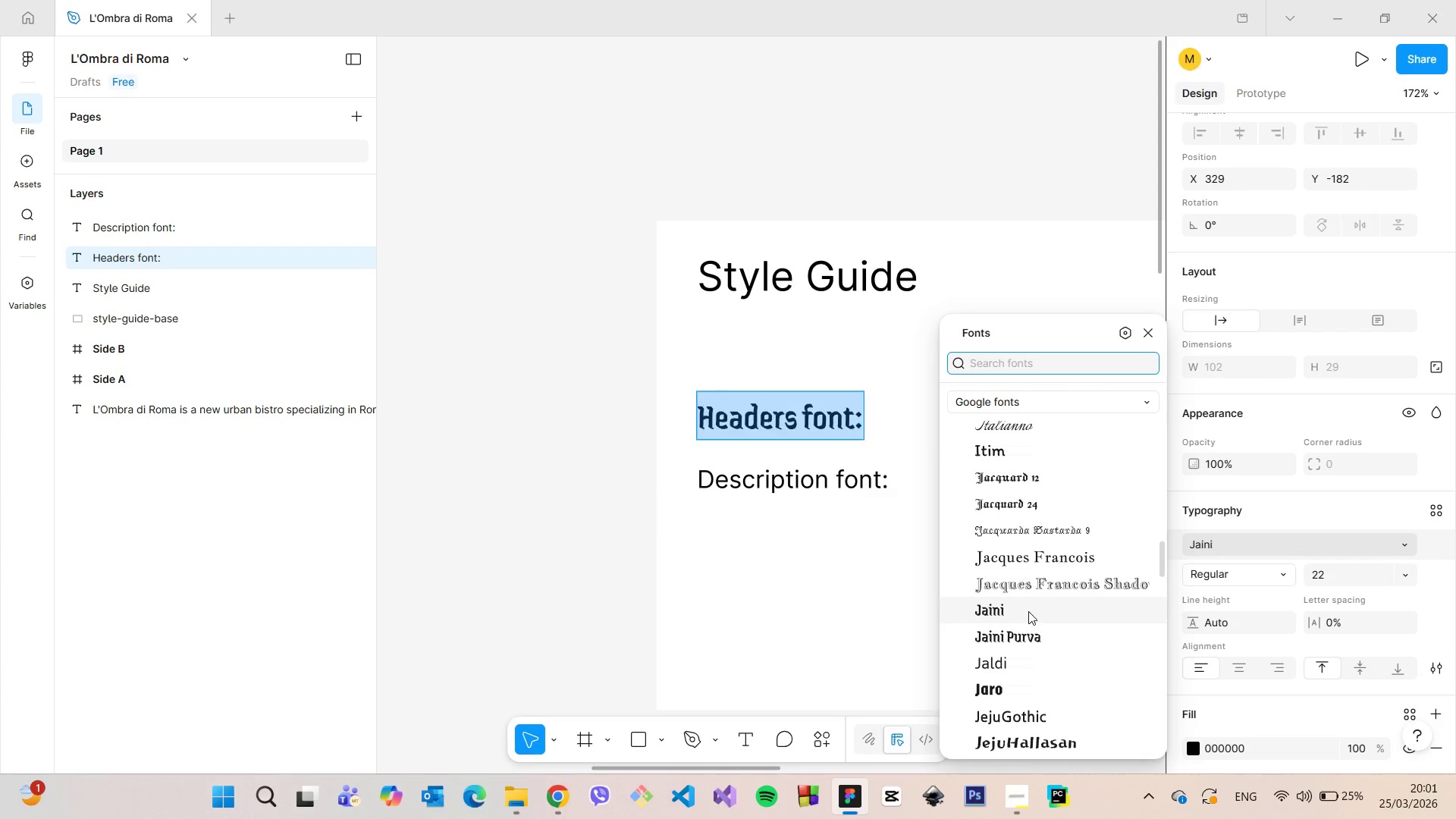 
scroll: coordinate [1112, 586], scroll_direction: down, amount: 7.0
 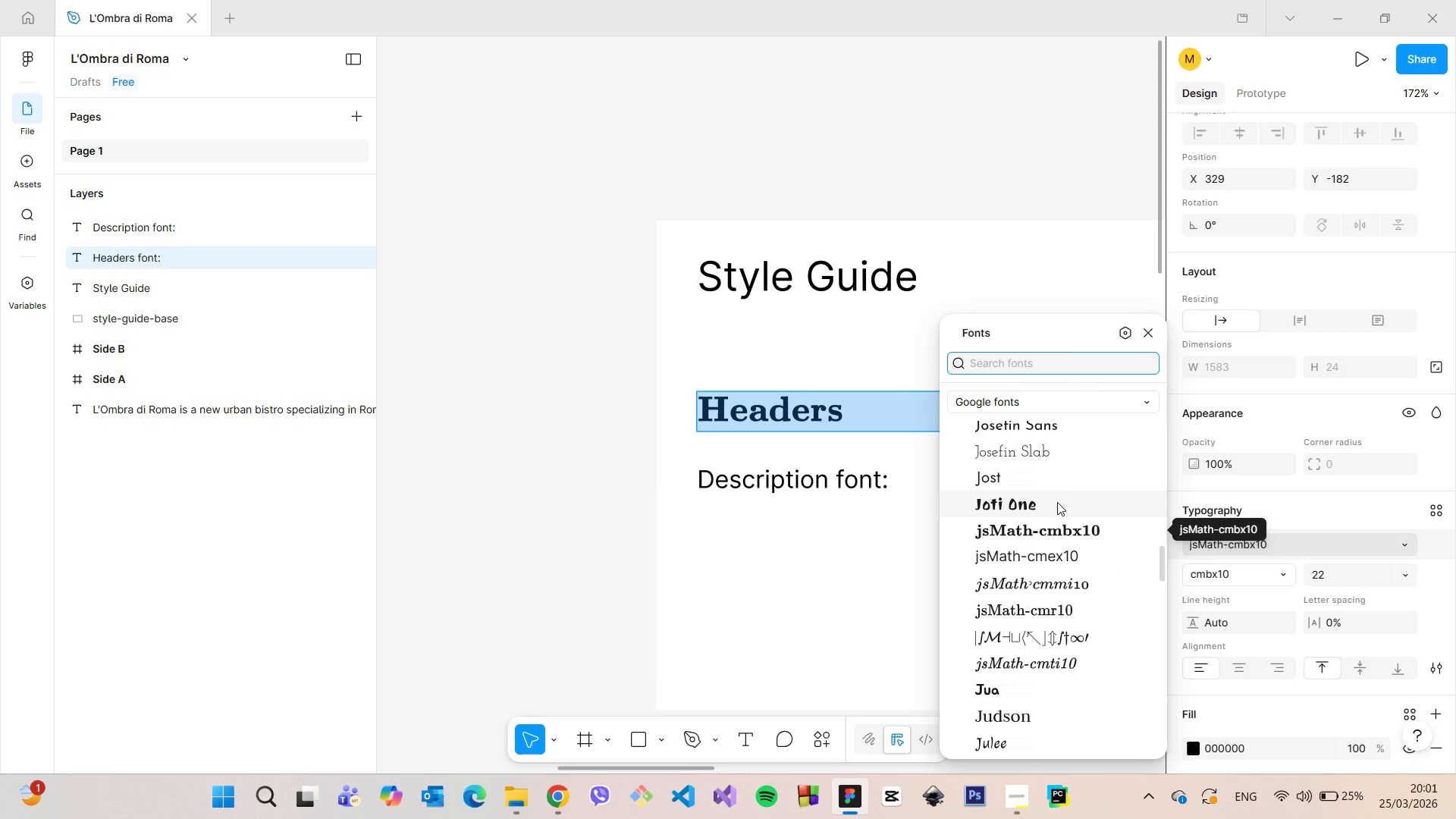 
wait(7.52)
 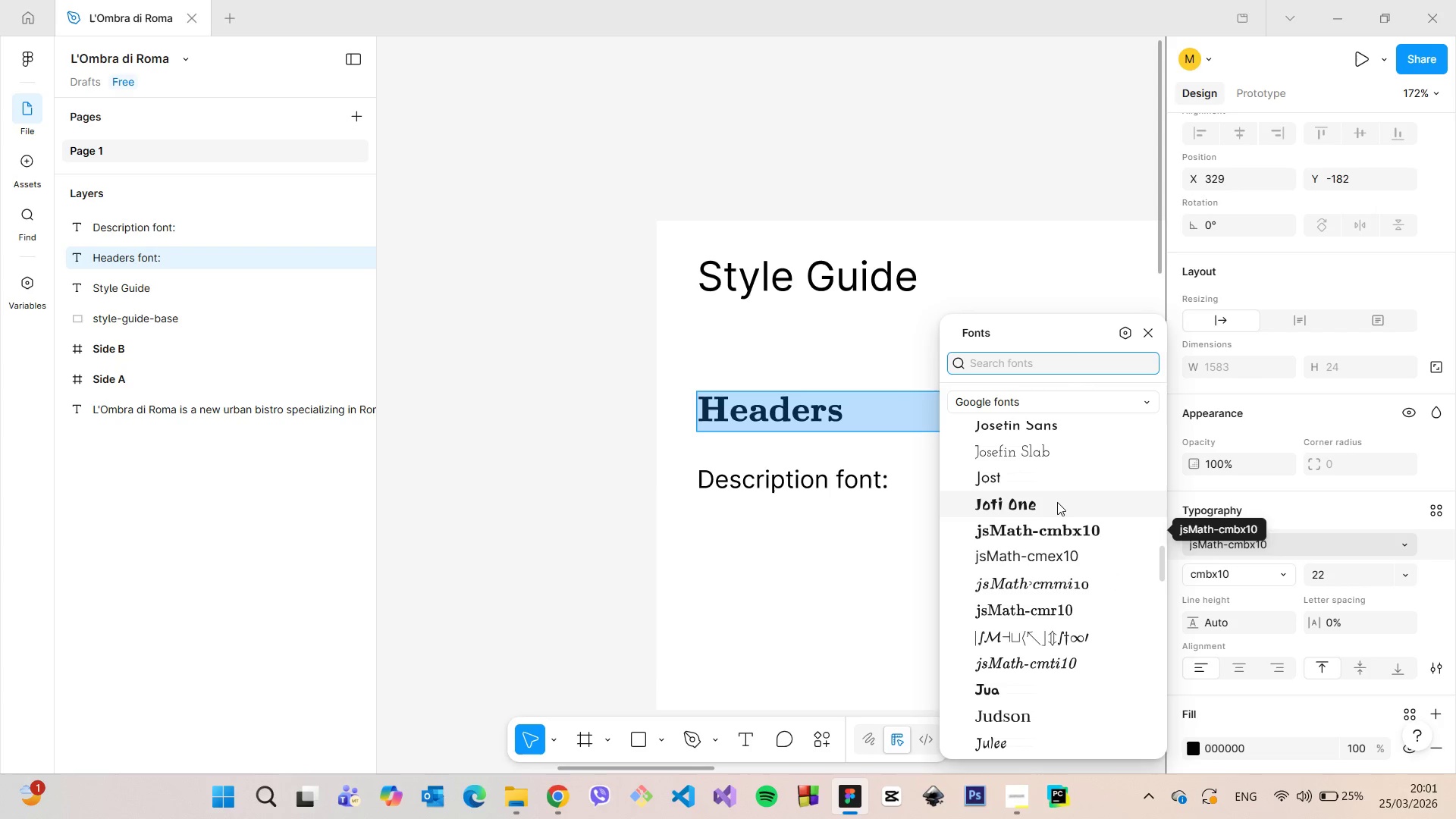 
left_click([833, 484])
 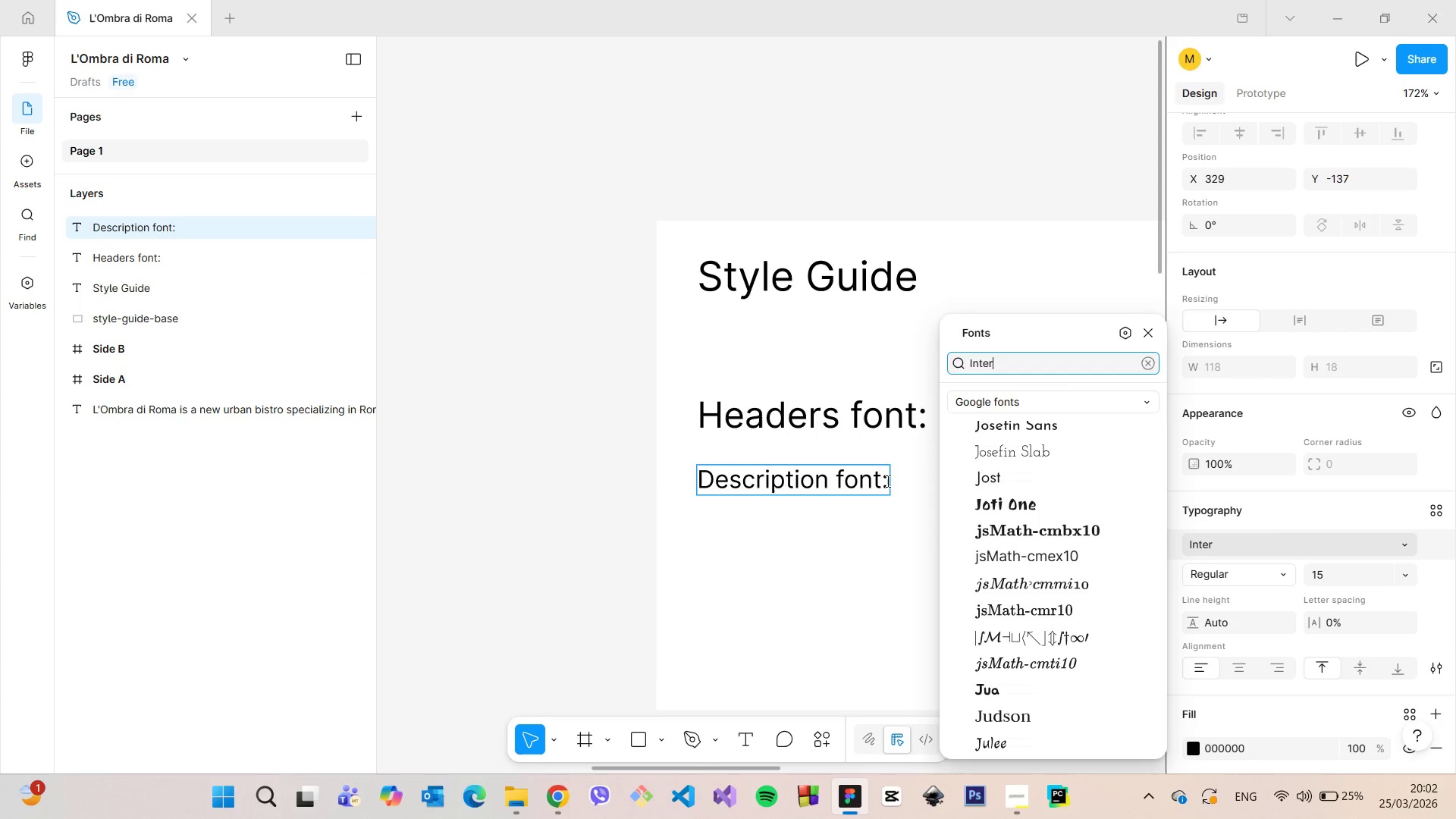 
left_click([886, 481])
 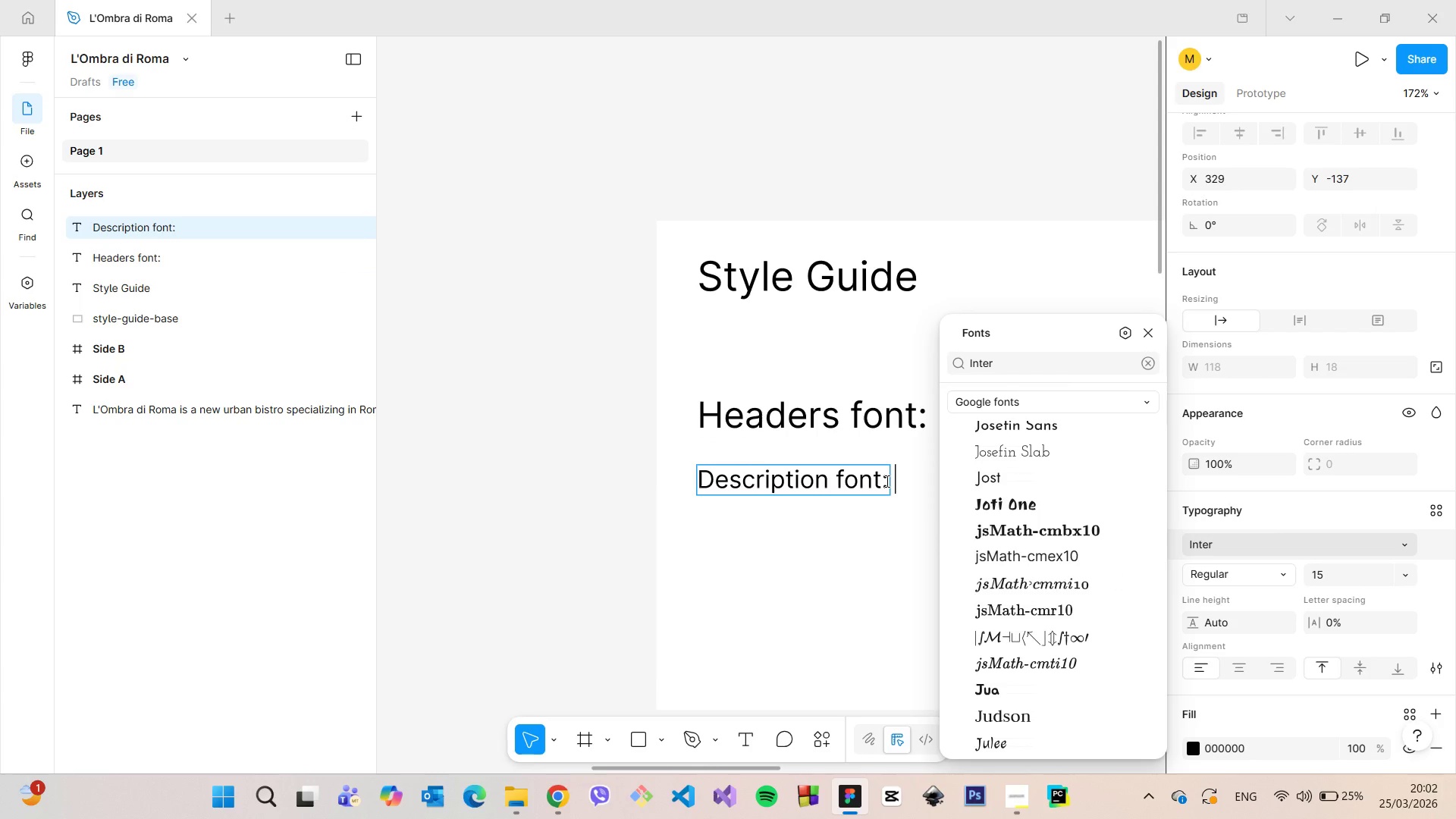 
type( Jost)
 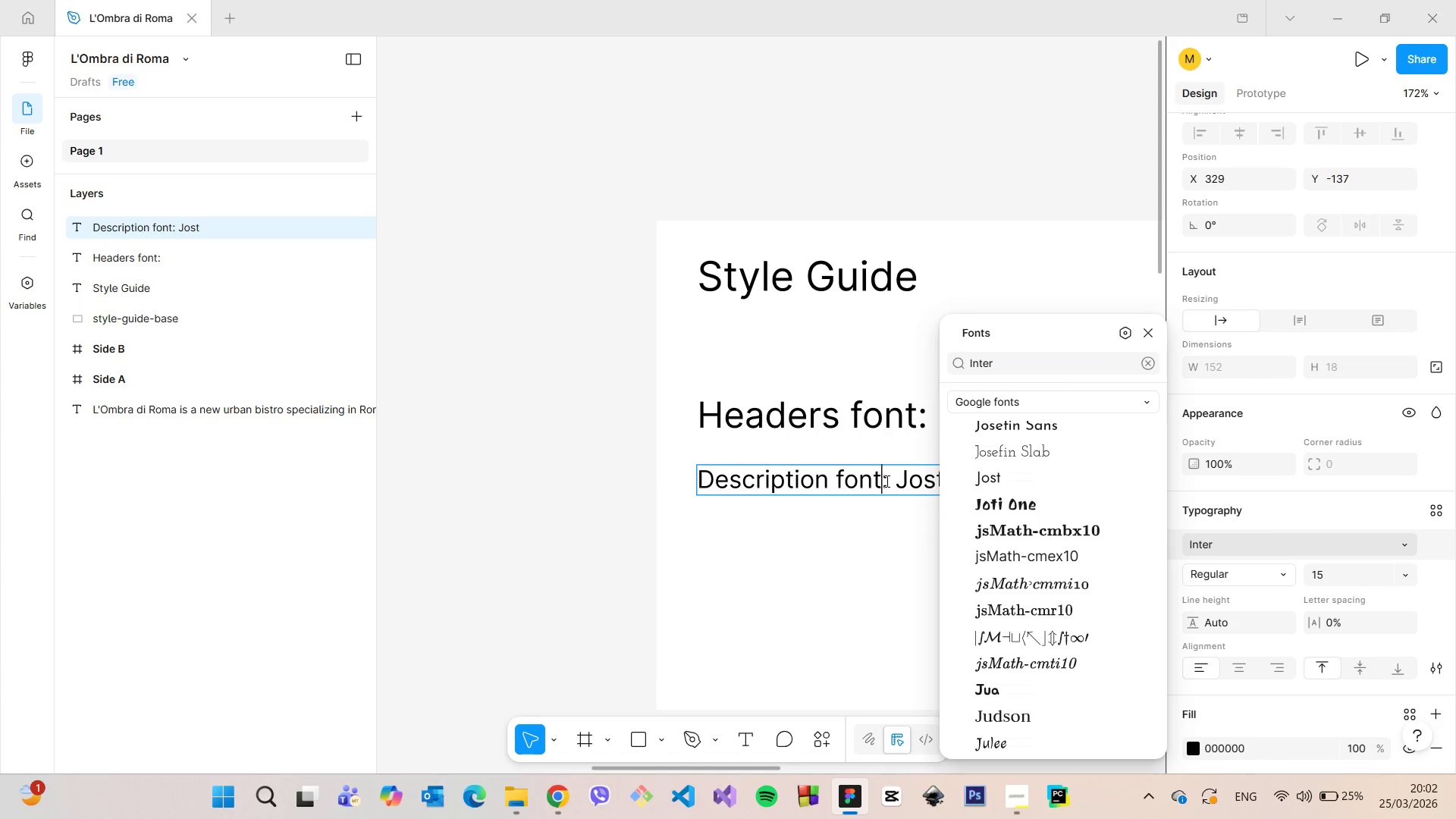 
double_click([886, 481])
 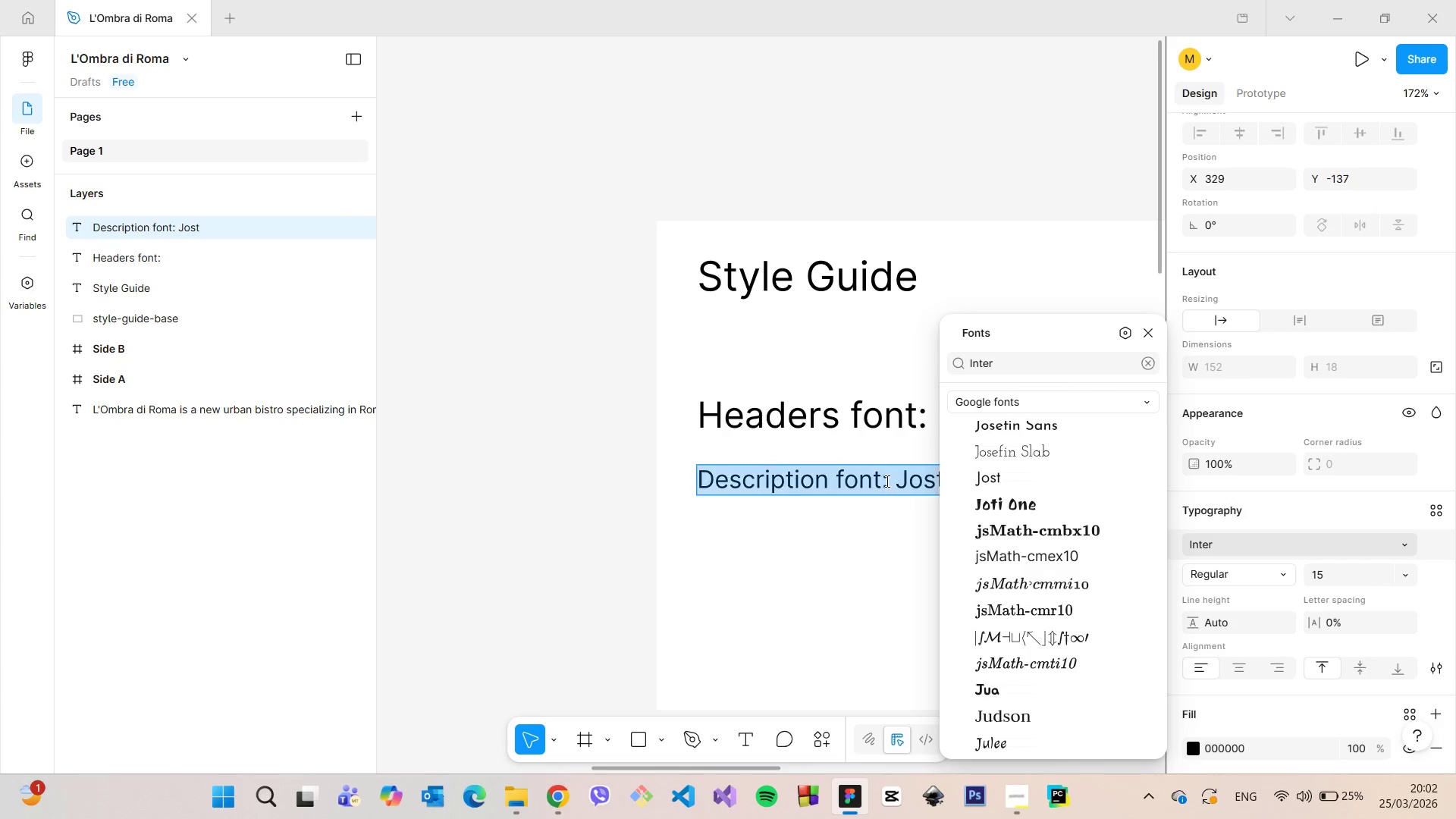 
triple_click([886, 481])
 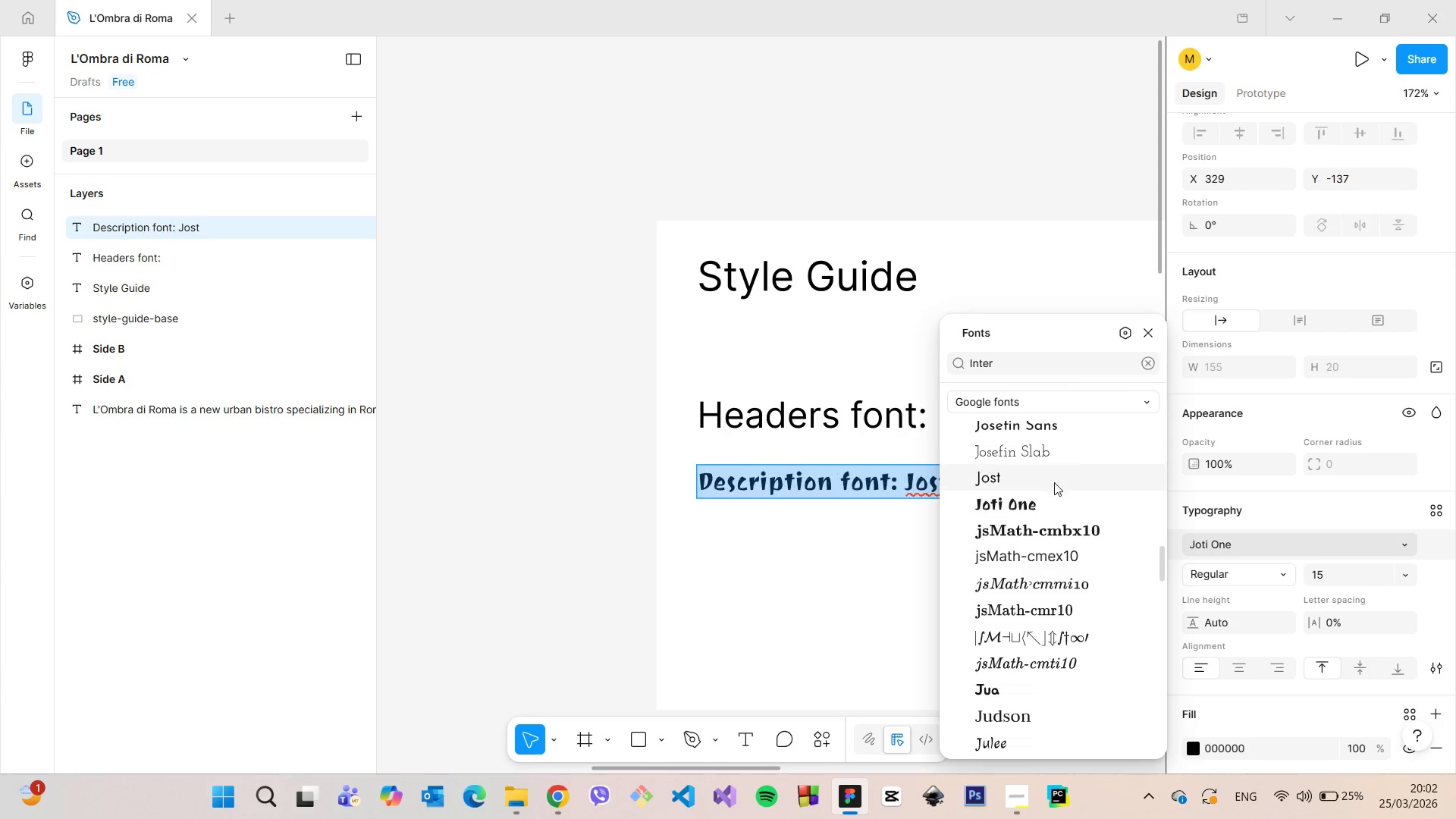 
left_click([1054, 482])
 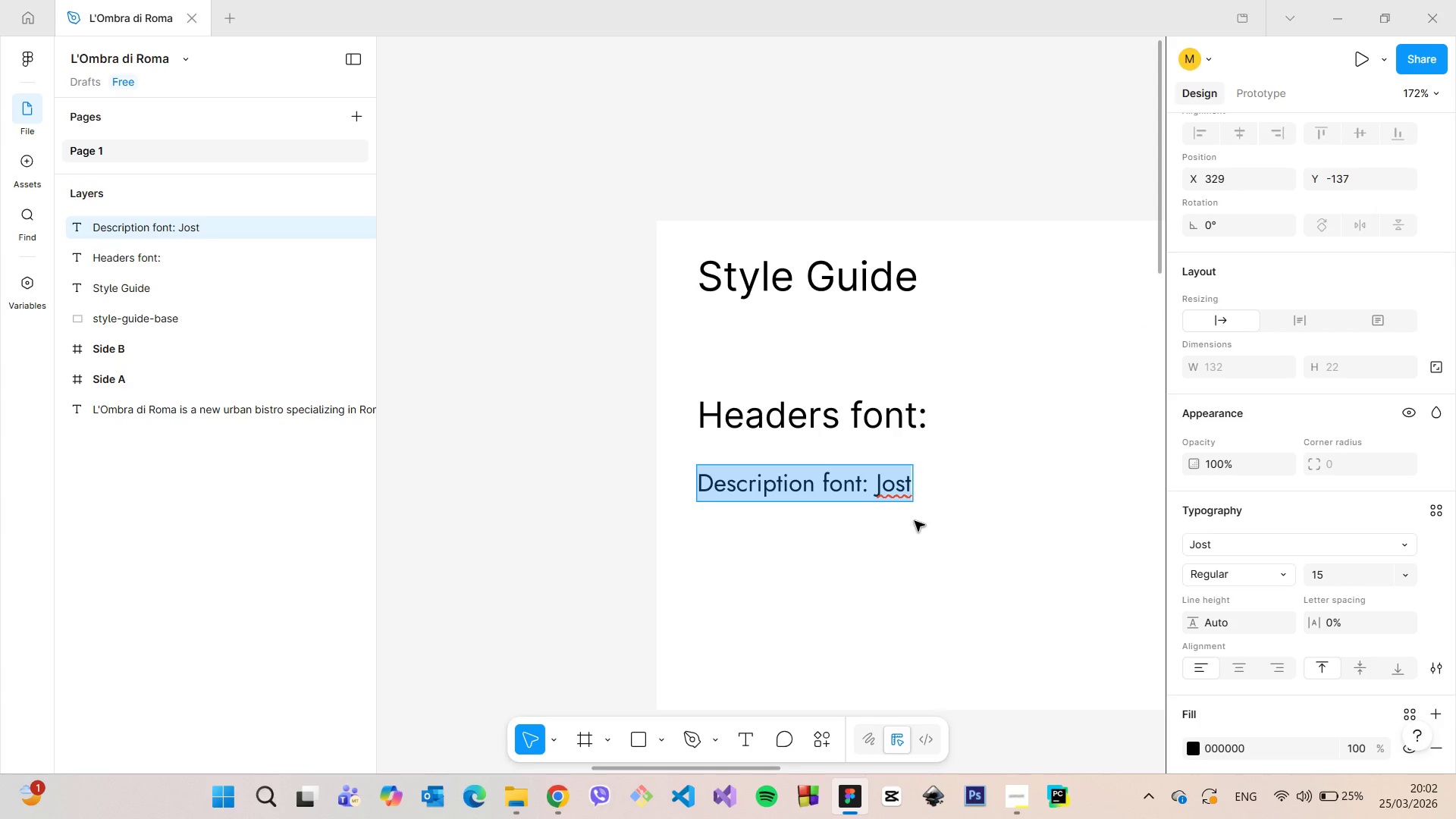 
left_click([915, 522])
 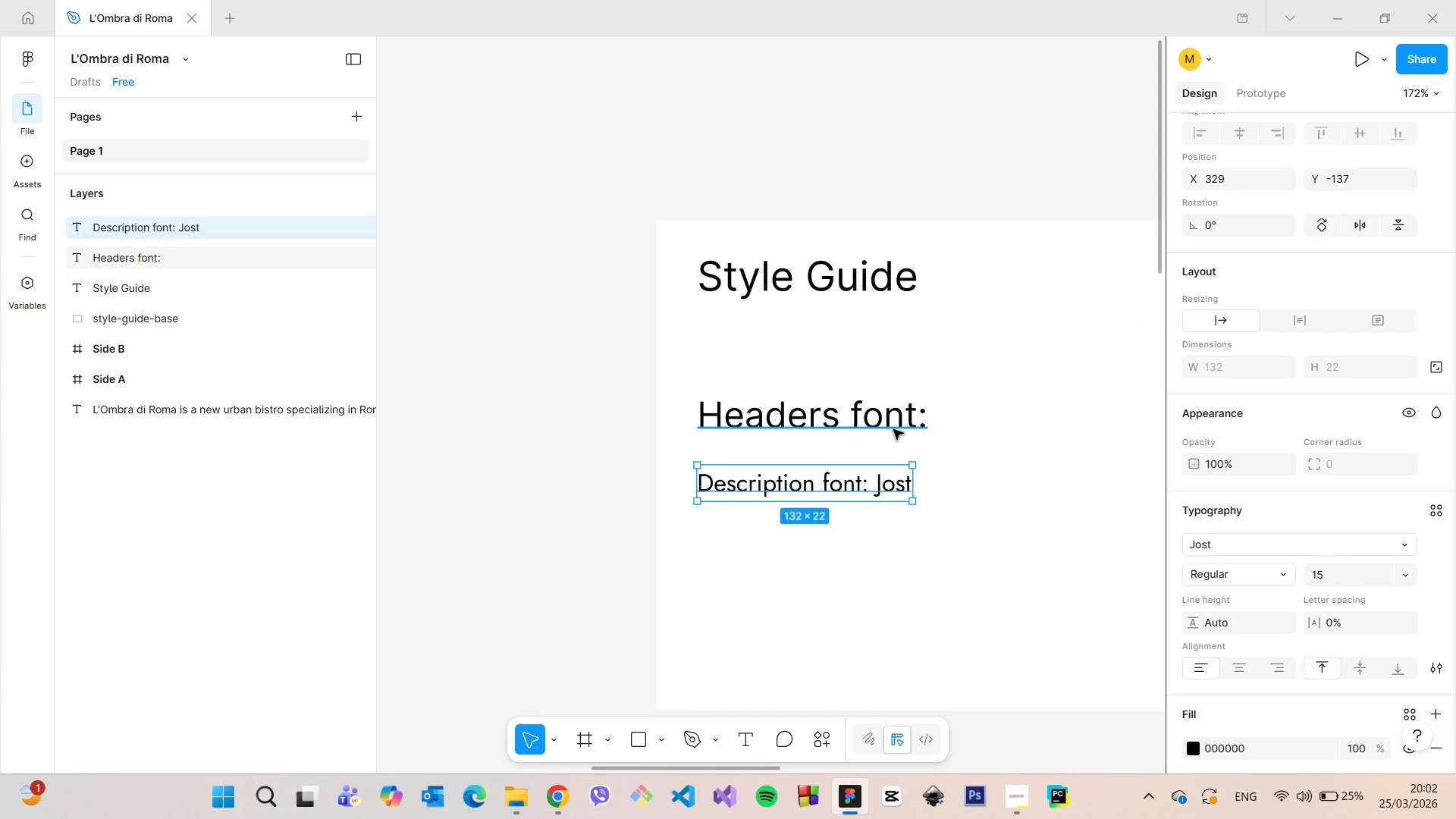 
double_click([893, 429])
 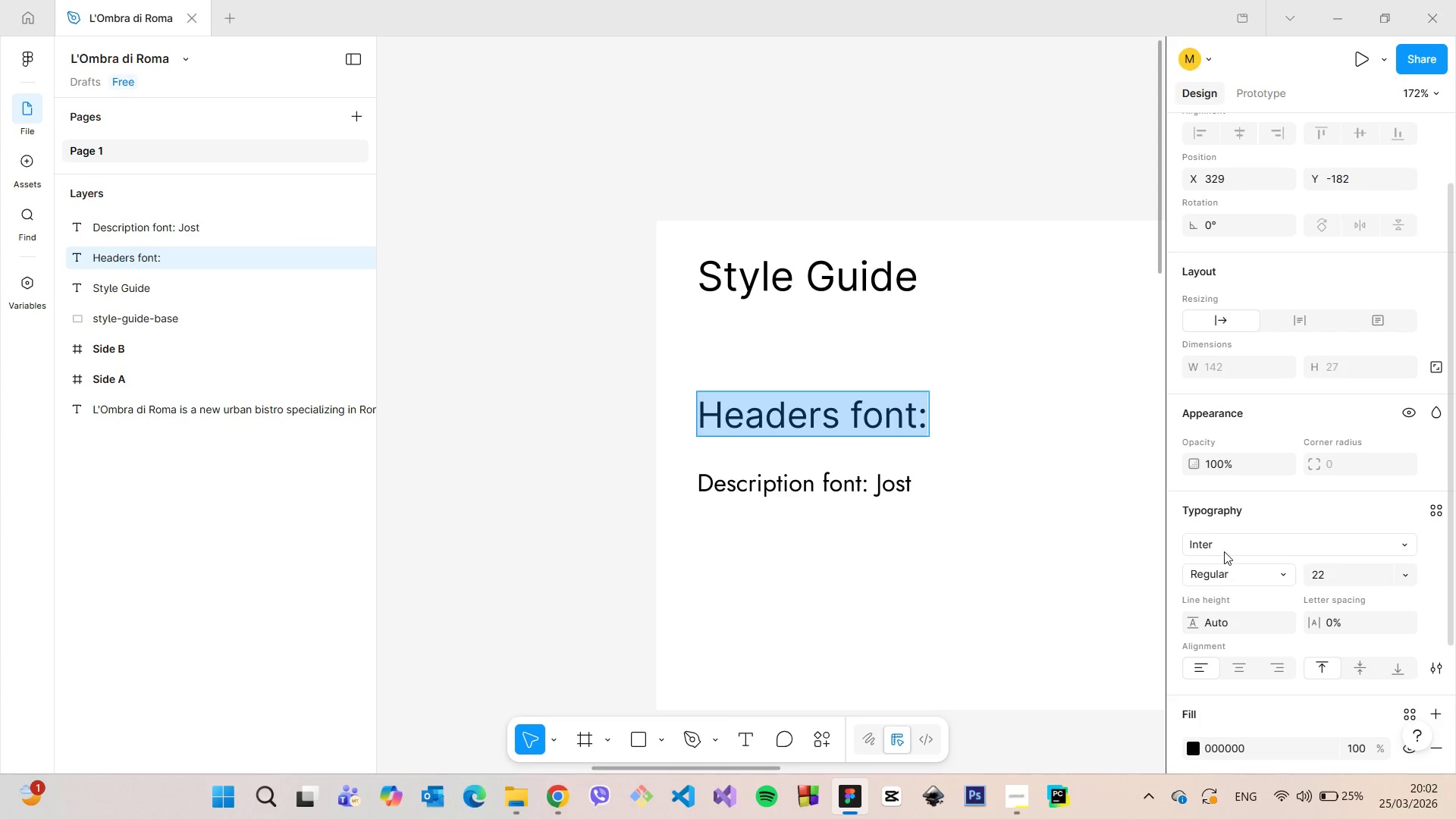 
left_click([1223, 548])
 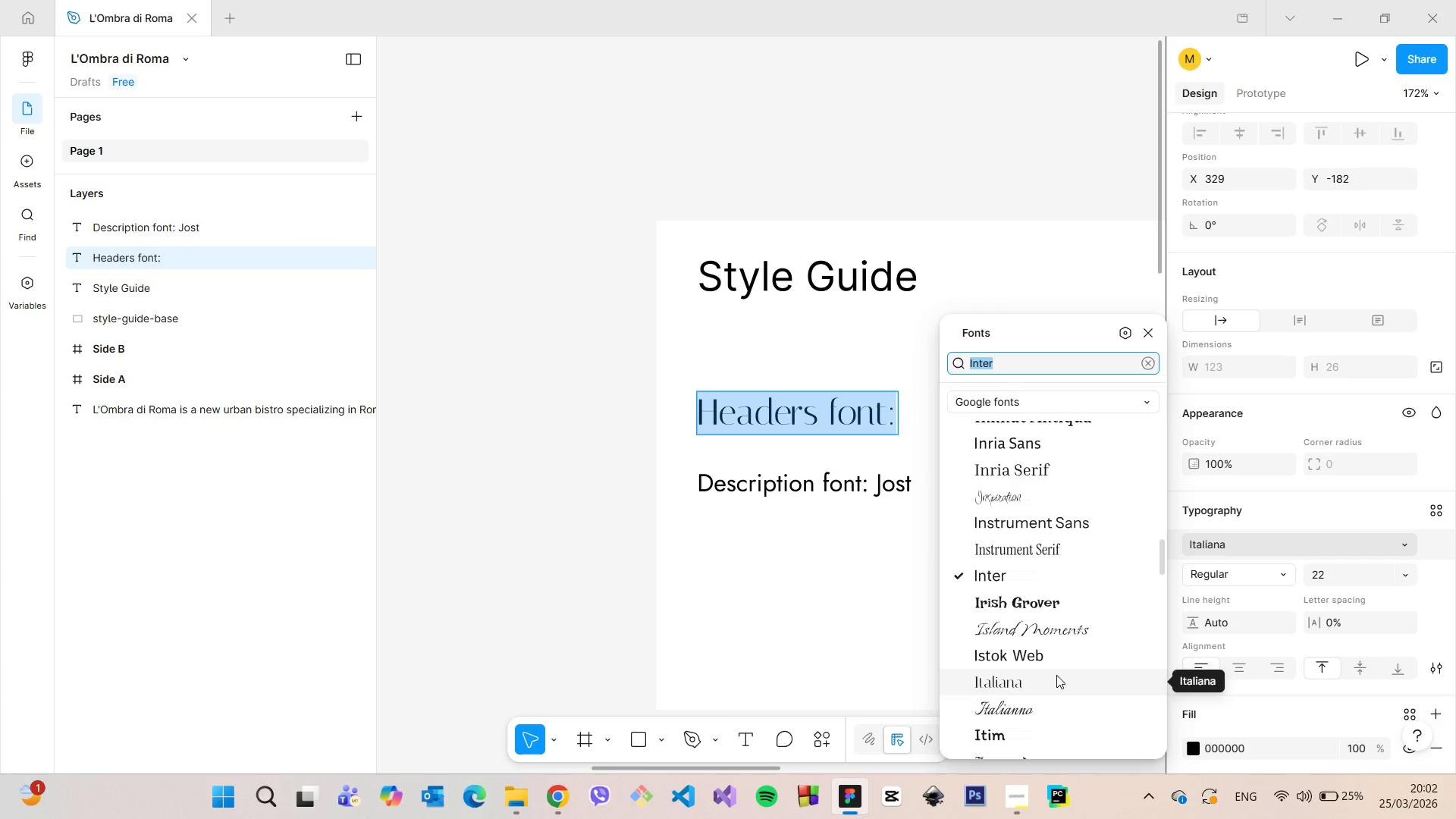 
scroll: coordinate [1045, 608], scroll_direction: down, amount: 9.0
 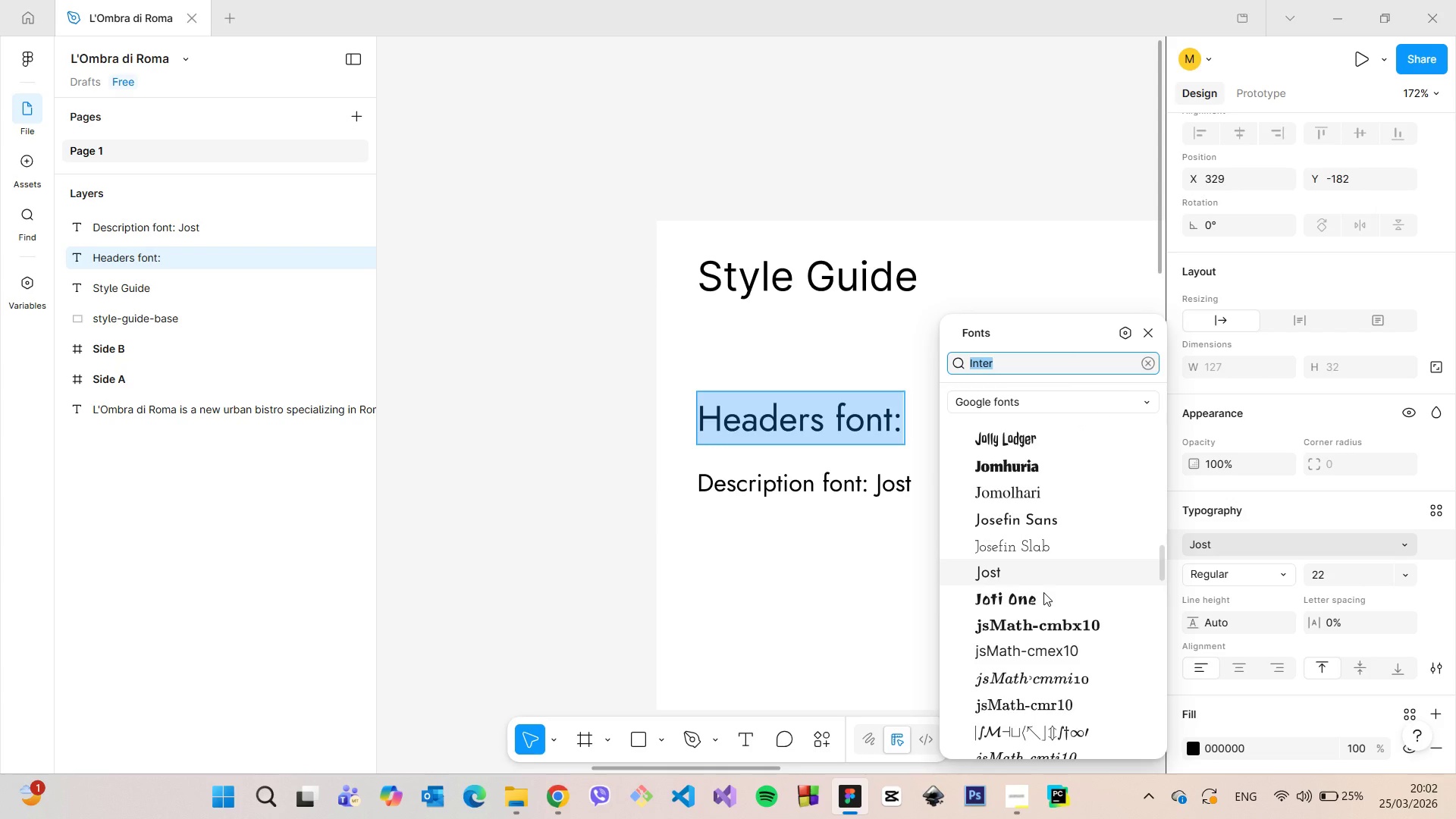 
scroll: coordinate [1040, 657], scroll_direction: down, amount: 7.0
 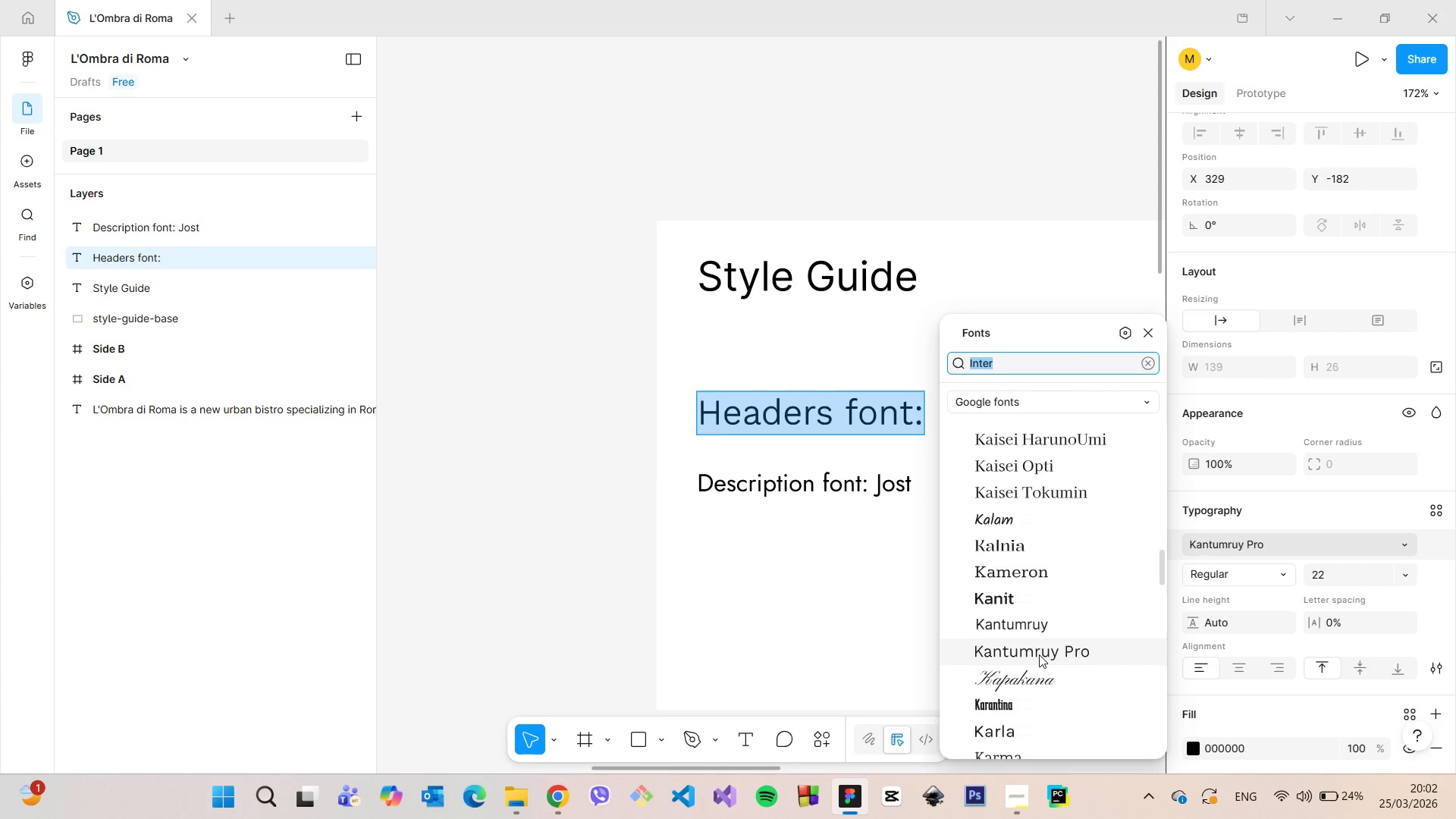 
wait(7.27)
 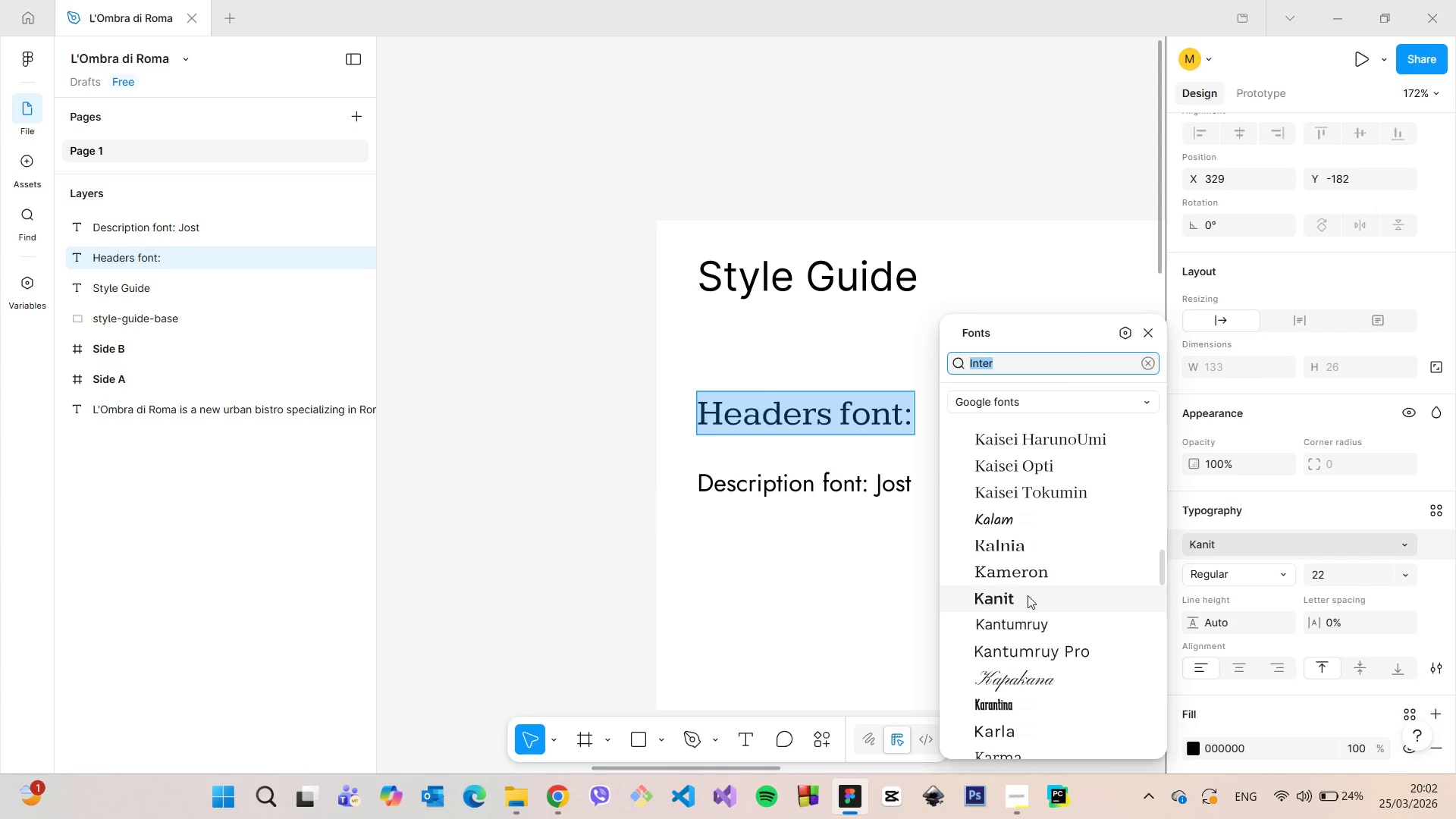 
scroll: coordinate [999, 586], scroll_direction: down, amount: 12.0
 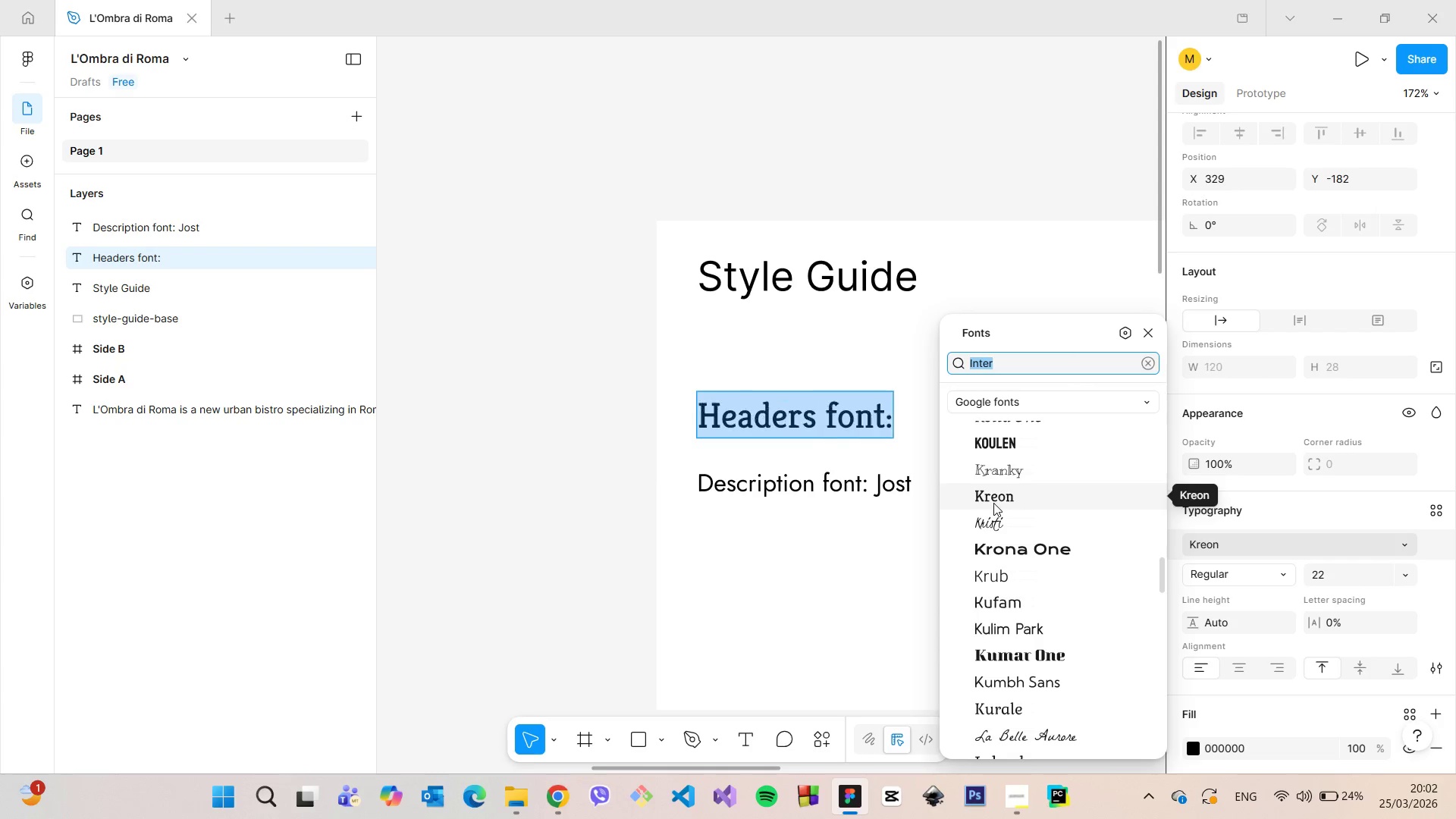 
scroll: coordinate [992, 538], scroll_direction: down, amount: 6.0
 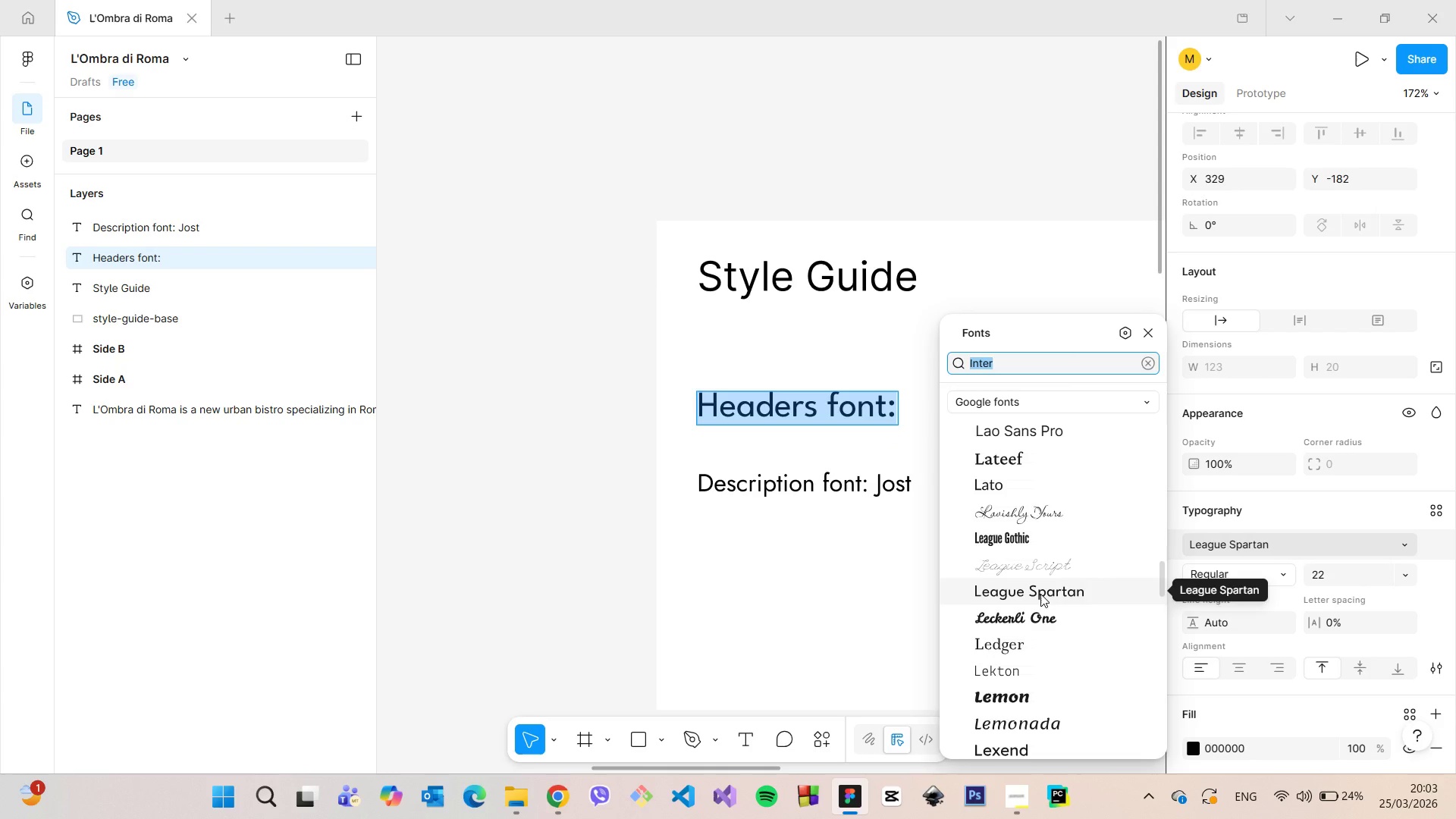 
wait(5.48)
 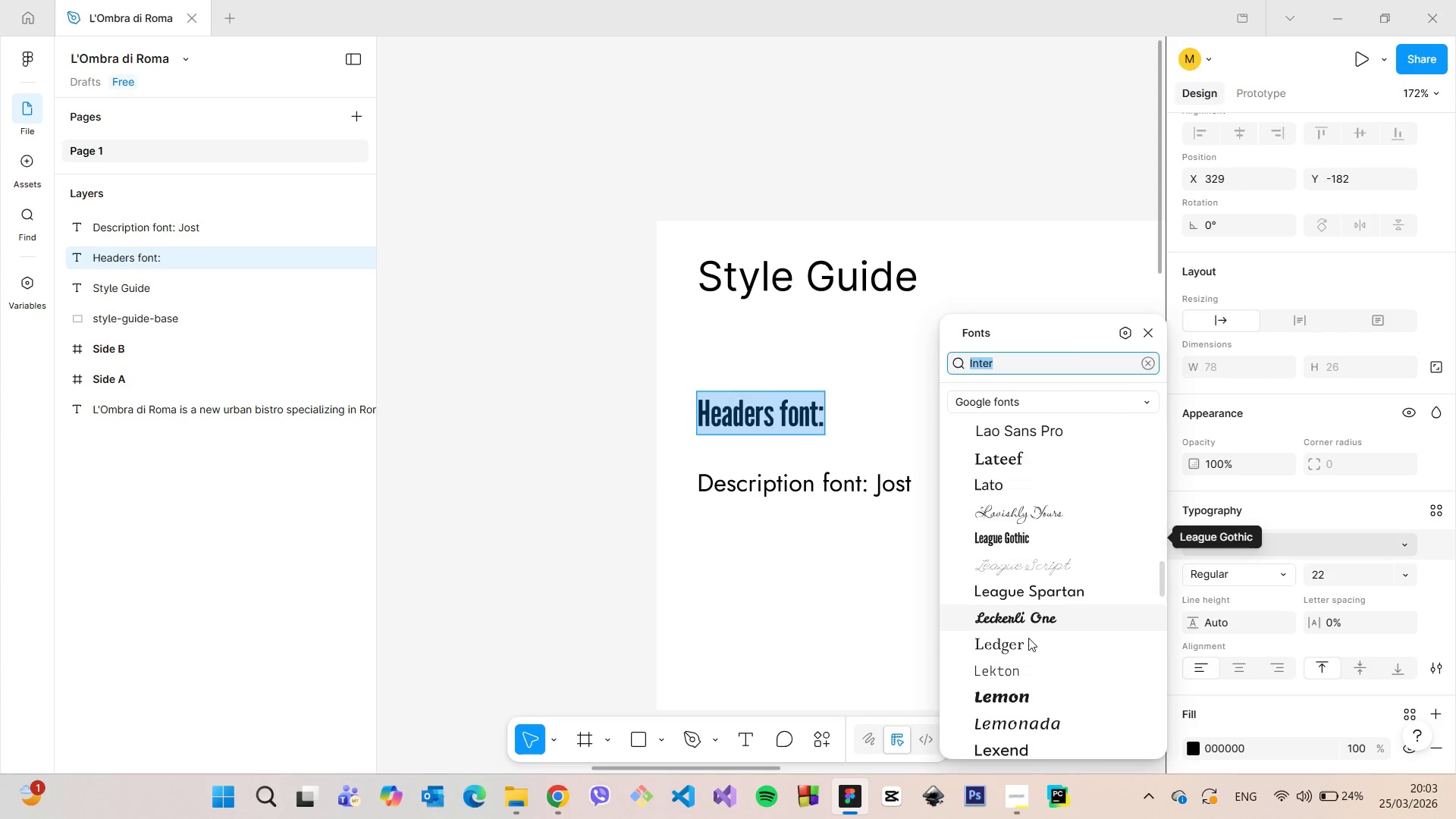 
left_click([1040, 594])
 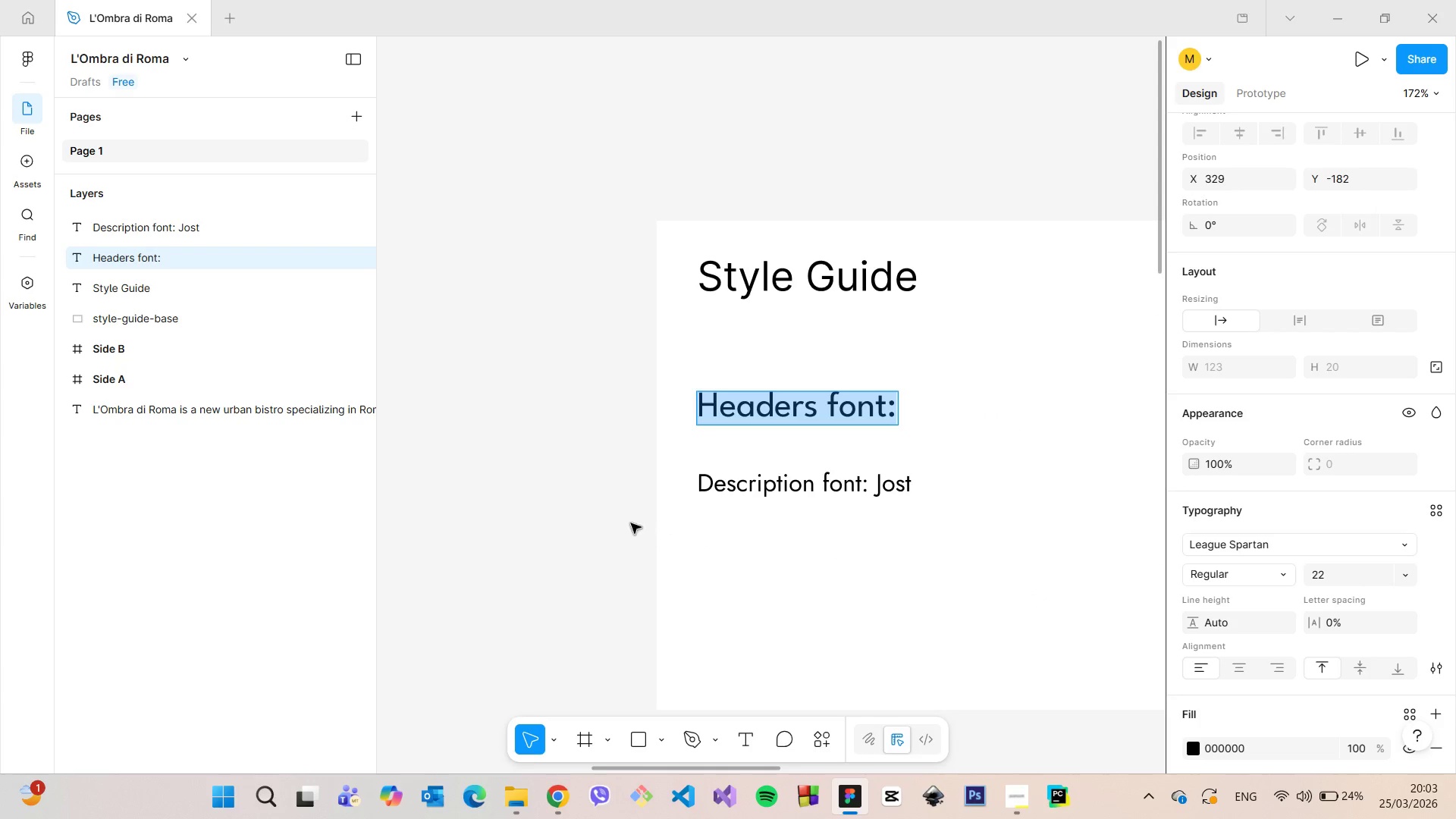 
left_click([588, 523])
 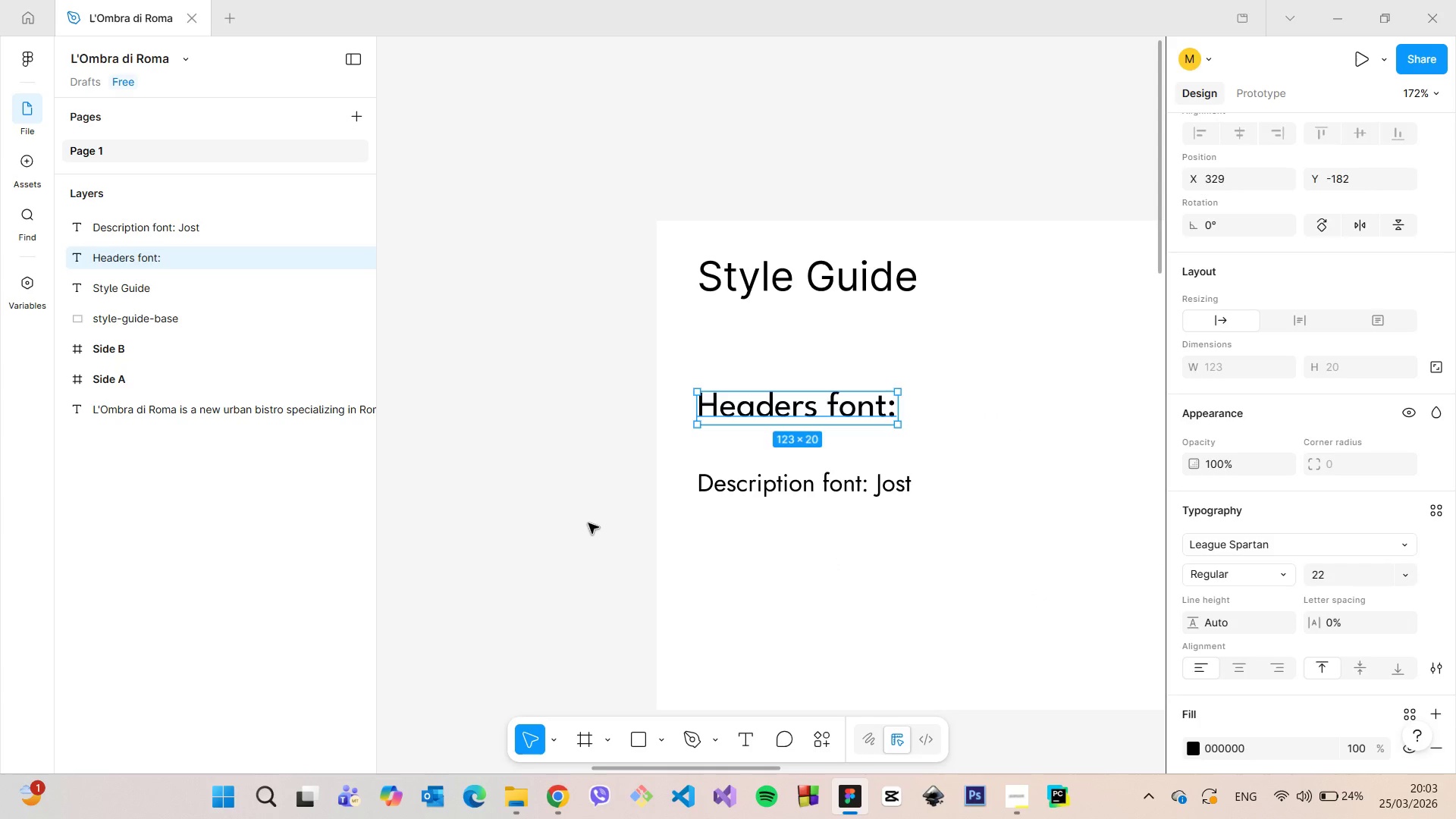 
left_click([588, 523])
 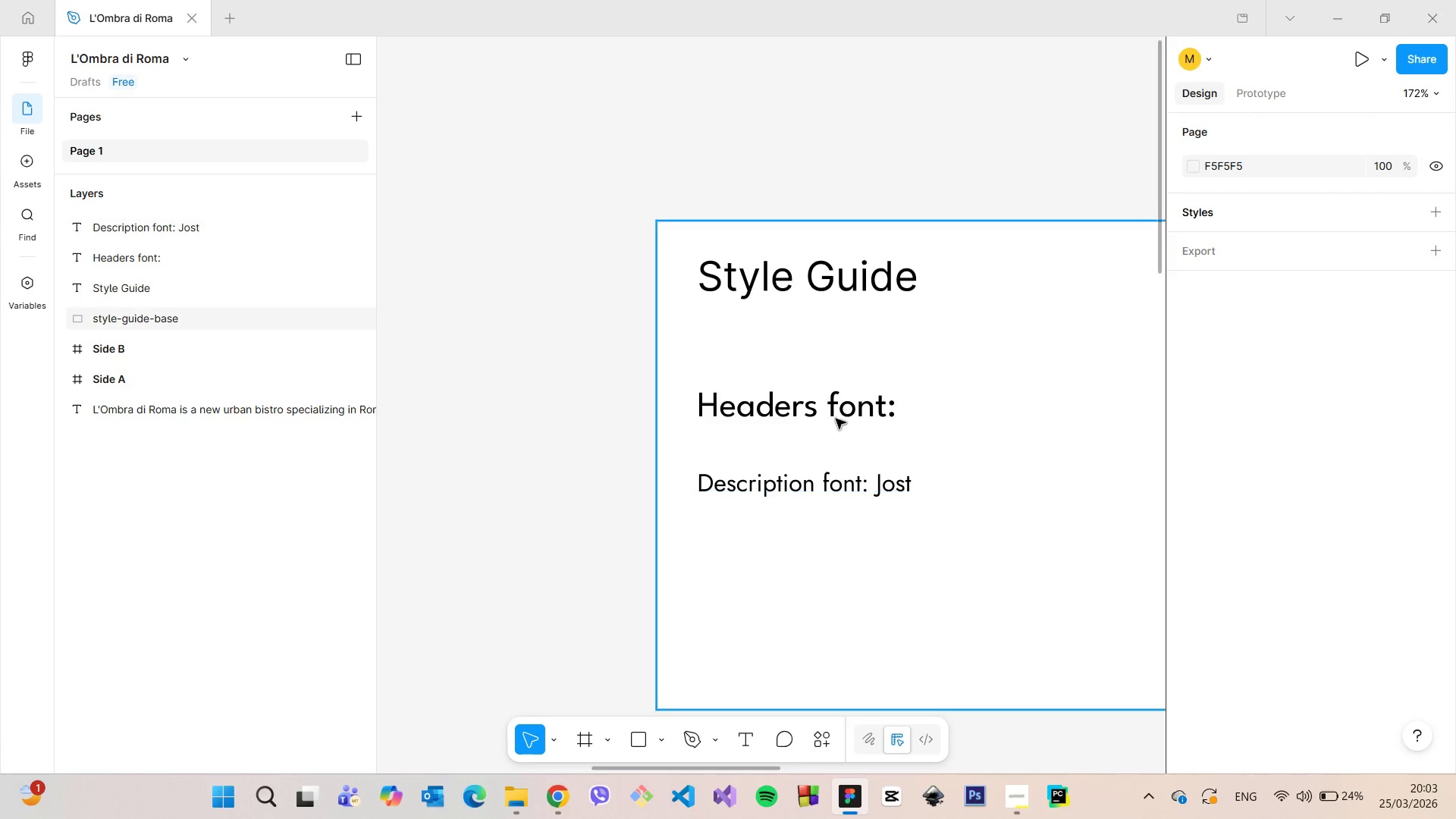 
double_click([827, 400])
 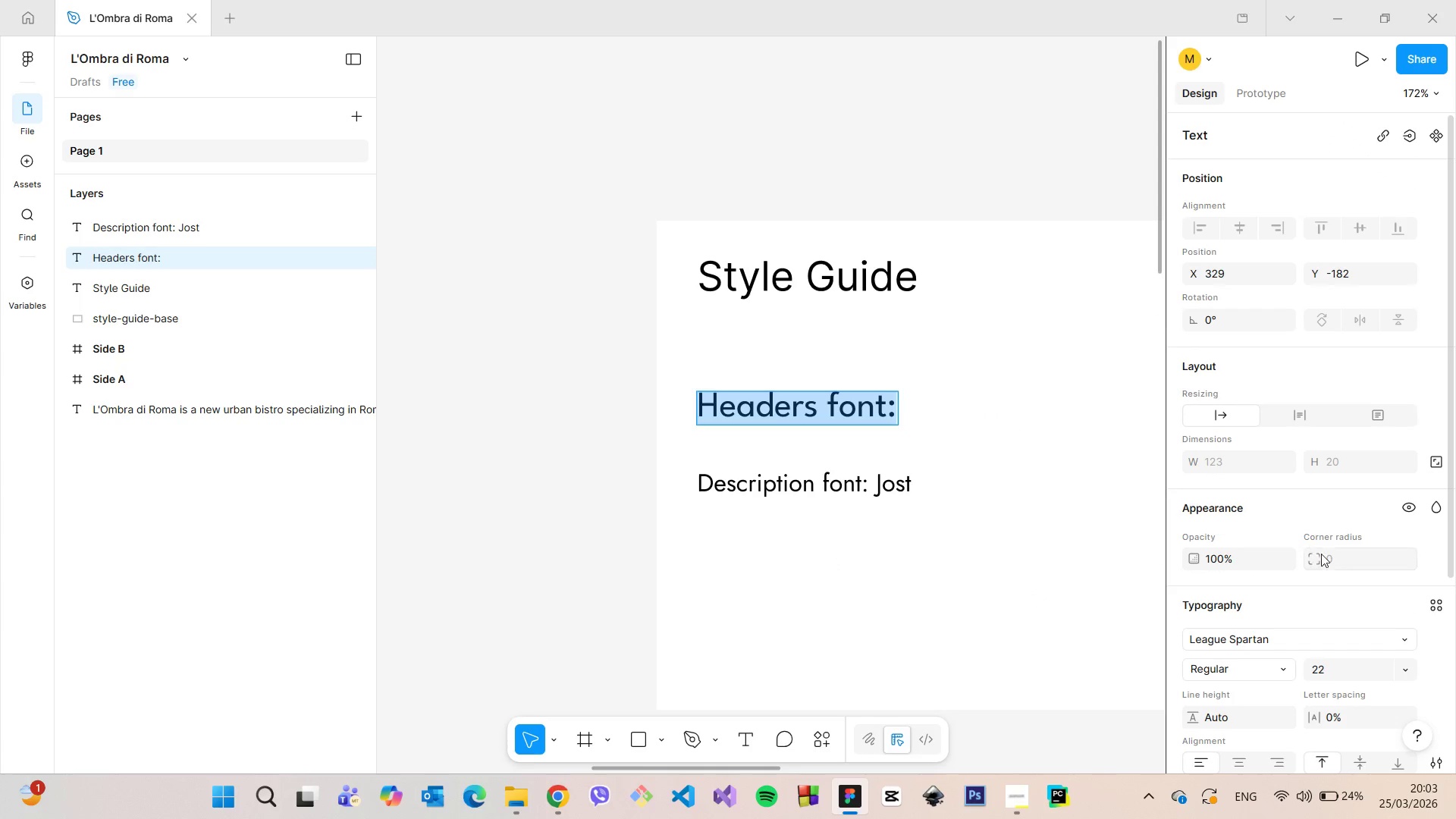 
scroll: coordinate [1323, 554], scroll_direction: down, amount: 2.0
 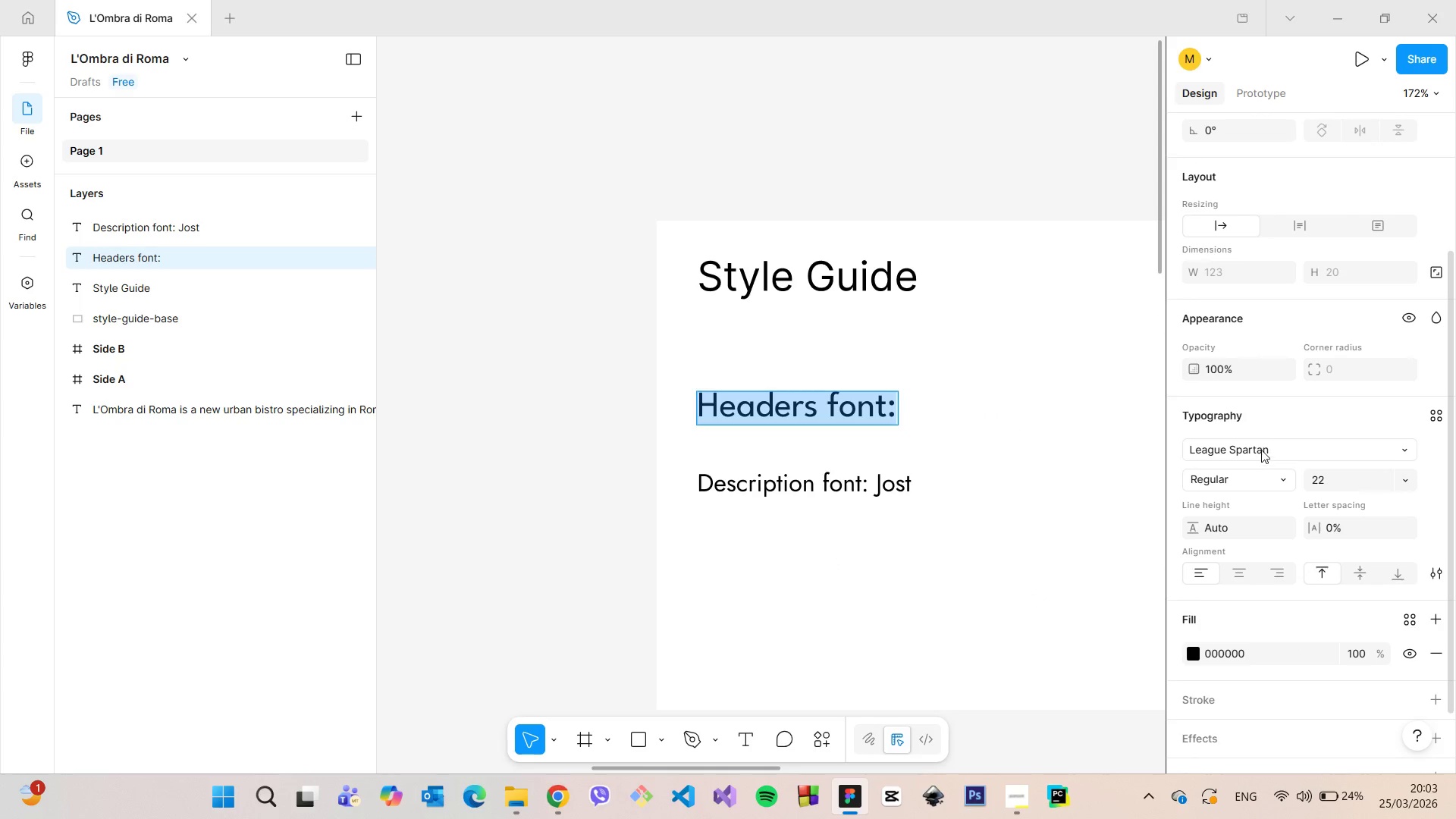 
left_click([1261, 450])
 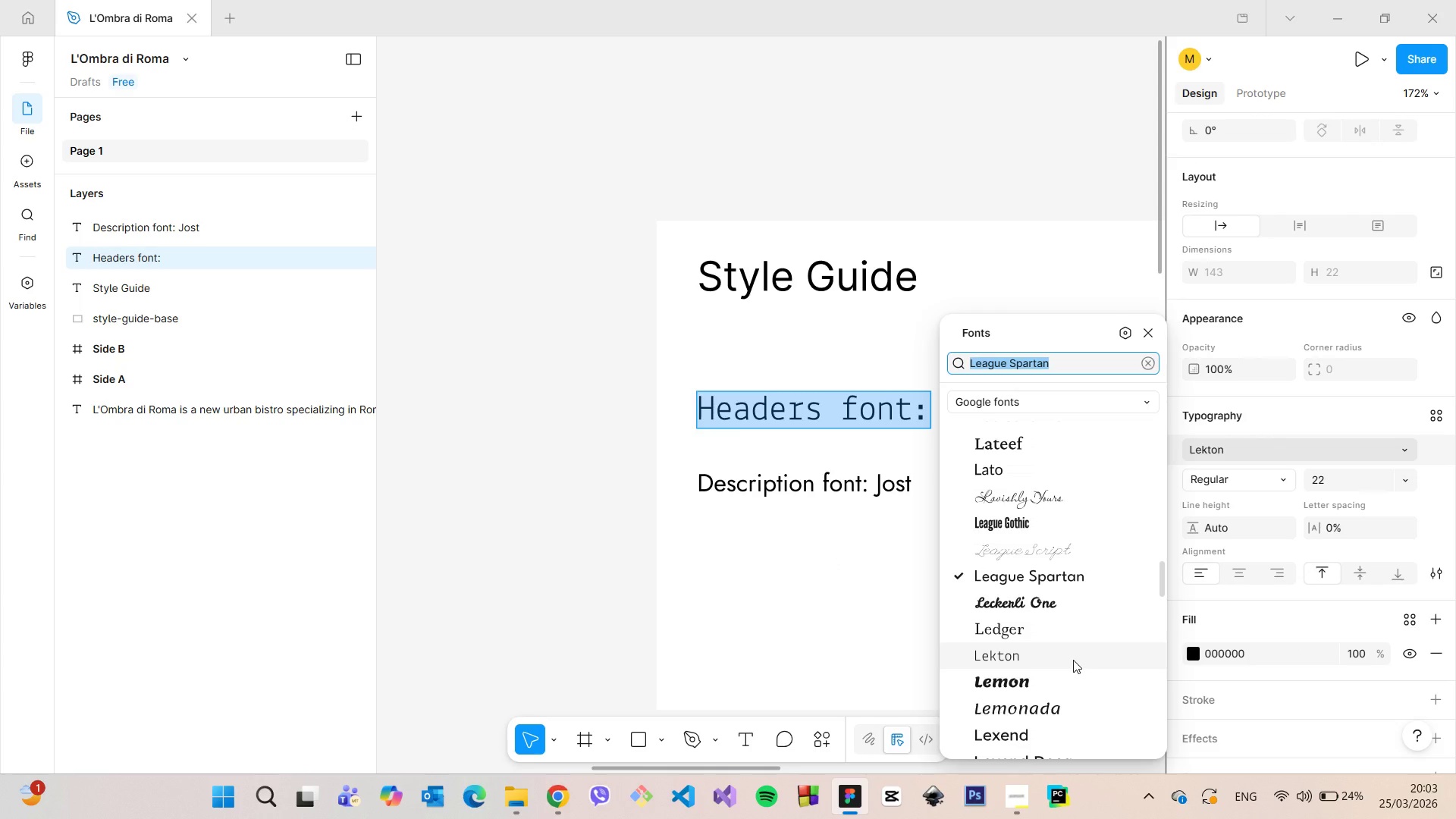 
scroll: coordinate [1025, 510], scroll_direction: down, amount: 6.0
 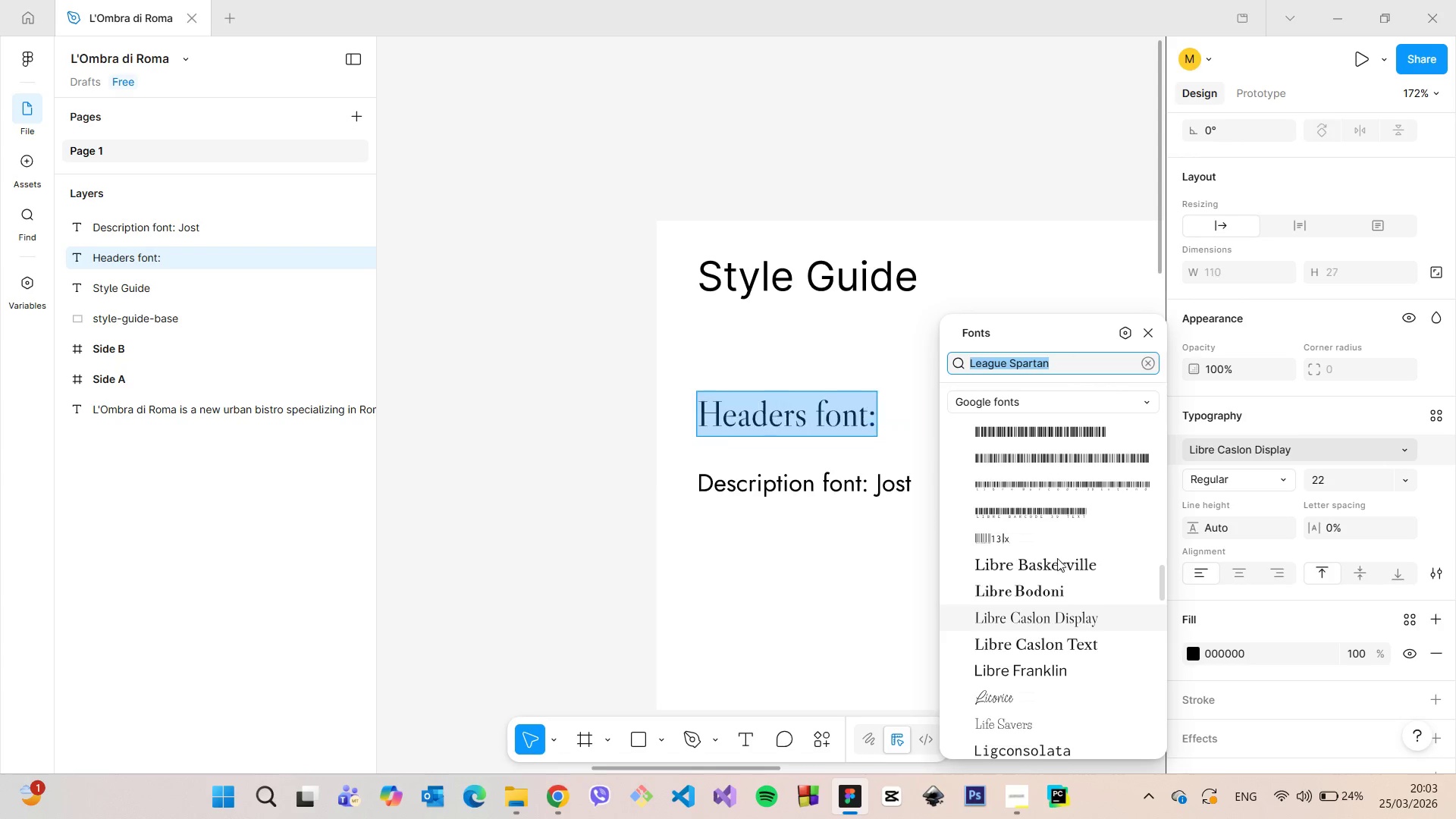 
left_click_drag(start_coordinate=[1083, 328], to_coordinate=[1159, 280])
 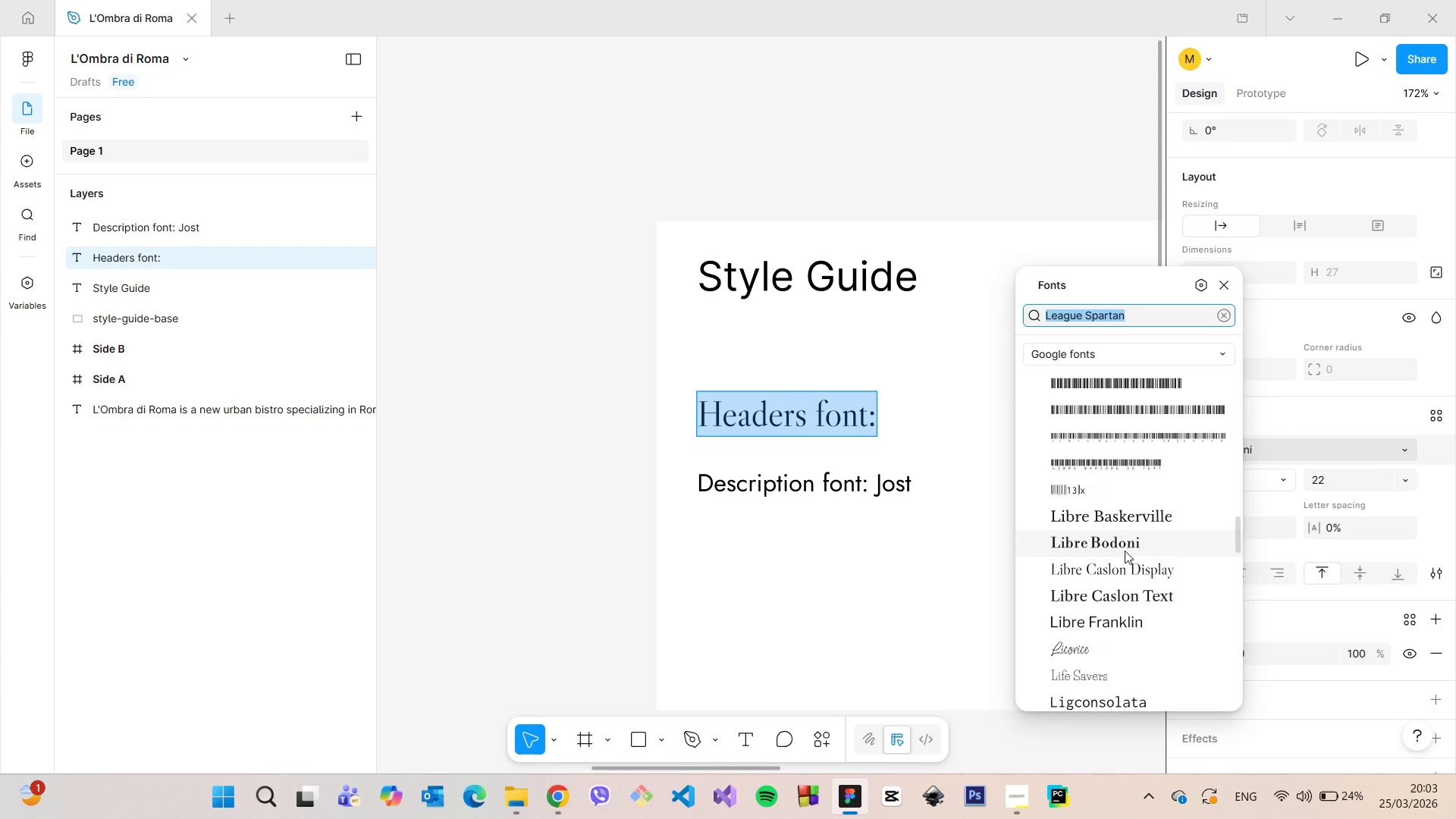 
scroll: coordinate [1113, 524], scroll_direction: down, amount: 2.0
 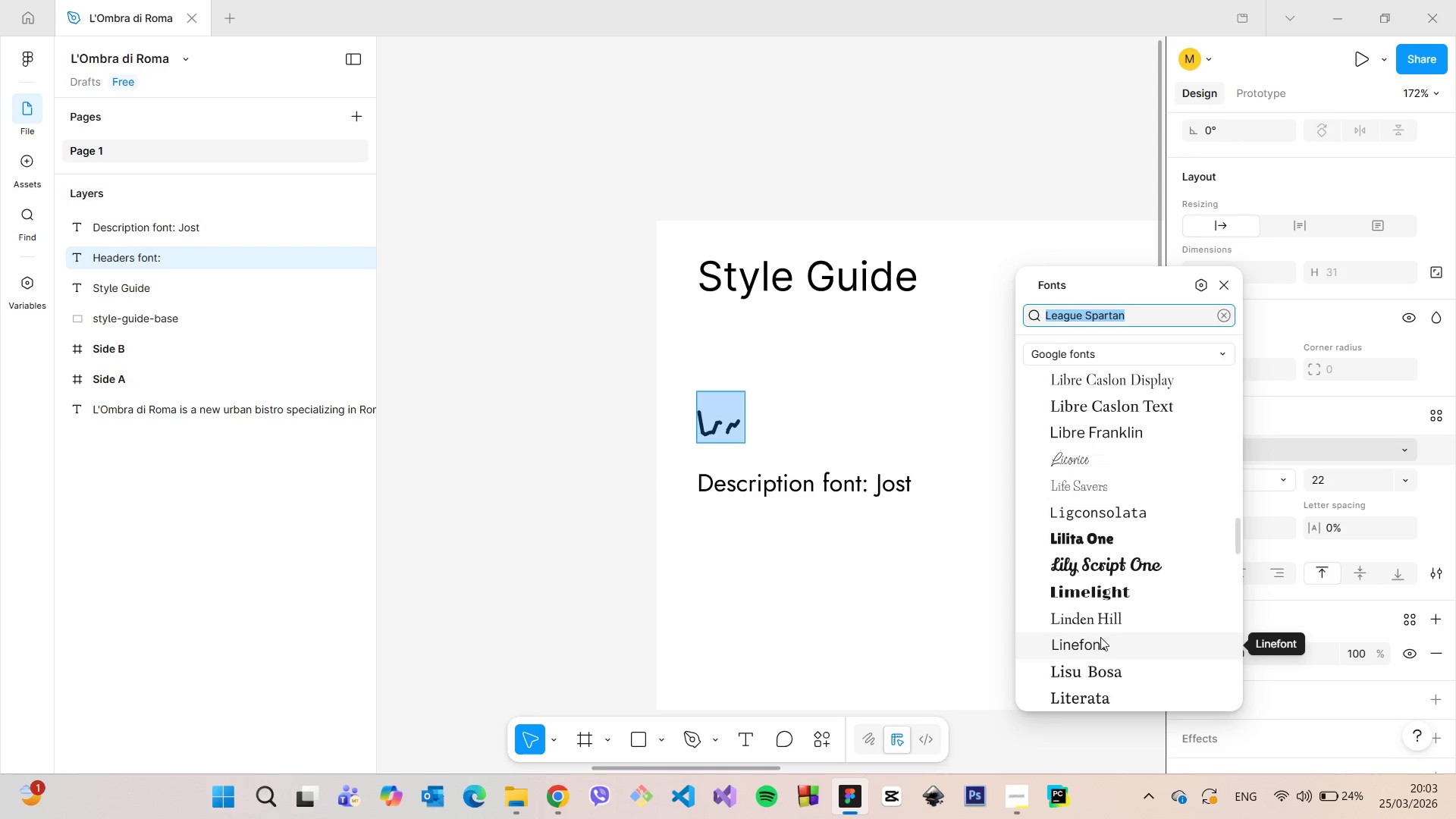 
wait(5.21)
 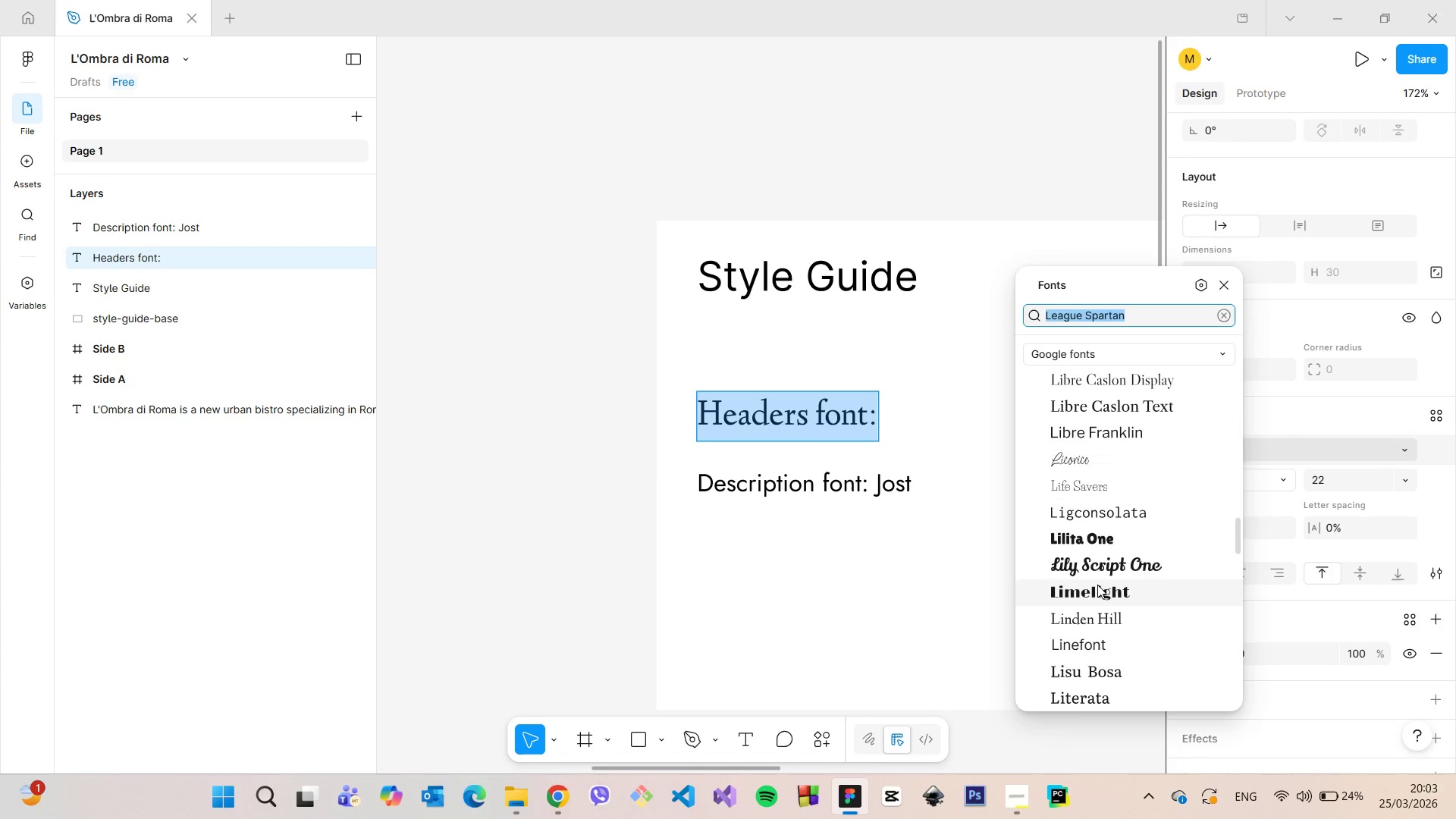 
scroll: coordinate [1104, 657], scroll_direction: down, amount: 7.0
 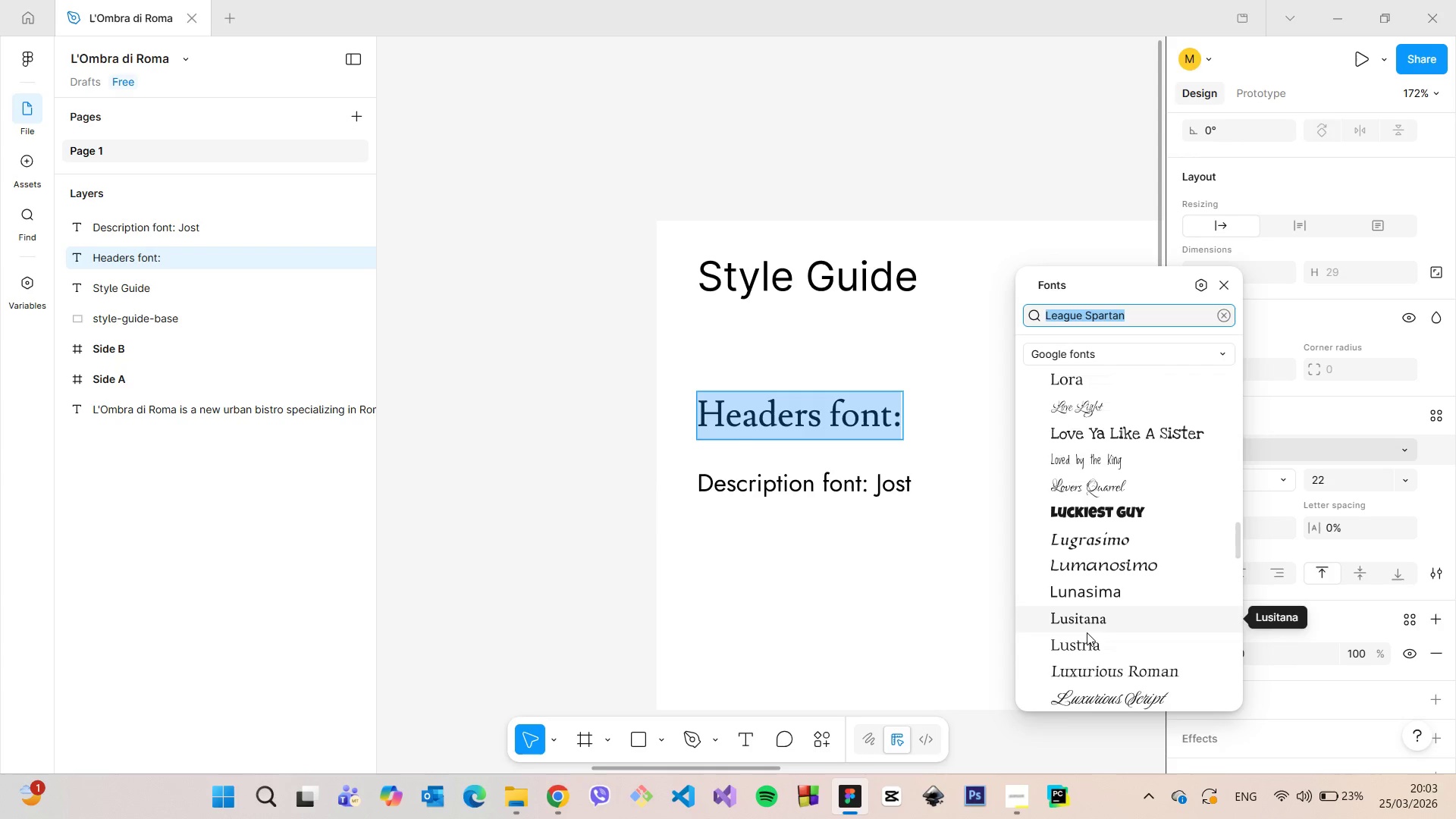 
scroll: coordinate [1076, 614], scroll_direction: down, amount: 5.0
 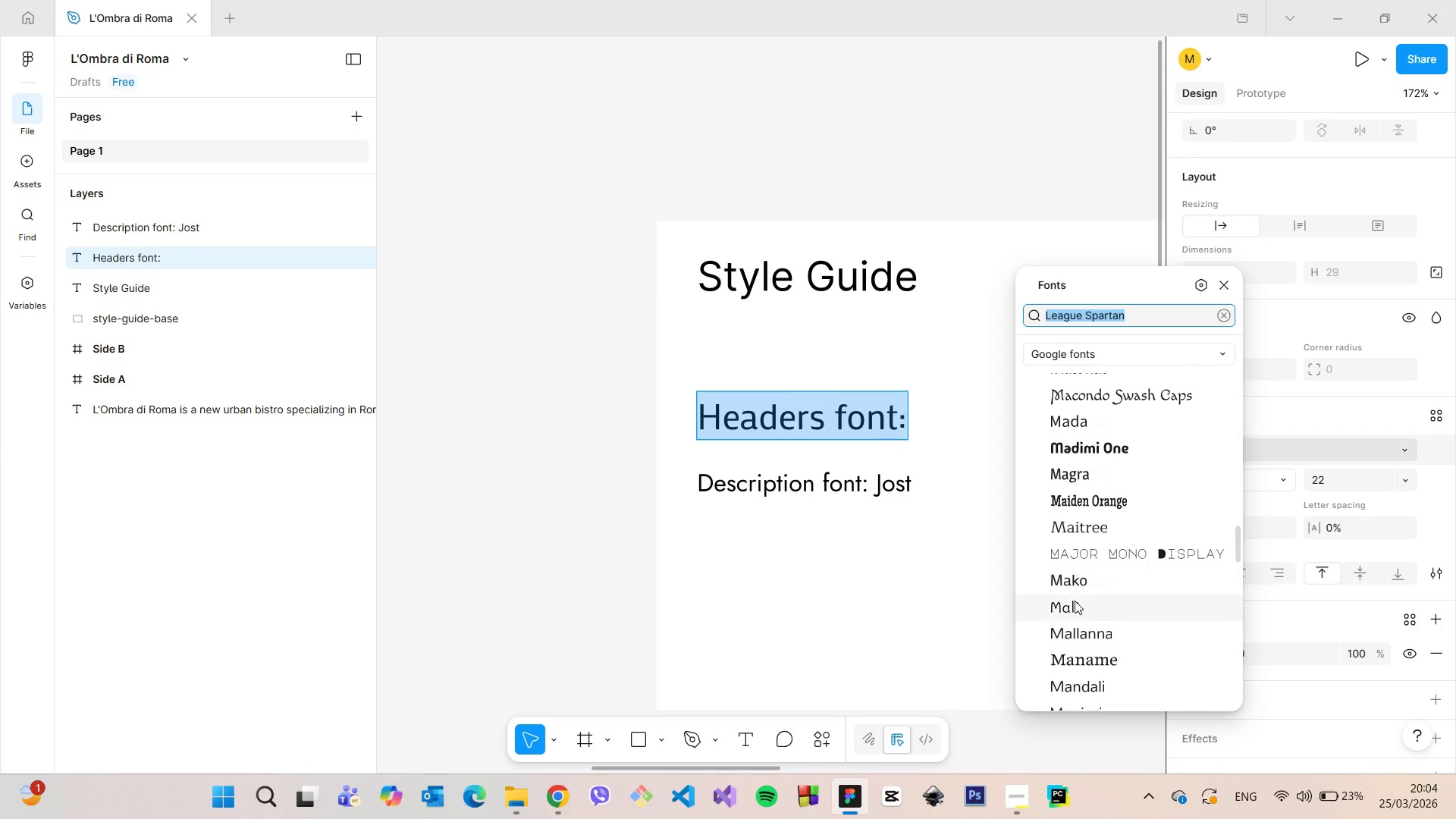 
scroll: coordinate [1078, 615], scroll_direction: down, amount: 3.0
 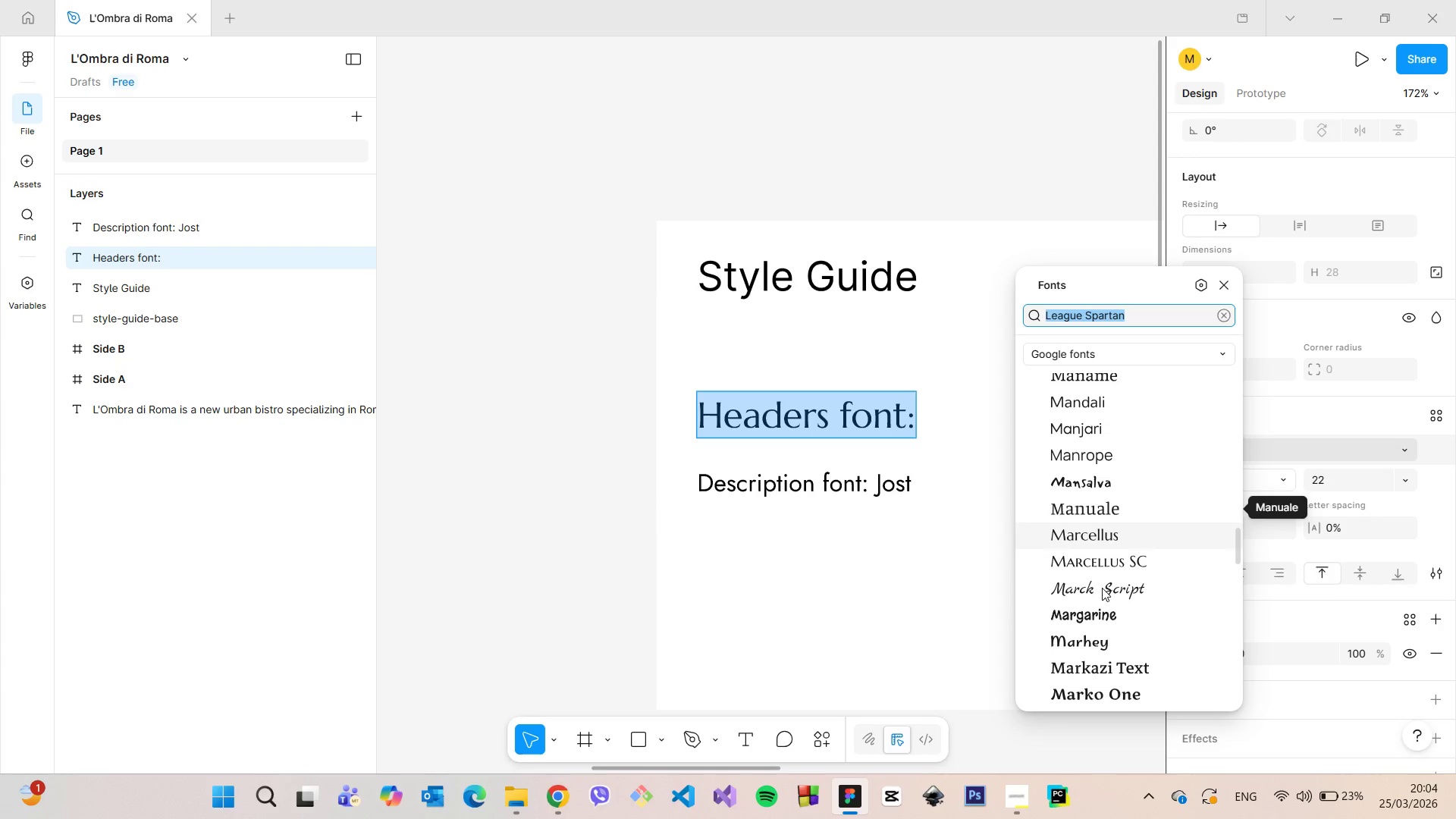 
wait(5.06)
 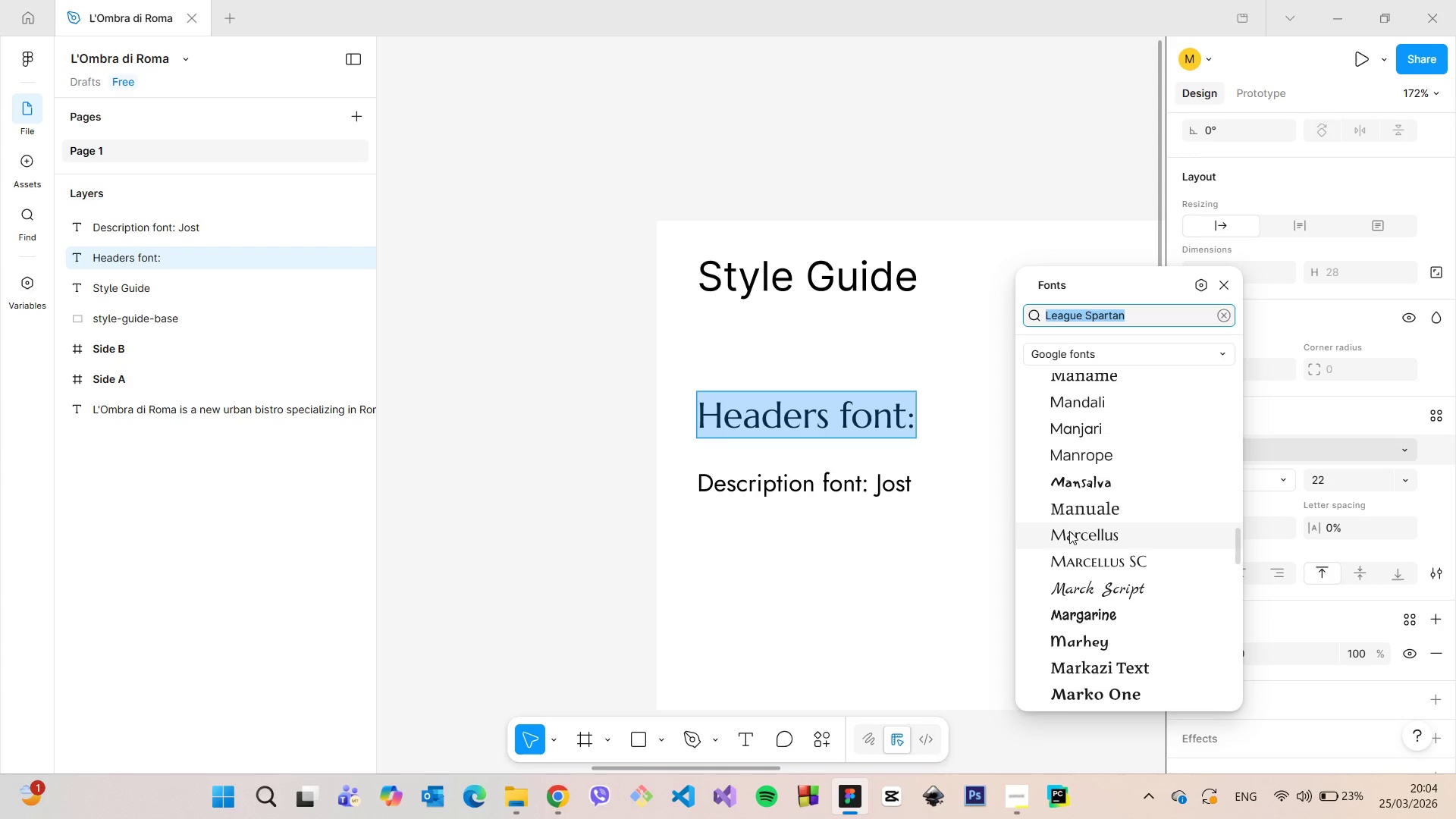 
scroll: coordinate [1110, 626], scroll_direction: down, amount: 8.0
 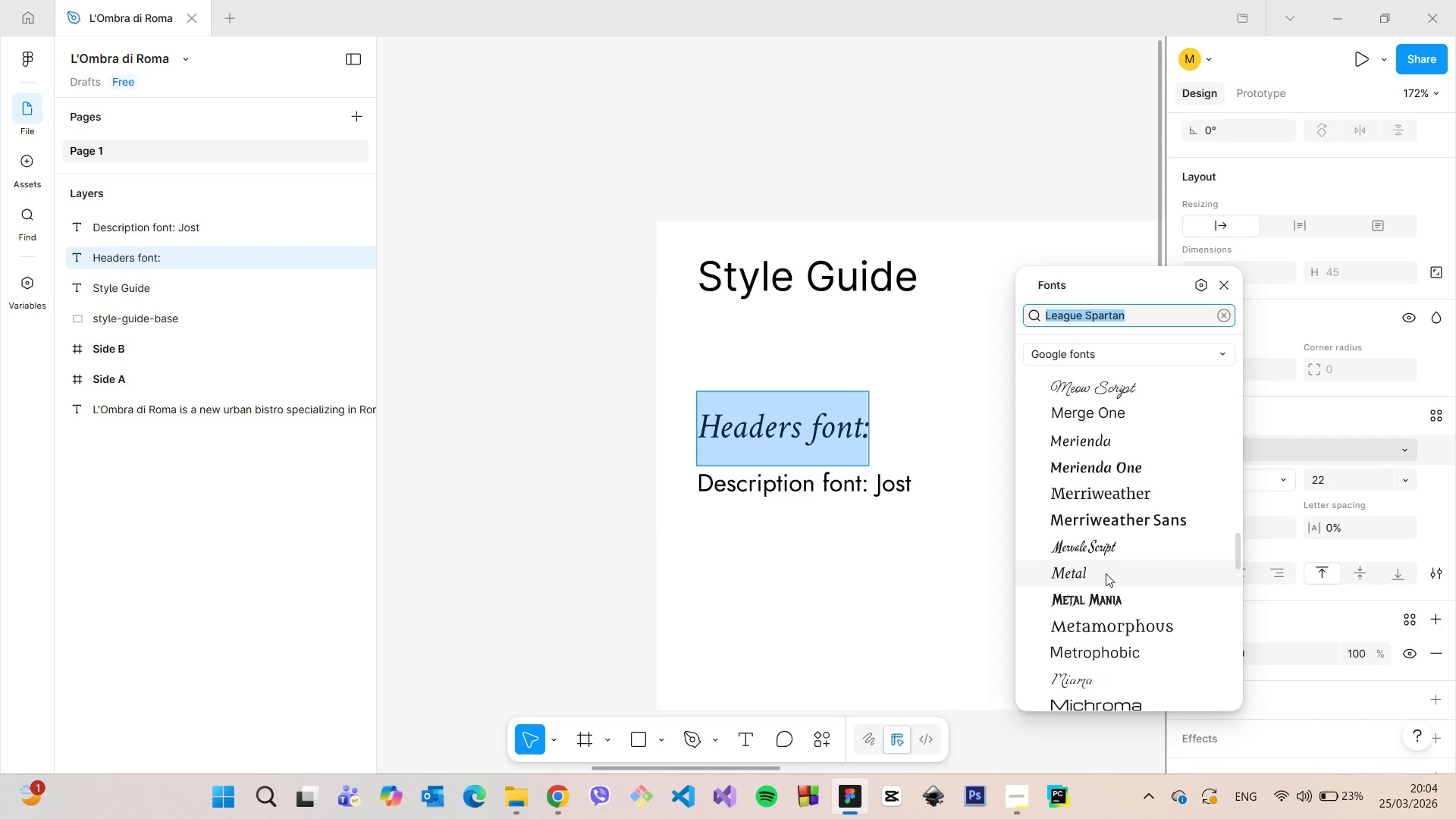 
scroll: coordinate [1109, 605], scroll_direction: down, amount: 8.0
 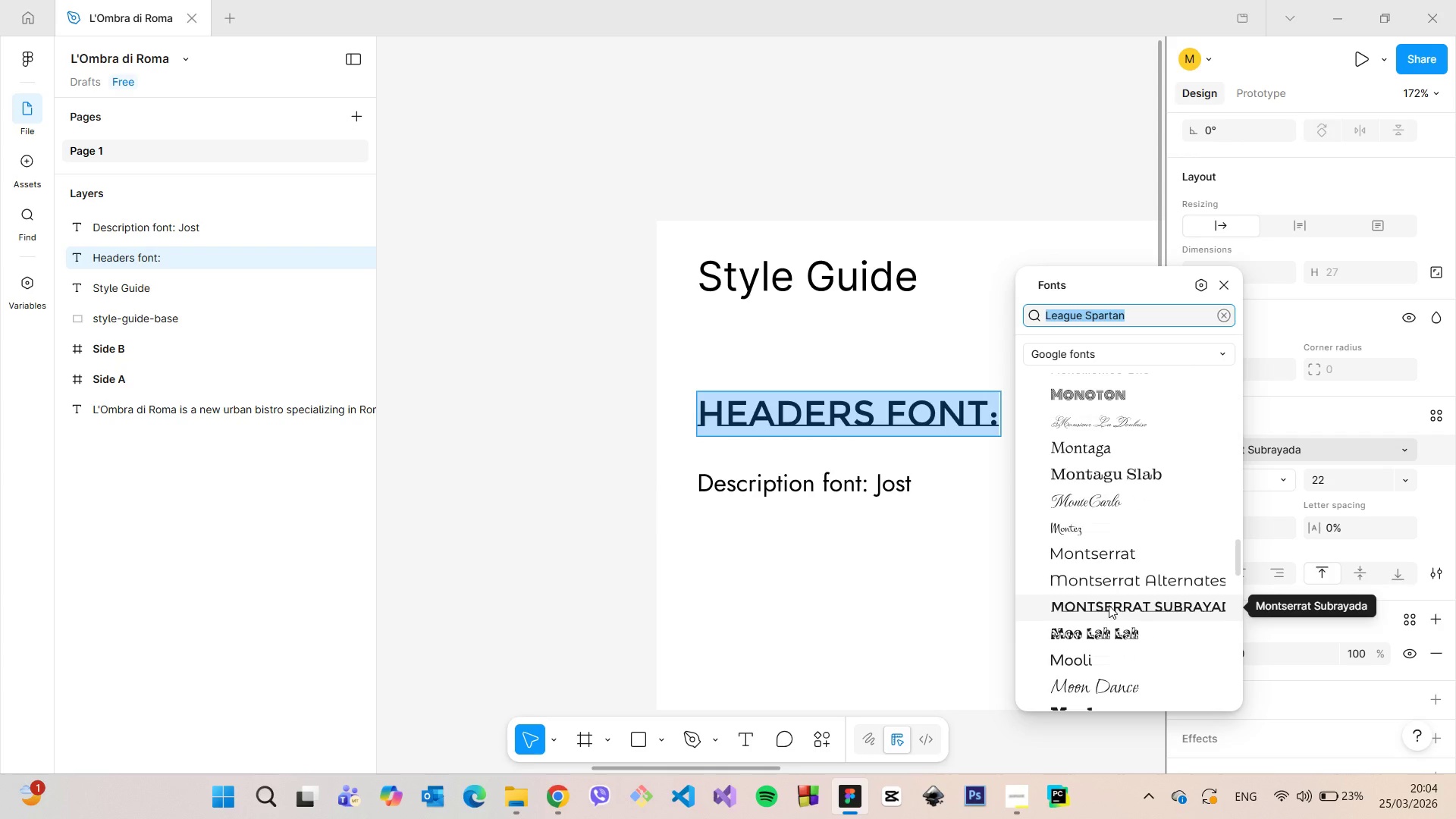 
scroll: coordinate [1131, 632], scroll_direction: down, amount: 9.0
 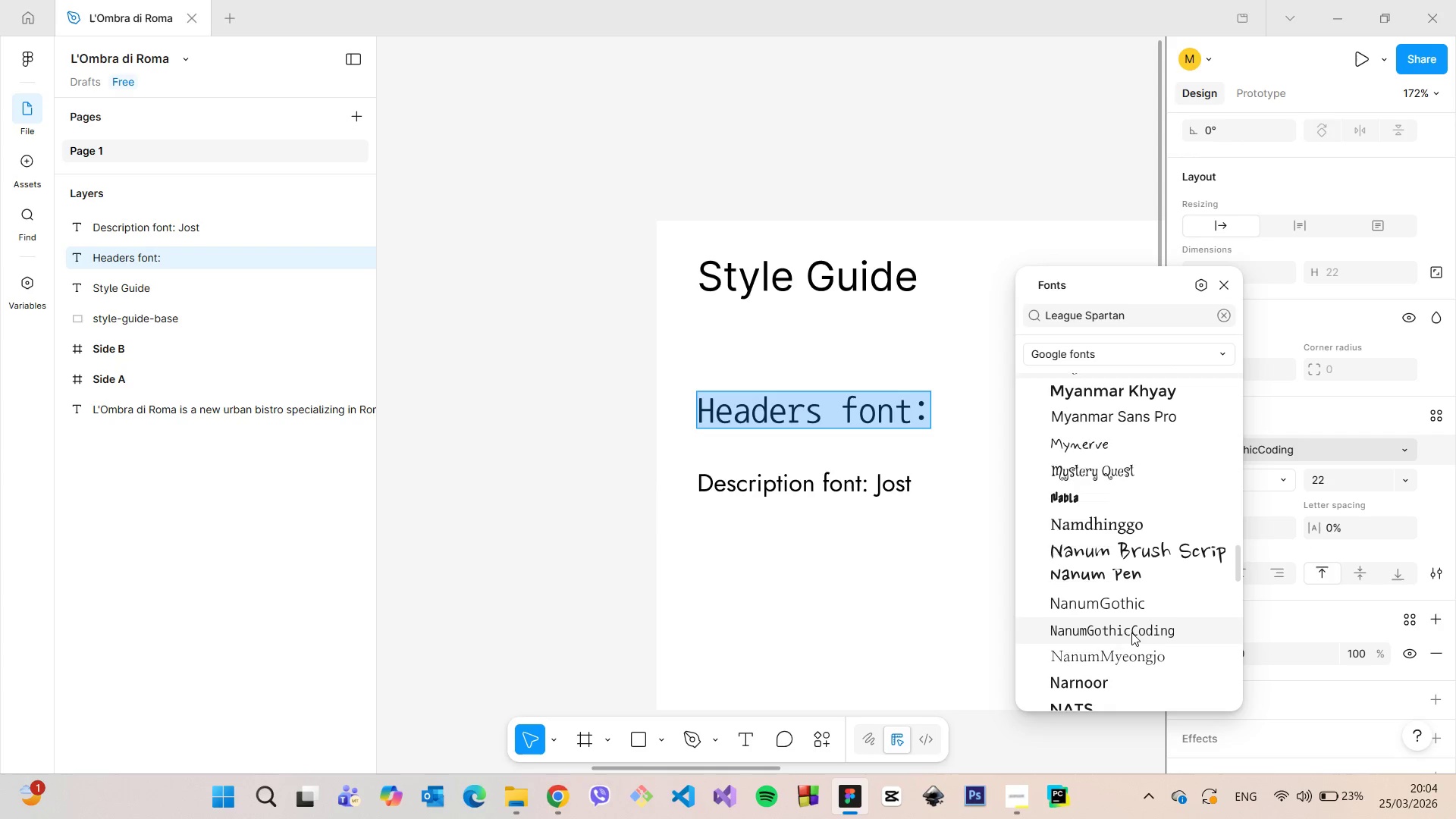 
right_click([1131, 632])
 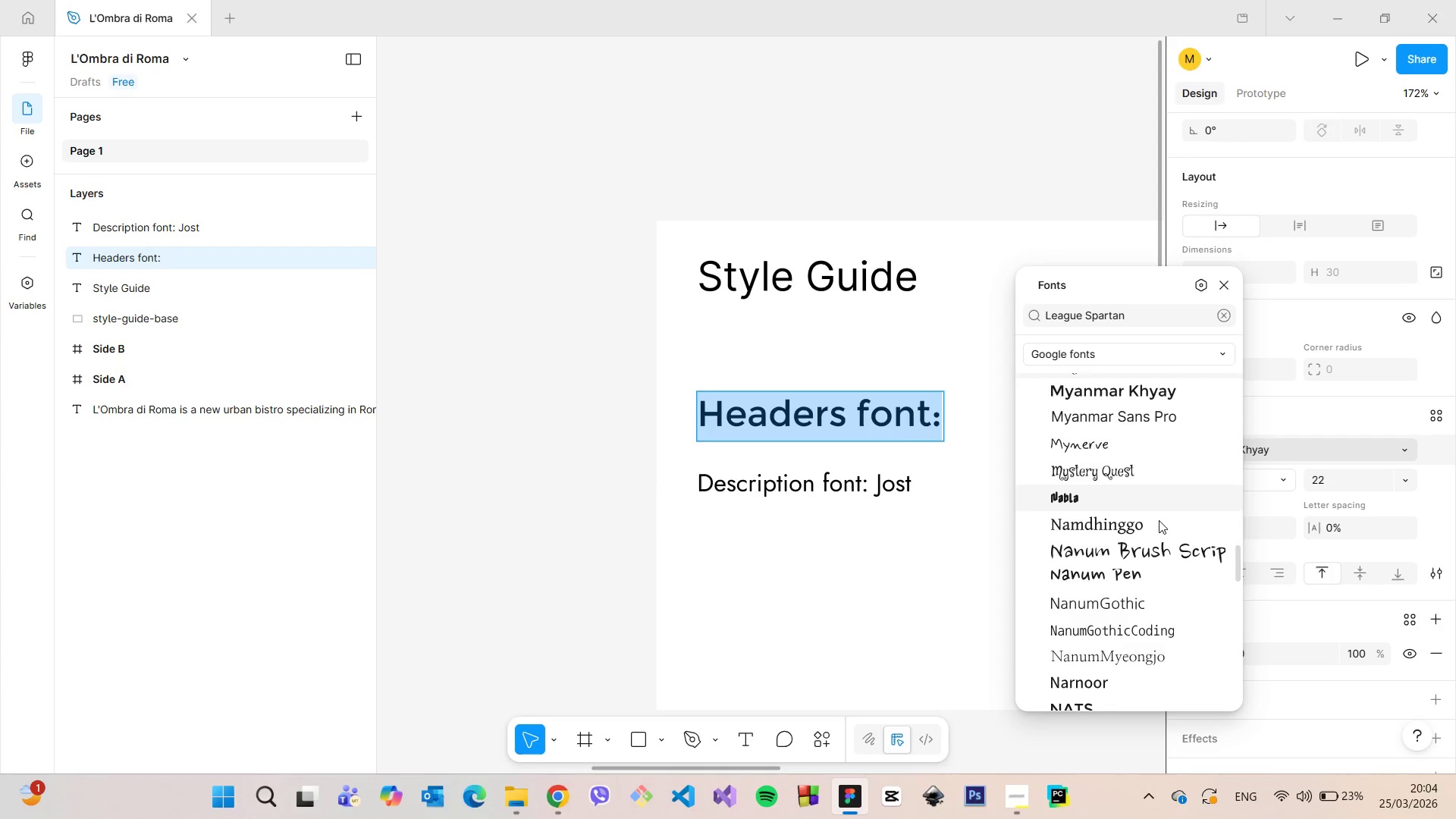 
scroll: coordinate [1111, 556], scroll_direction: down, amount: 13.0
 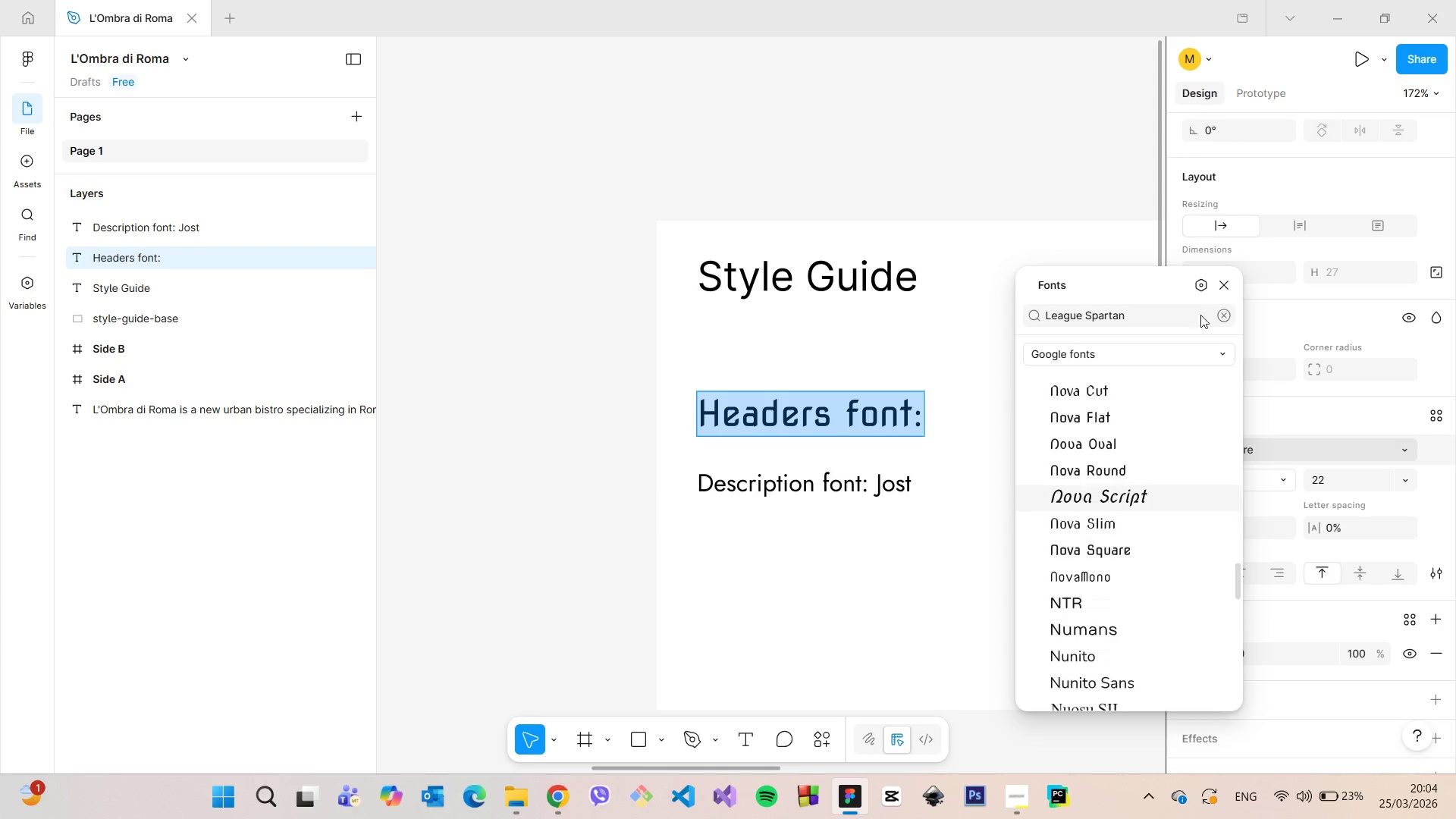 
left_click([1224, 317])
 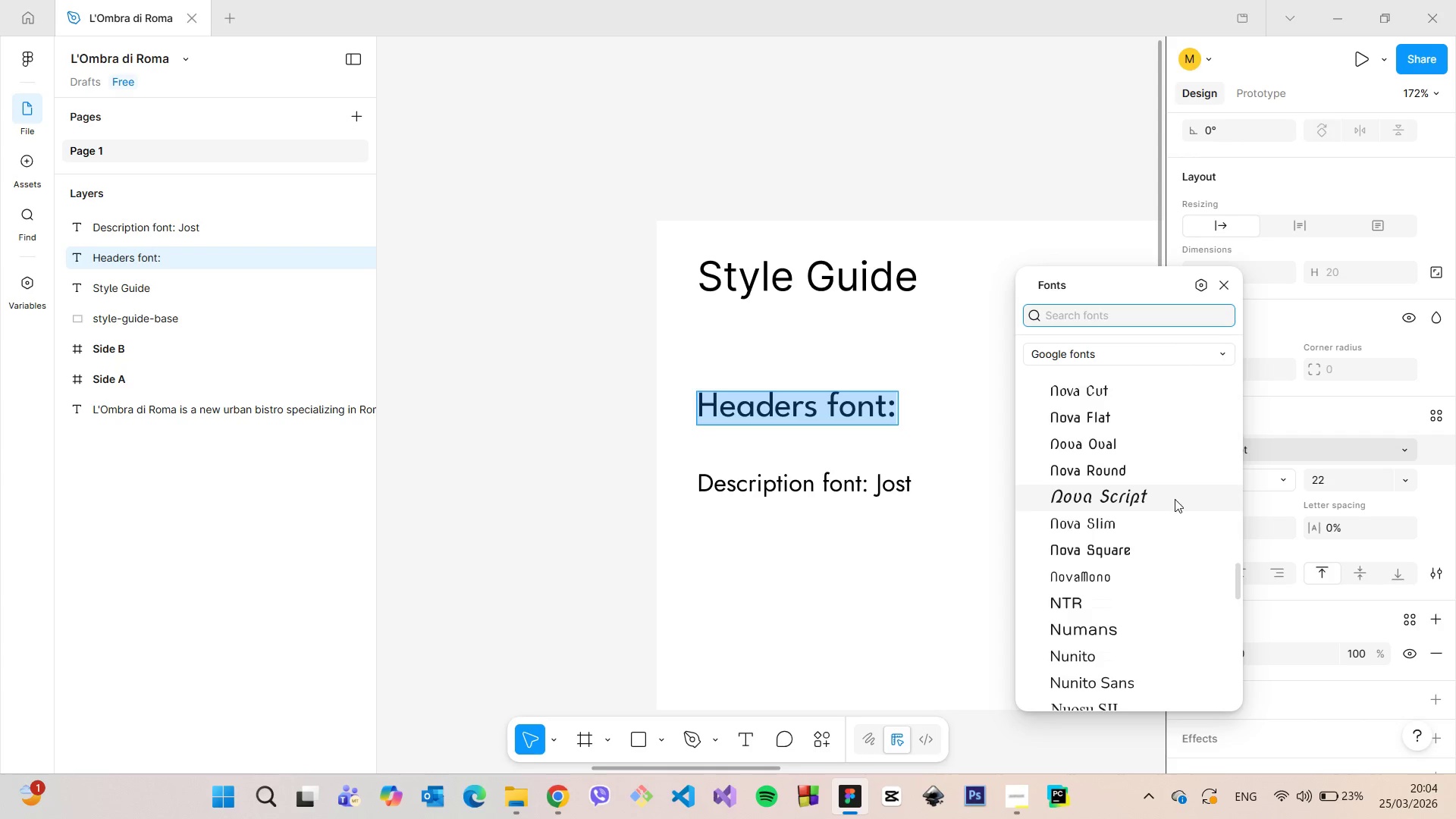 
scroll: coordinate [1128, 504], scroll_direction: down, amount: 13.0
 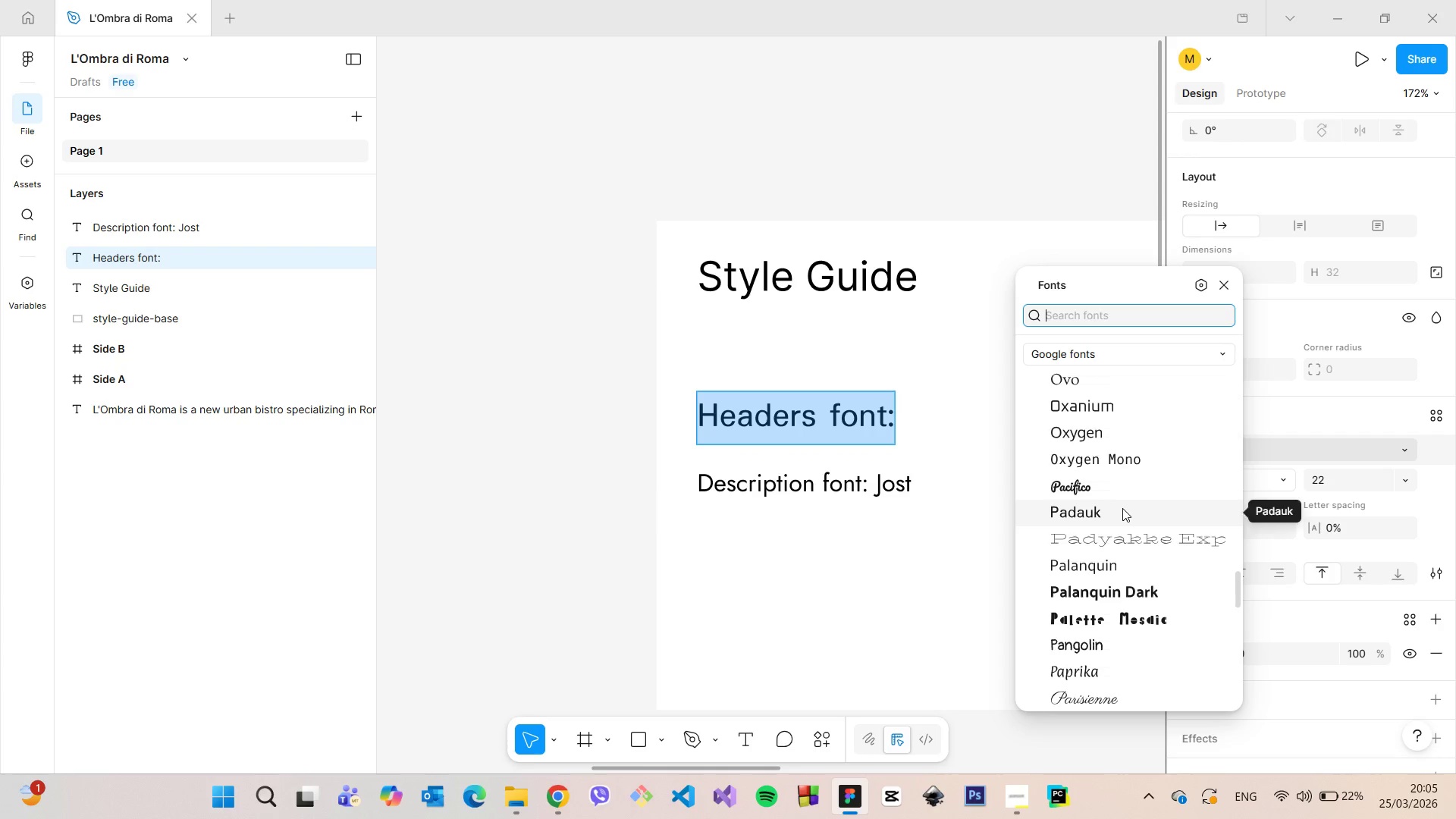 
scroll: coordinate [1141, 575], scroll_direction: down, amount: 6.0
 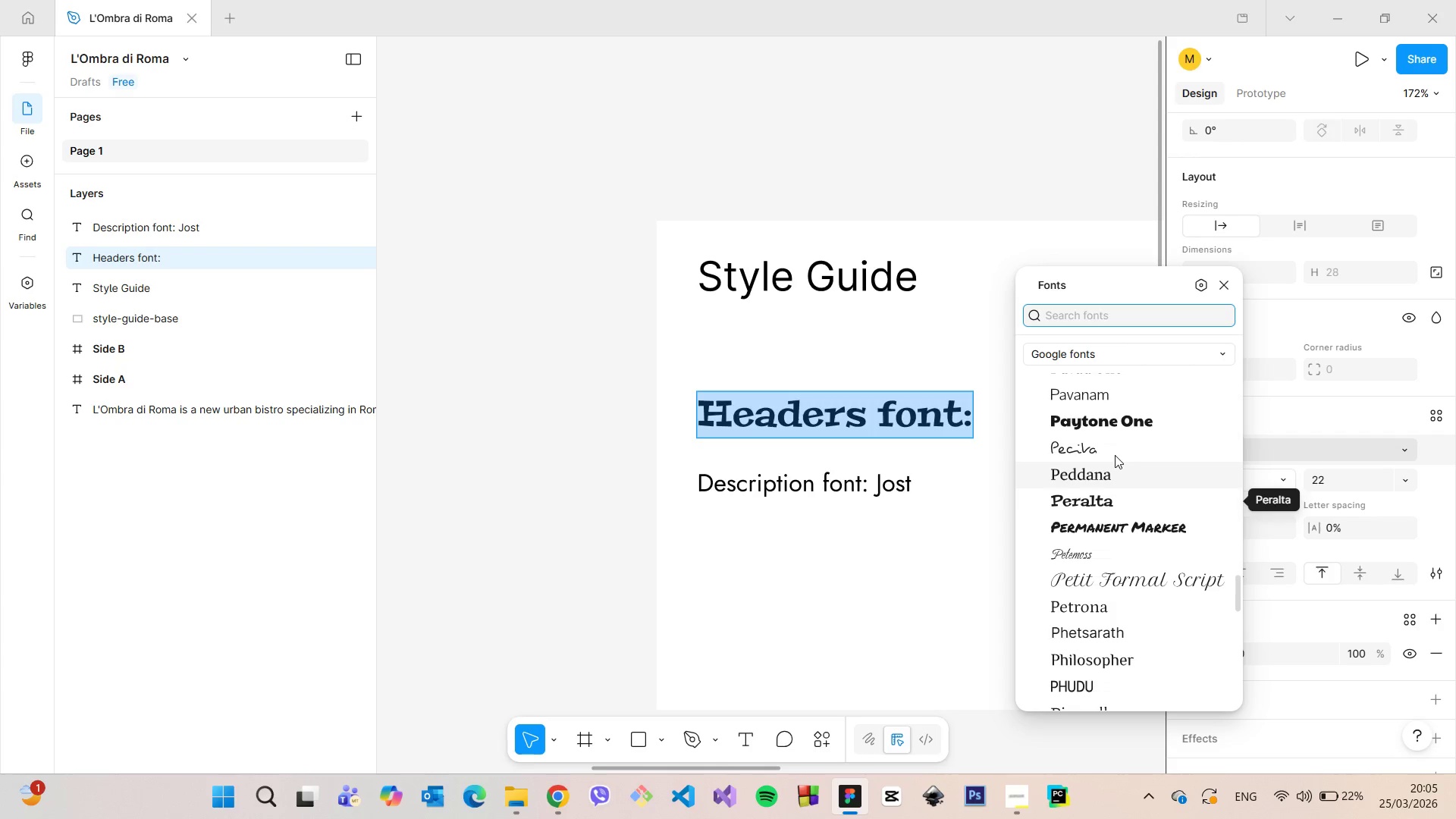 
scroll: coordinate [1105, 425], scroll_direction: up, amount: 5.0
 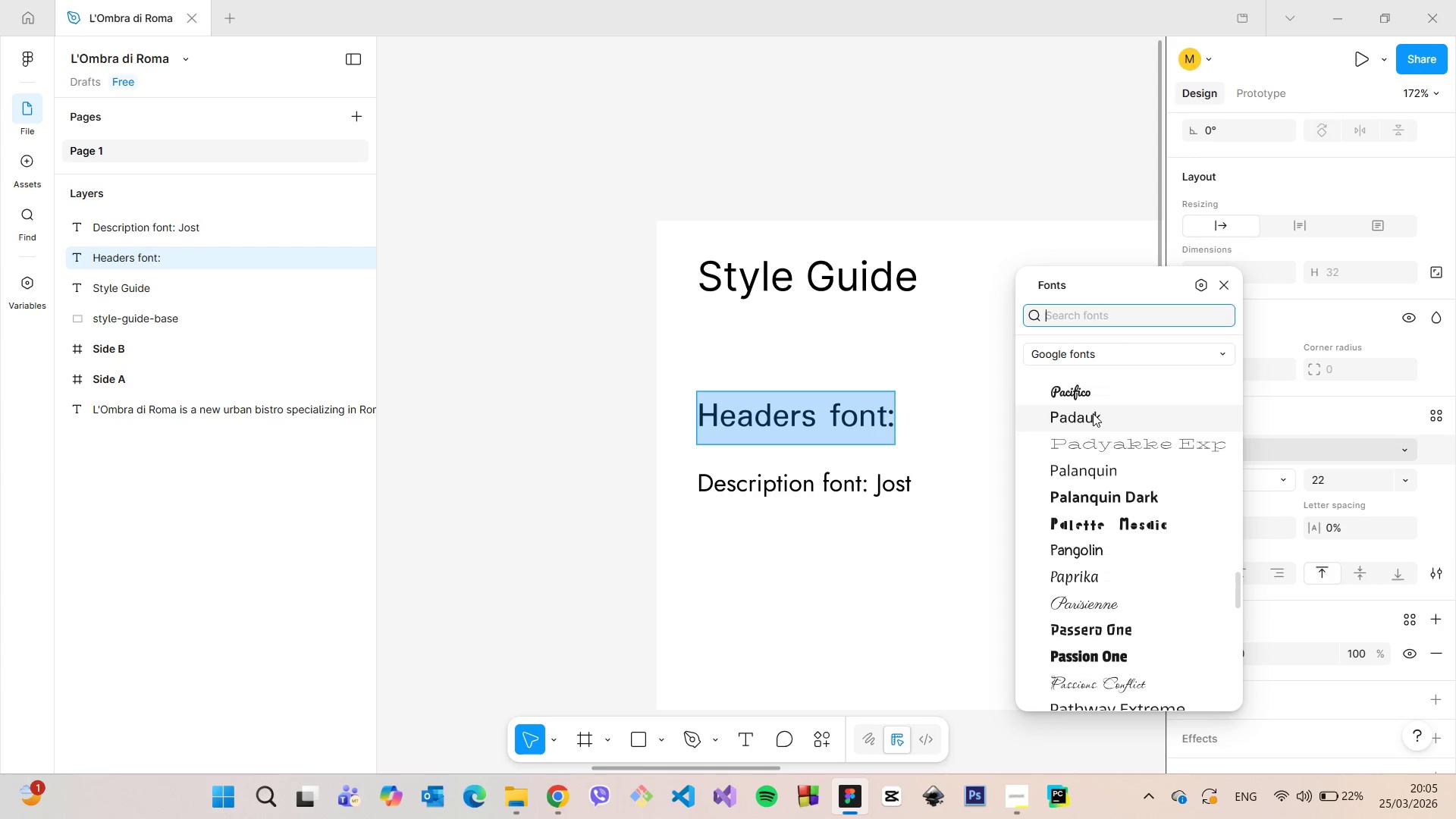 
scroll: coordinate [1093, 413], scroll_direction: up, amount: 1.0
 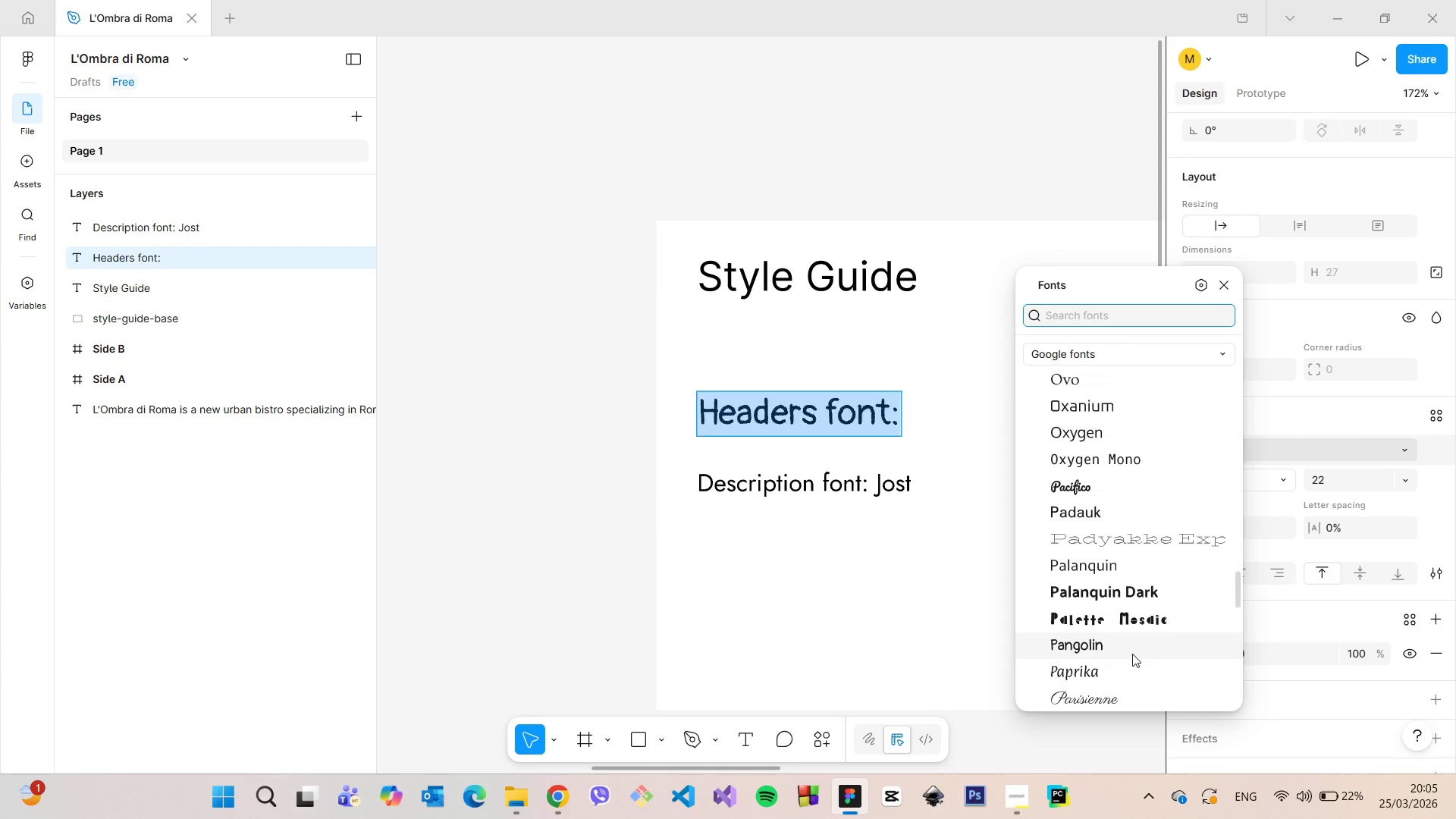 
scroll: coordinate [1097, 601], scroll_direction: down, amount: 5.0
 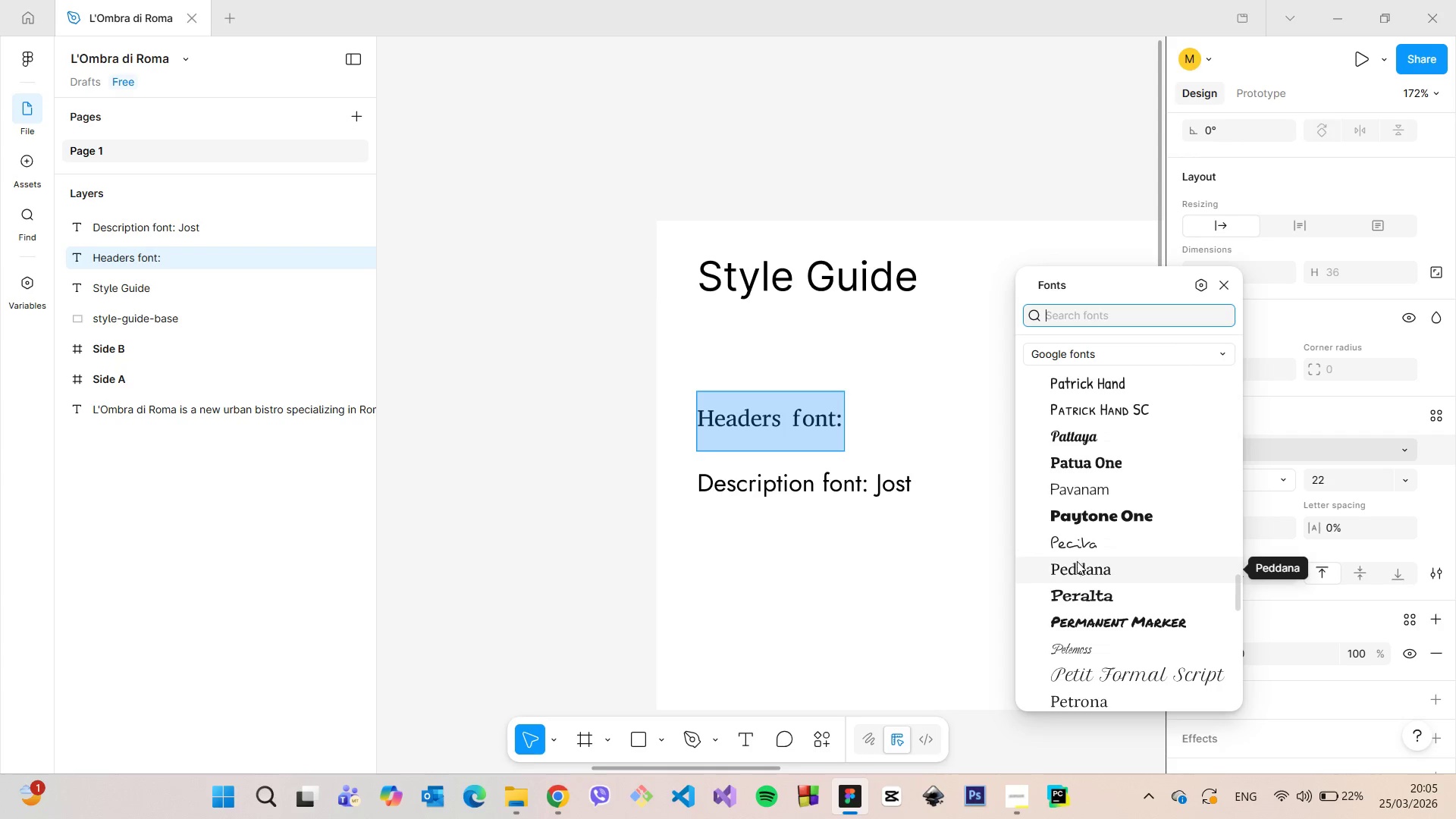 
left_click([1077, 561])
 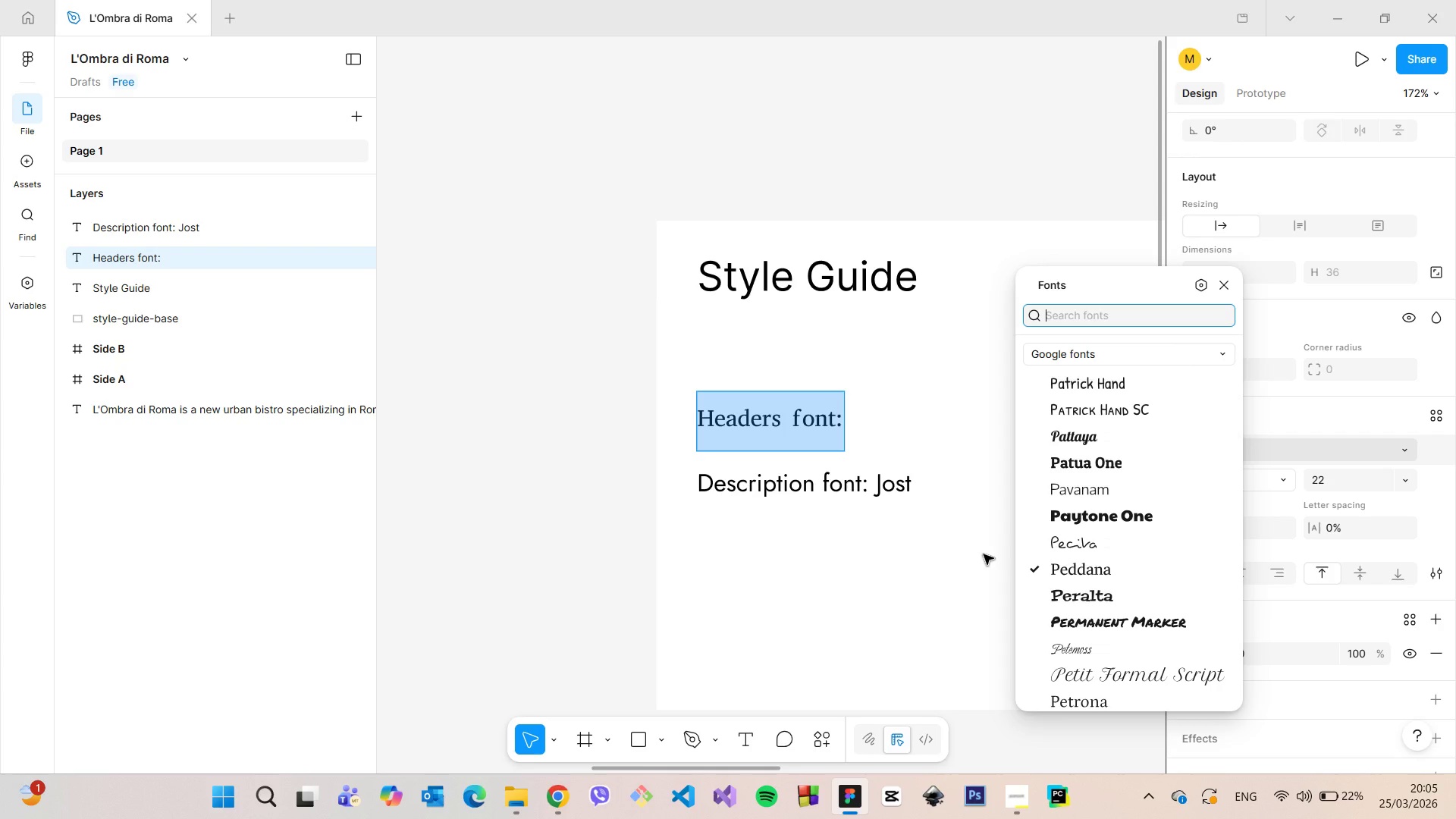 
left_click([984, 554])
 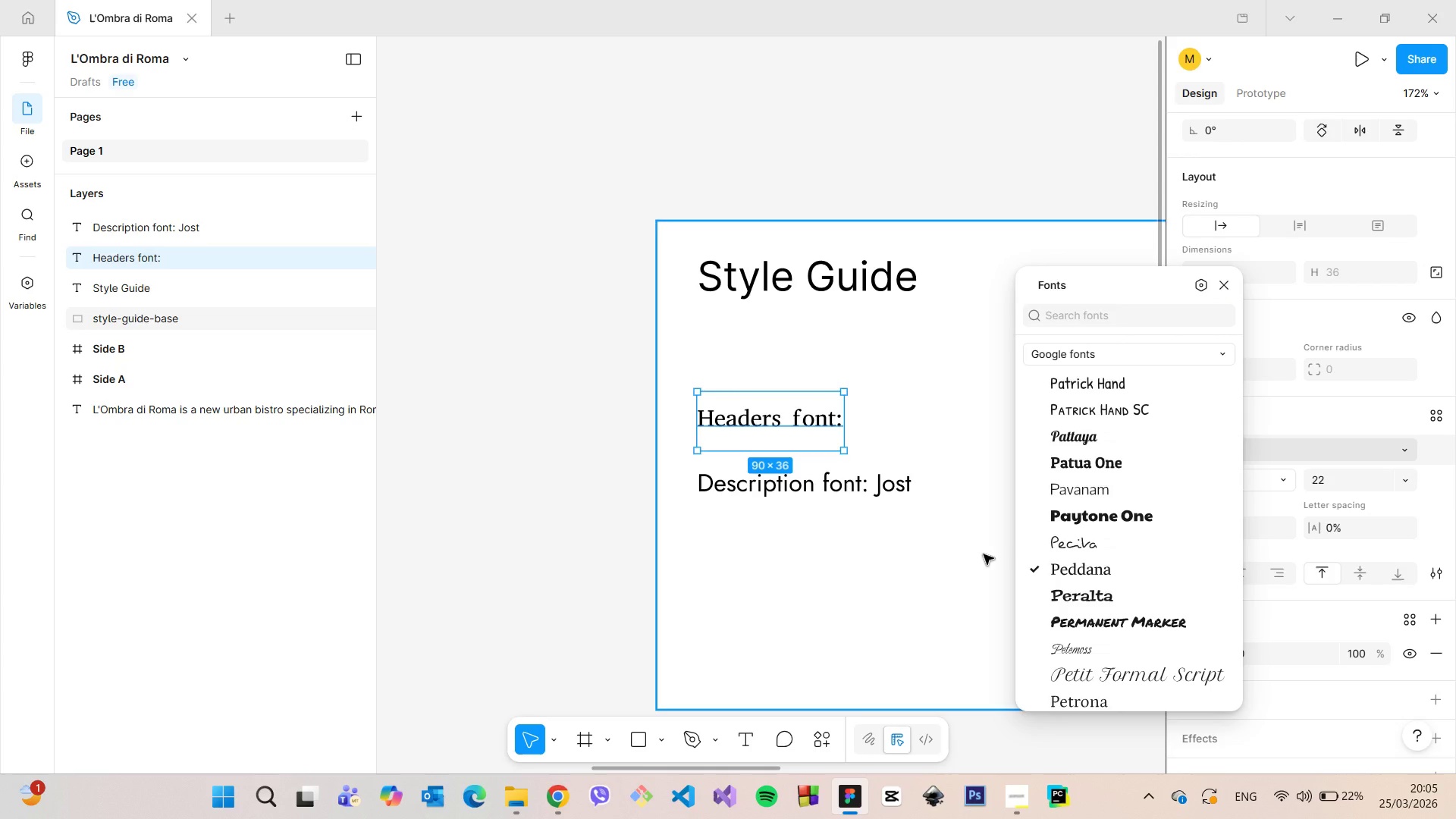 
left_click([984, 554])
 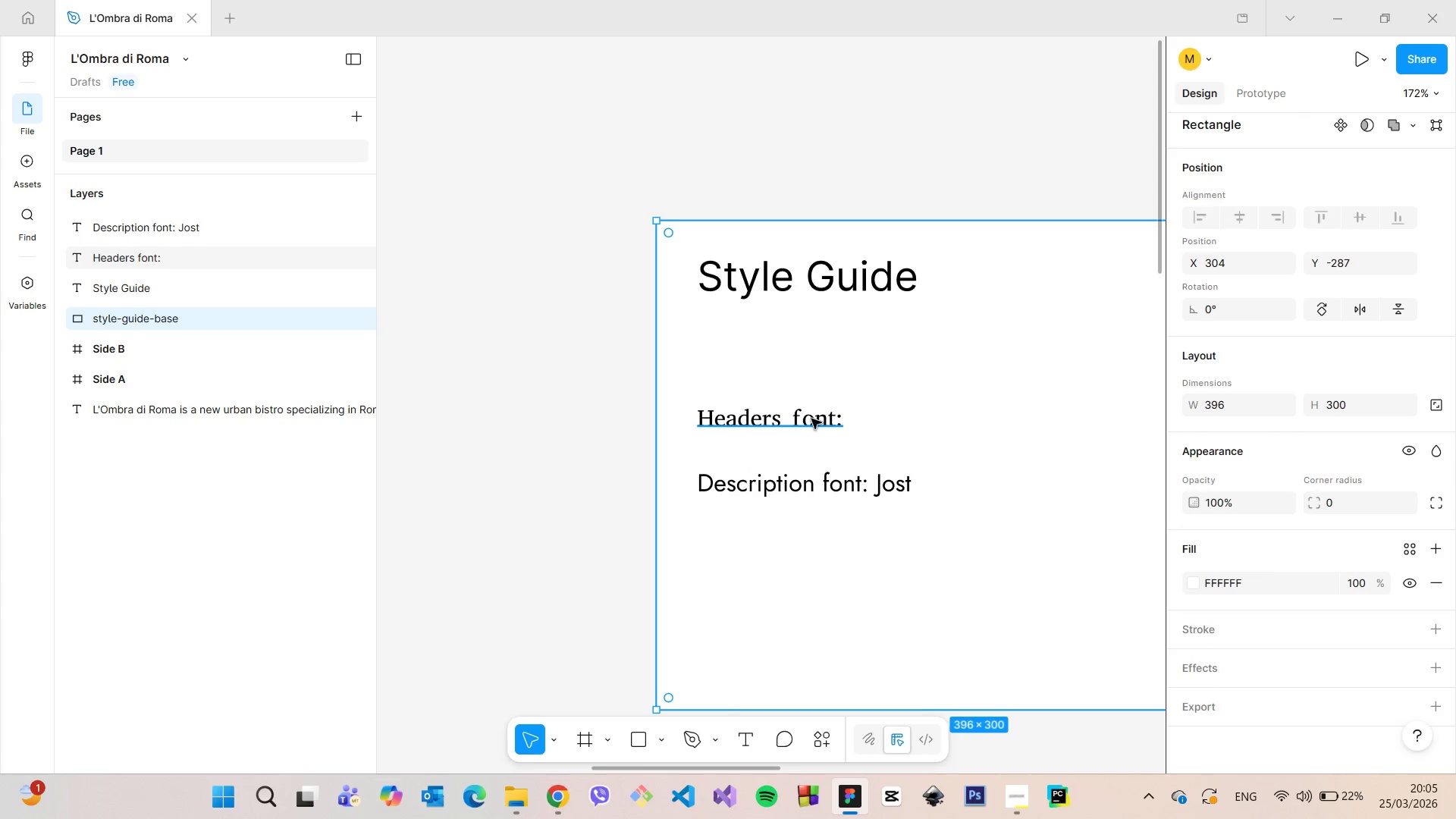 
left_click([811, 419])
 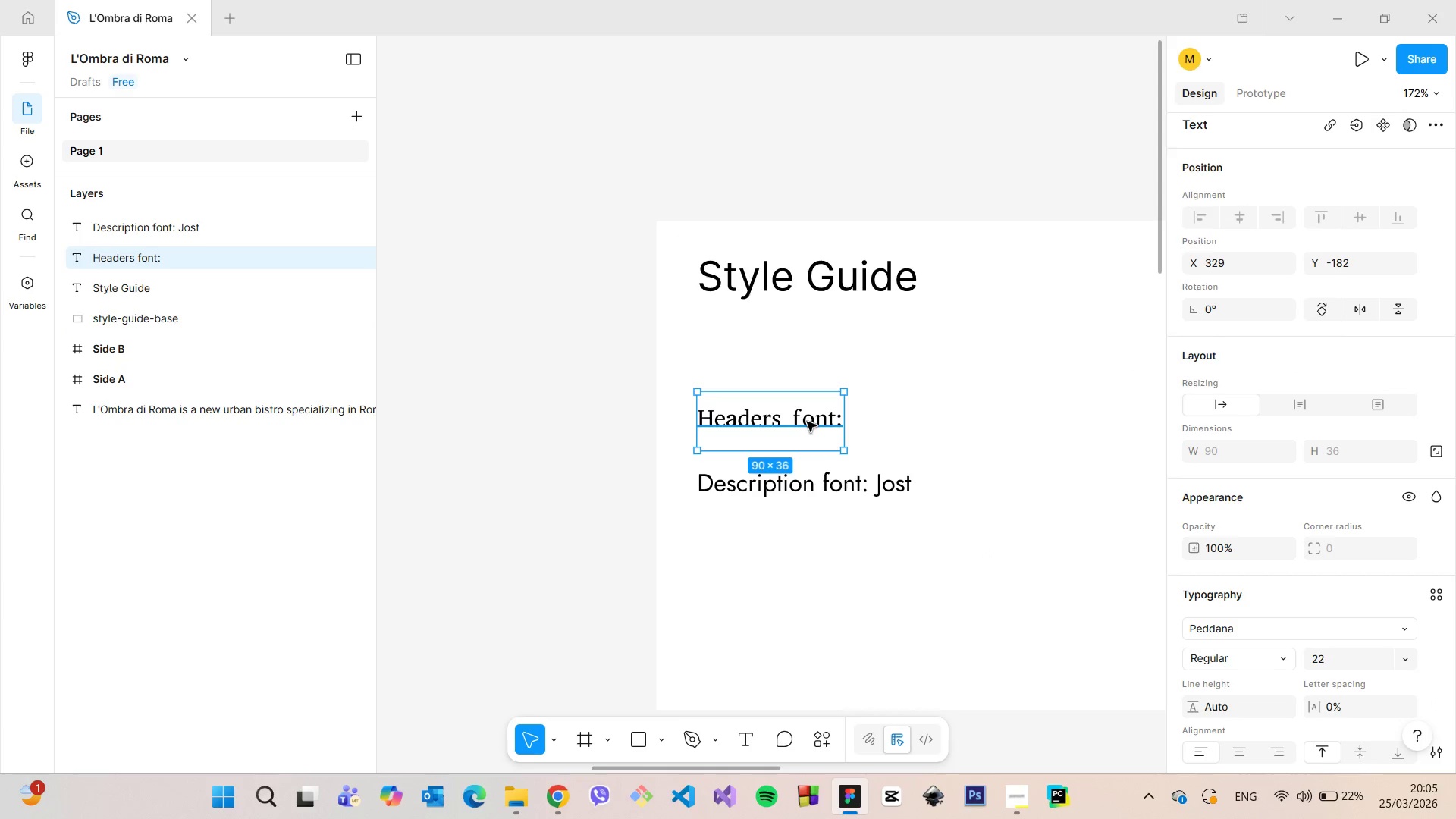 
hold_key(key=AltLeft, duration=1.36)
left_click_drag(start_coordinate=[807, 422], to_coordinate=[805, 365])
 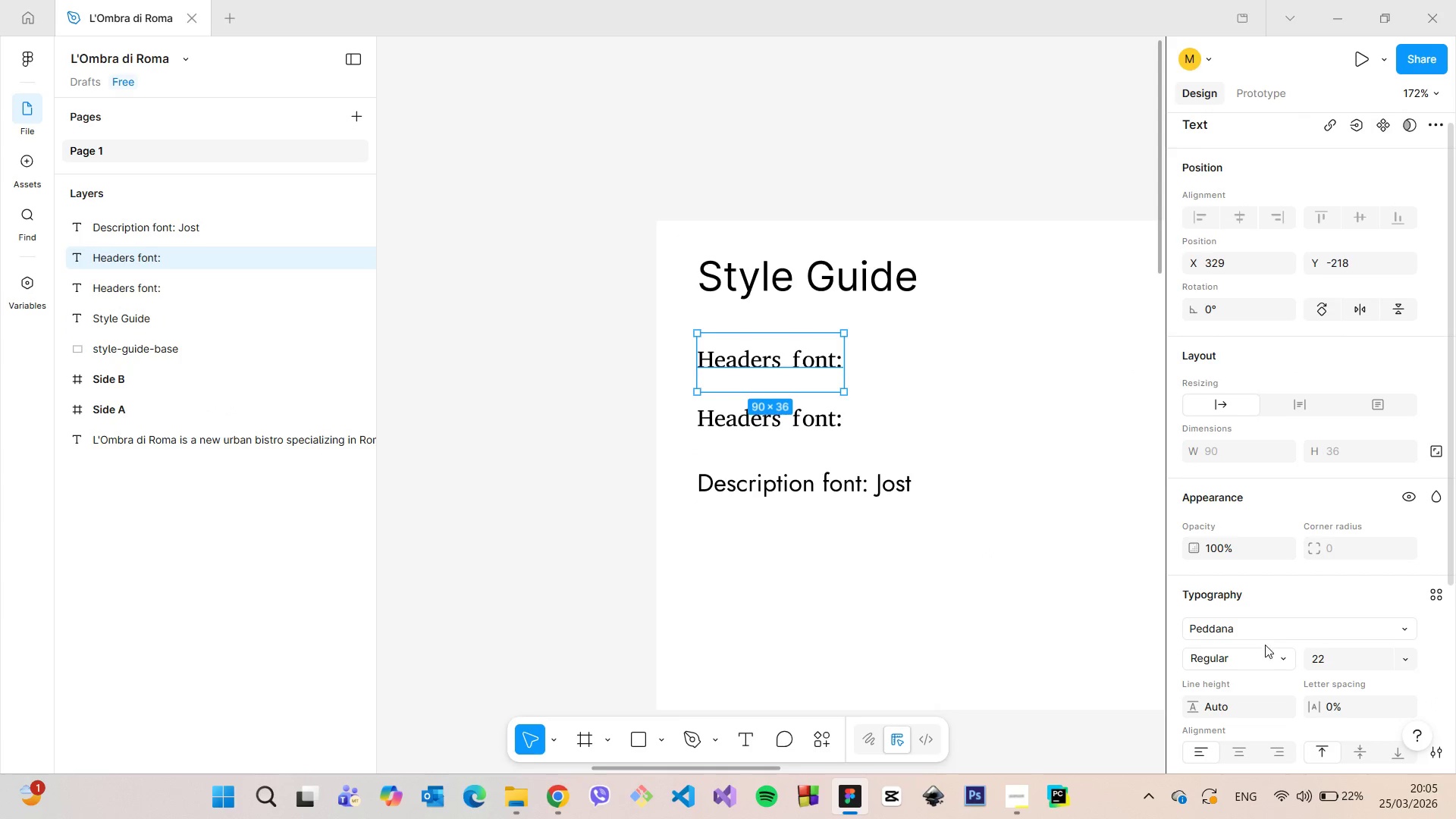 
scroll: coordinate [1265, 645], scroll_direction: down, amount: 2.0
 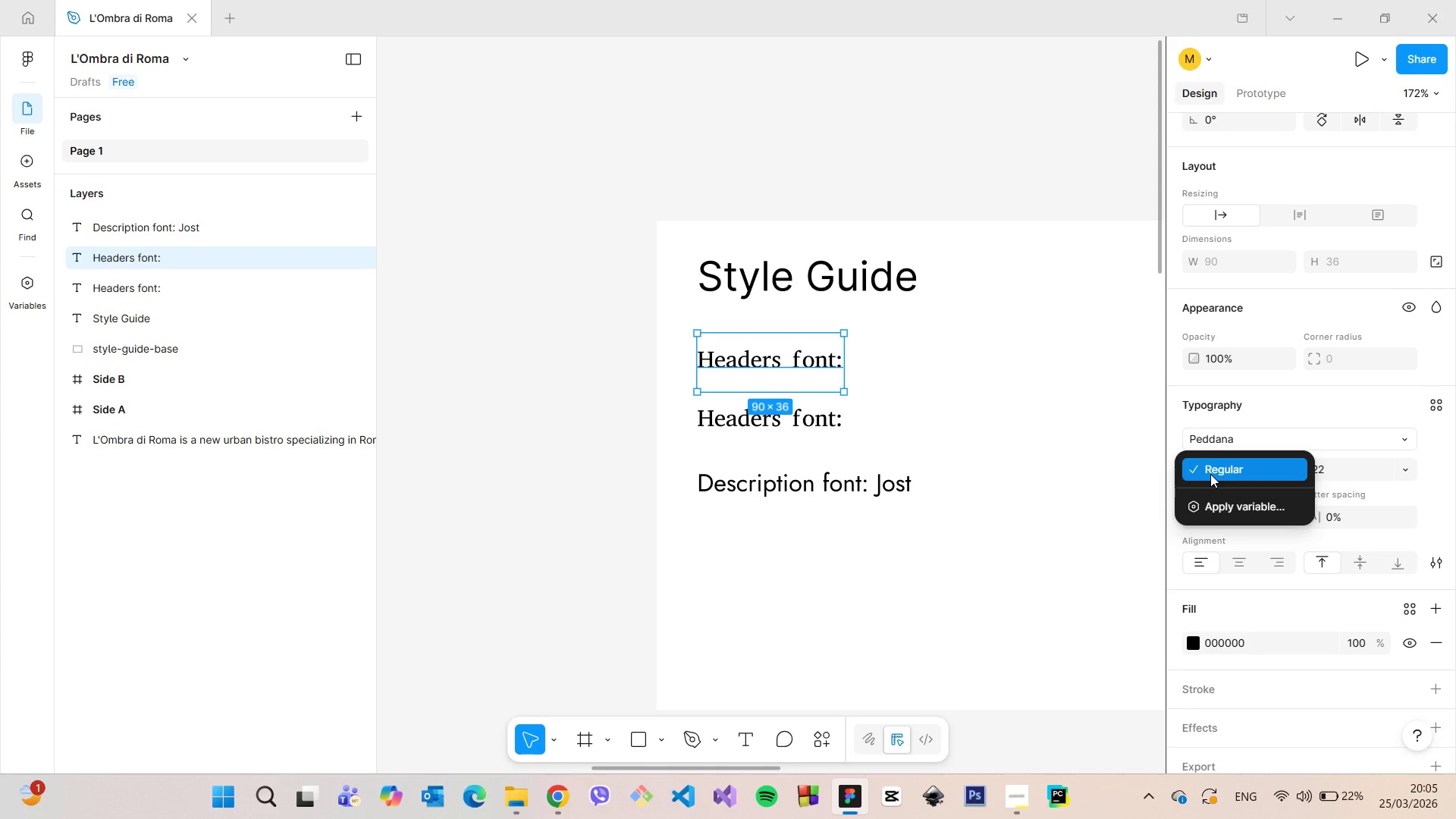 
double_click([1210, 474])
 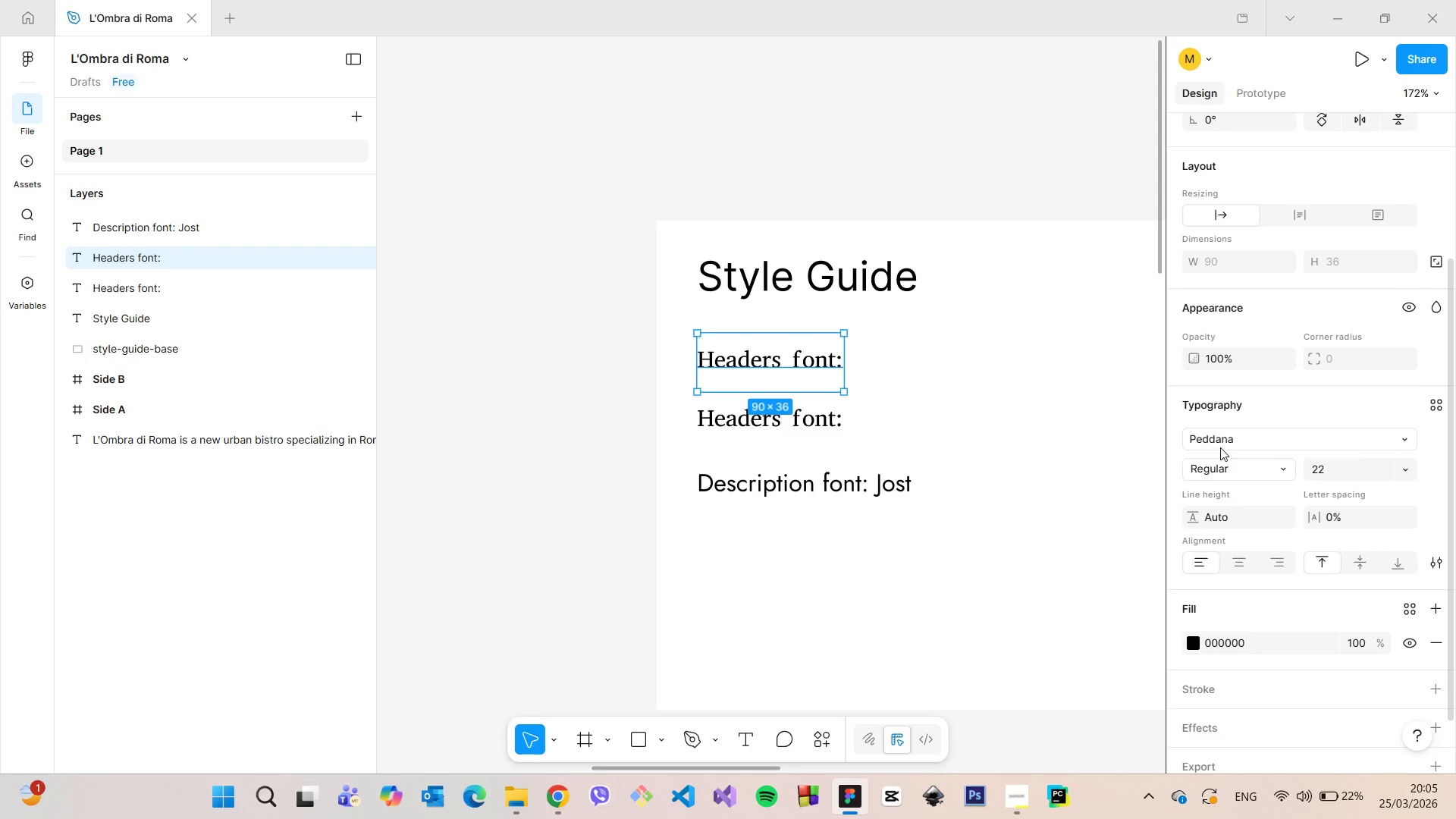 
left_click([1220, 447])
 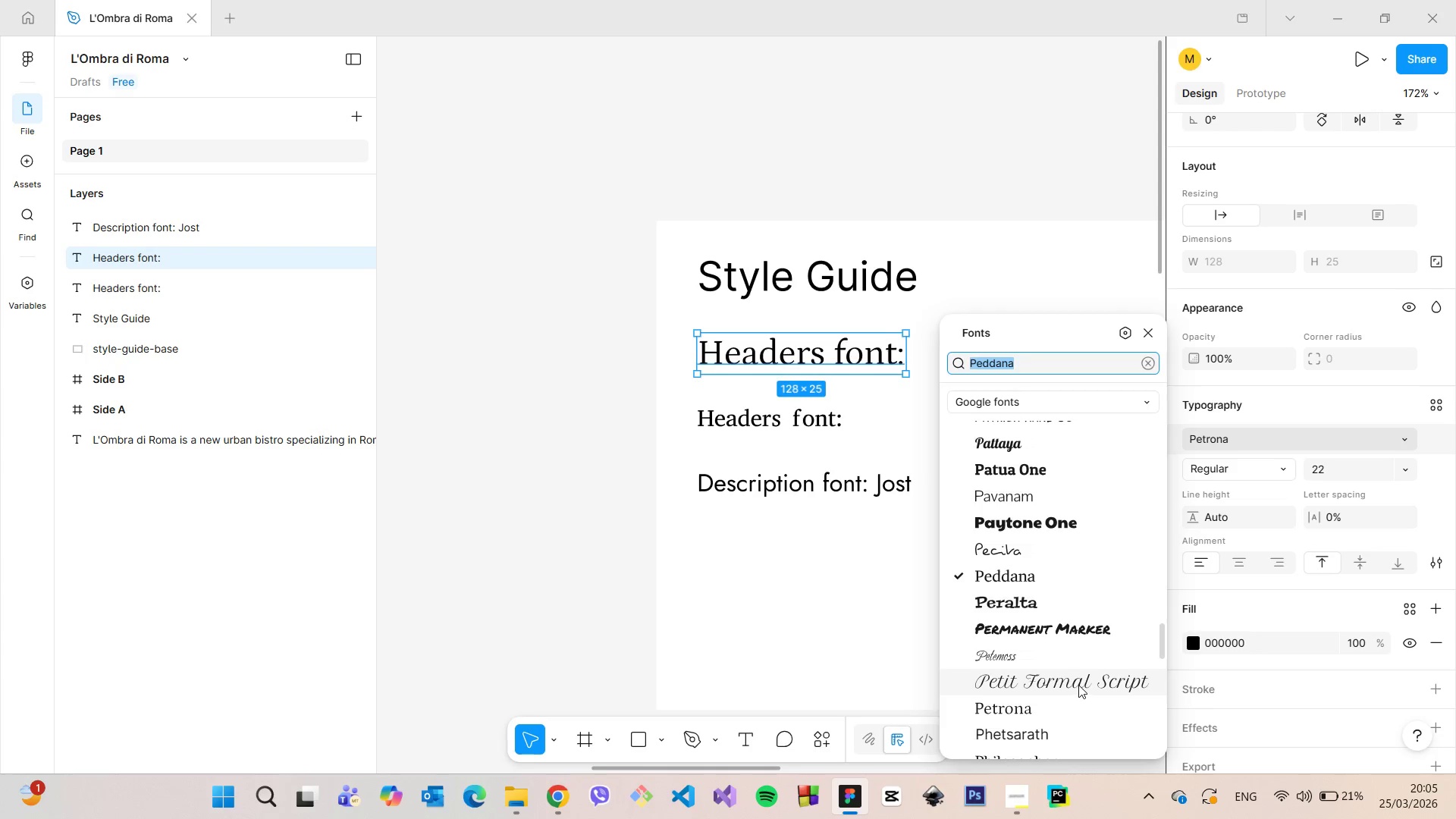 
scroll: coordinate [1043, 571], scroll_direction: down, amount: 5.0
 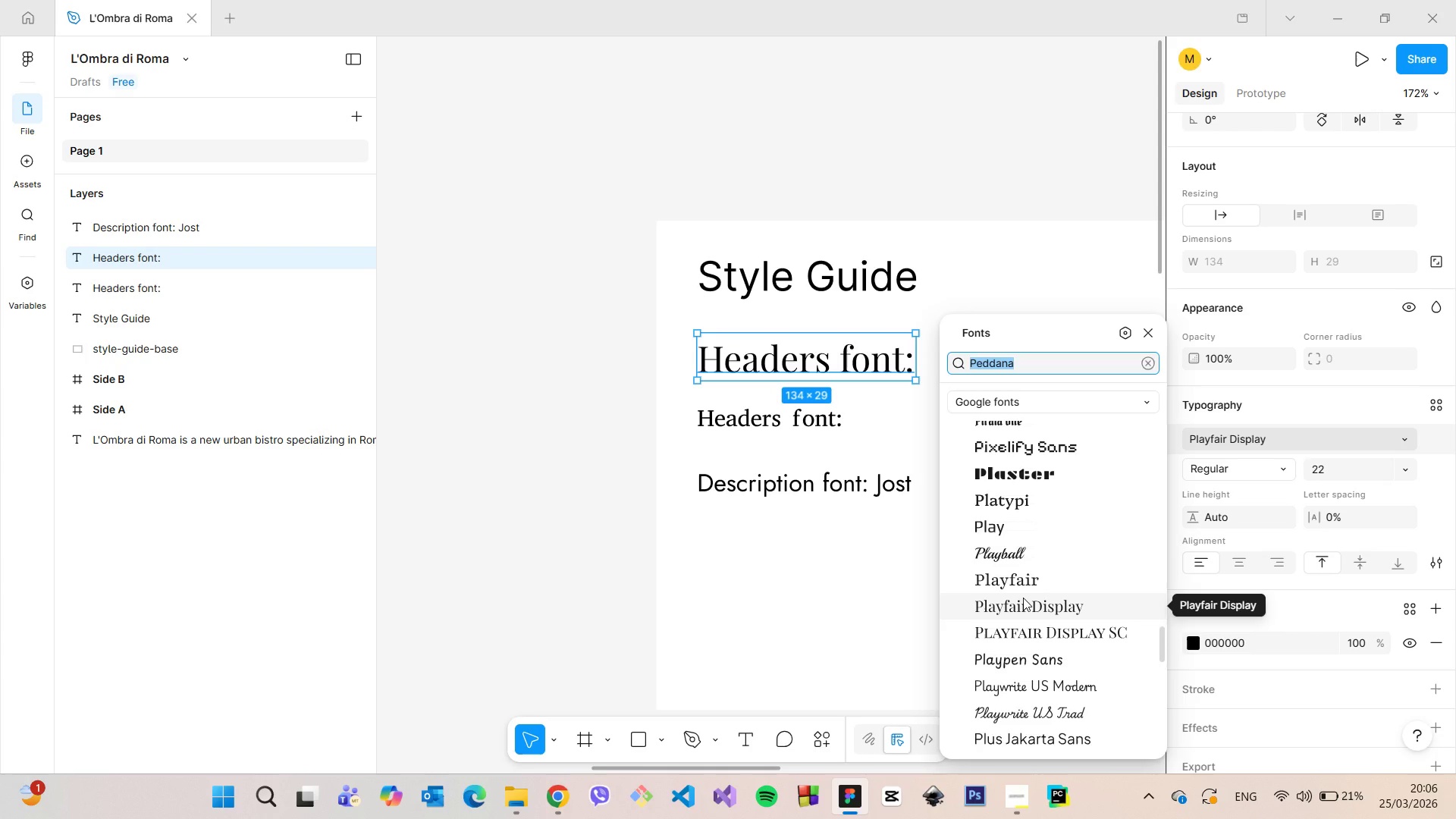 
wait(13.66)
 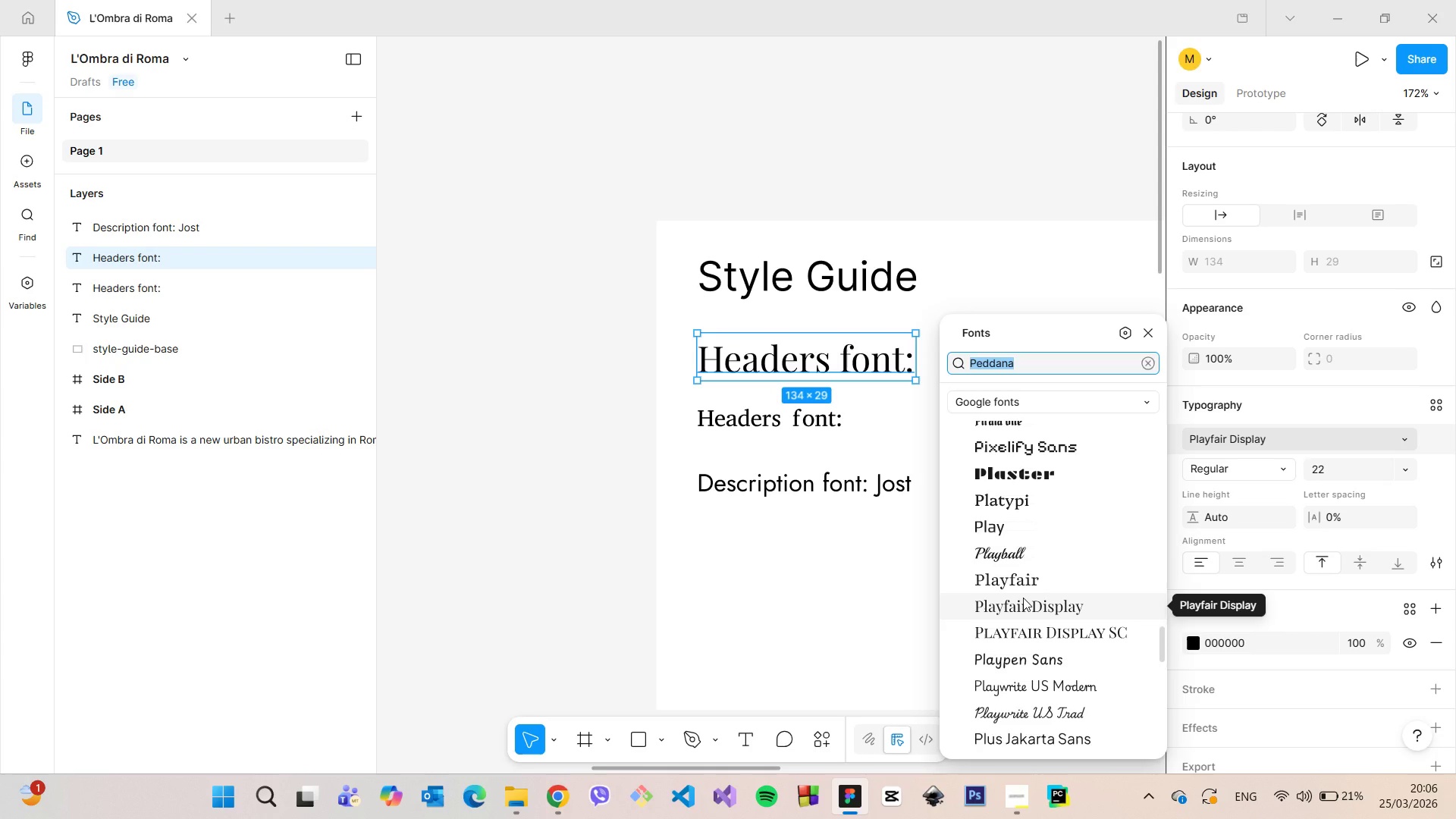 
left_click([1025, 605])
 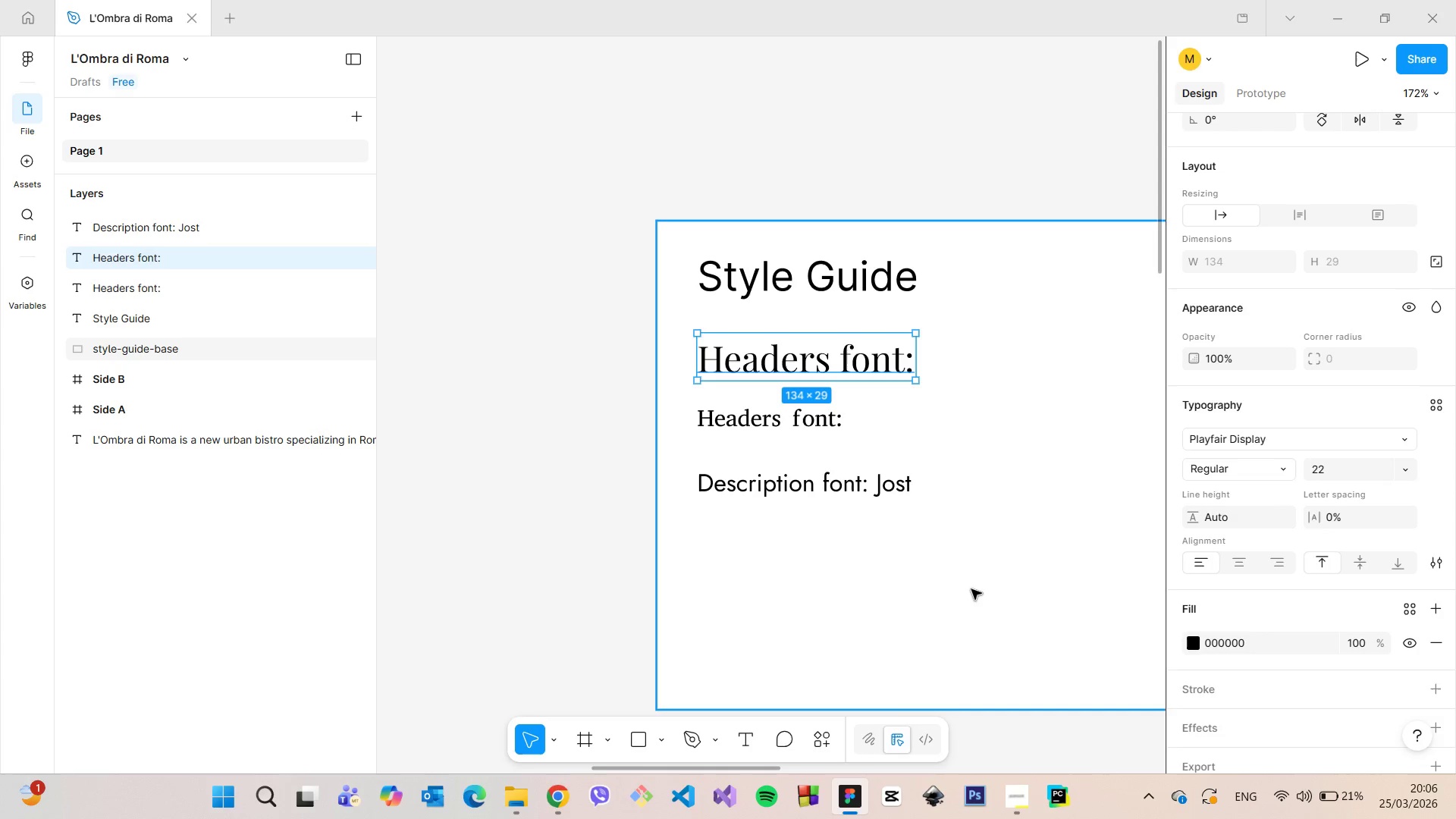 
left_click([971, 589])
 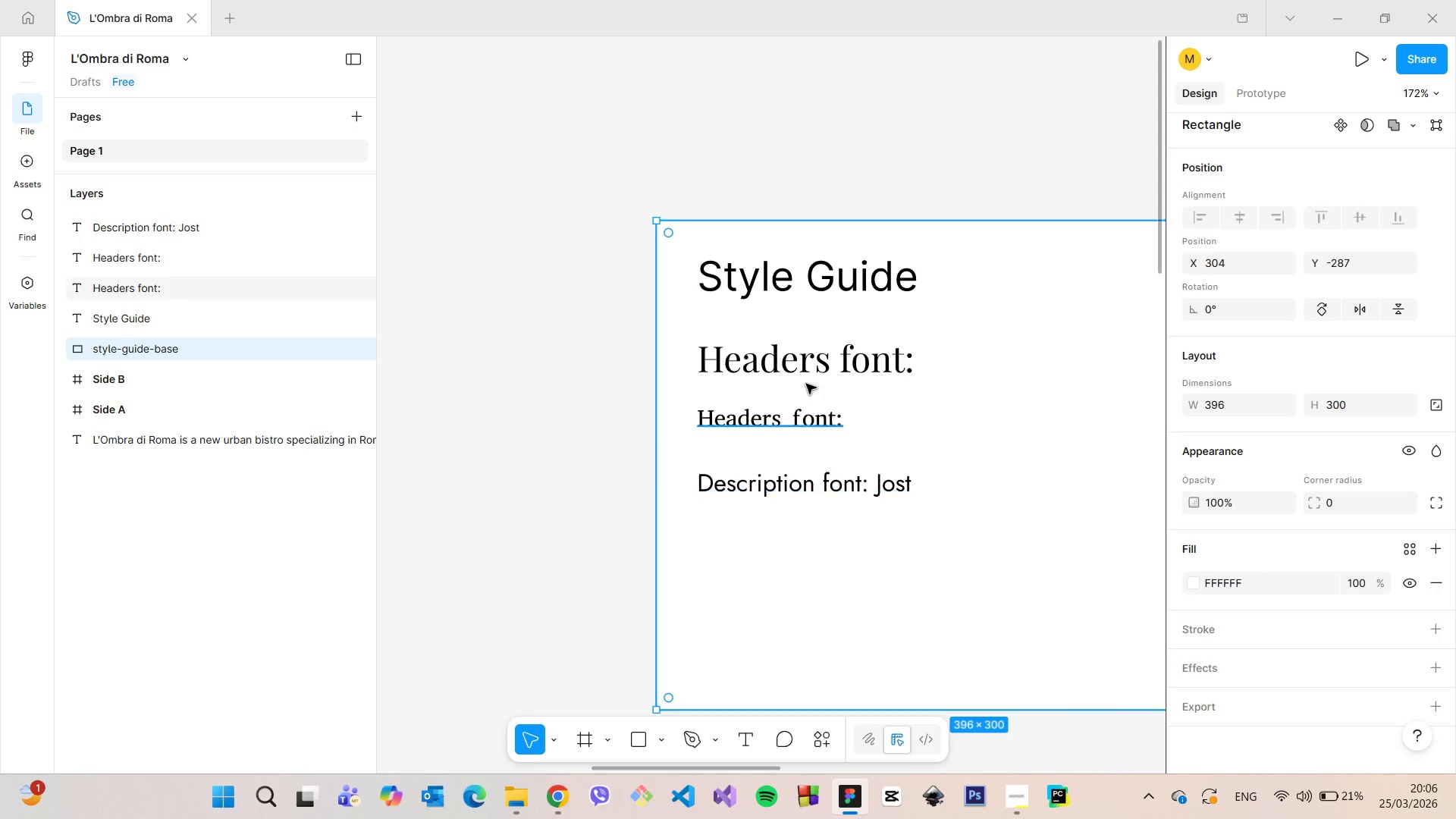 
left_click([801, 350])
 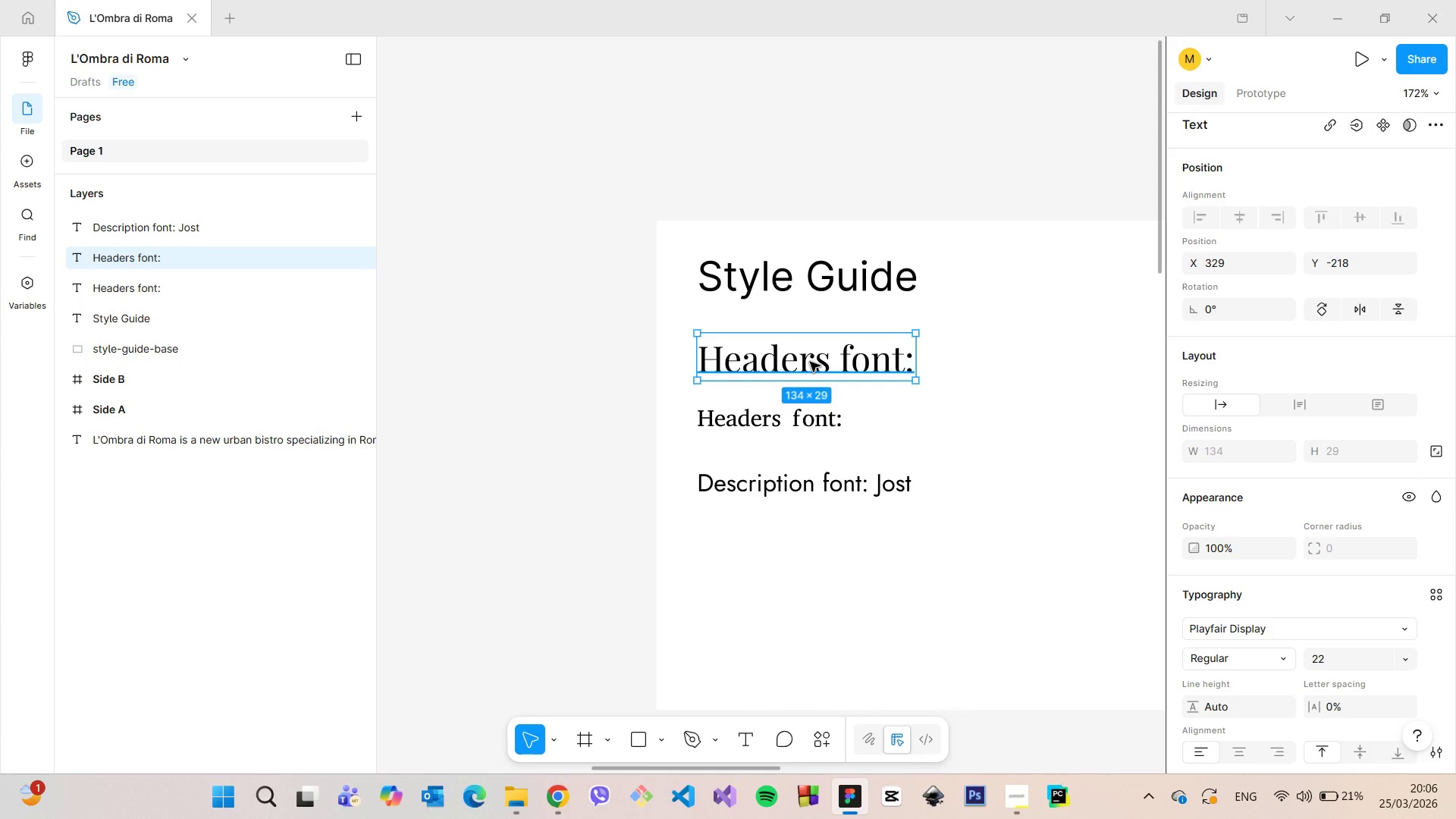 
hold_key(key=AltLeft, duration=1.52)
left_click_drag(start_coordinate=[810, 362], to_coordinate=[808, 546])
 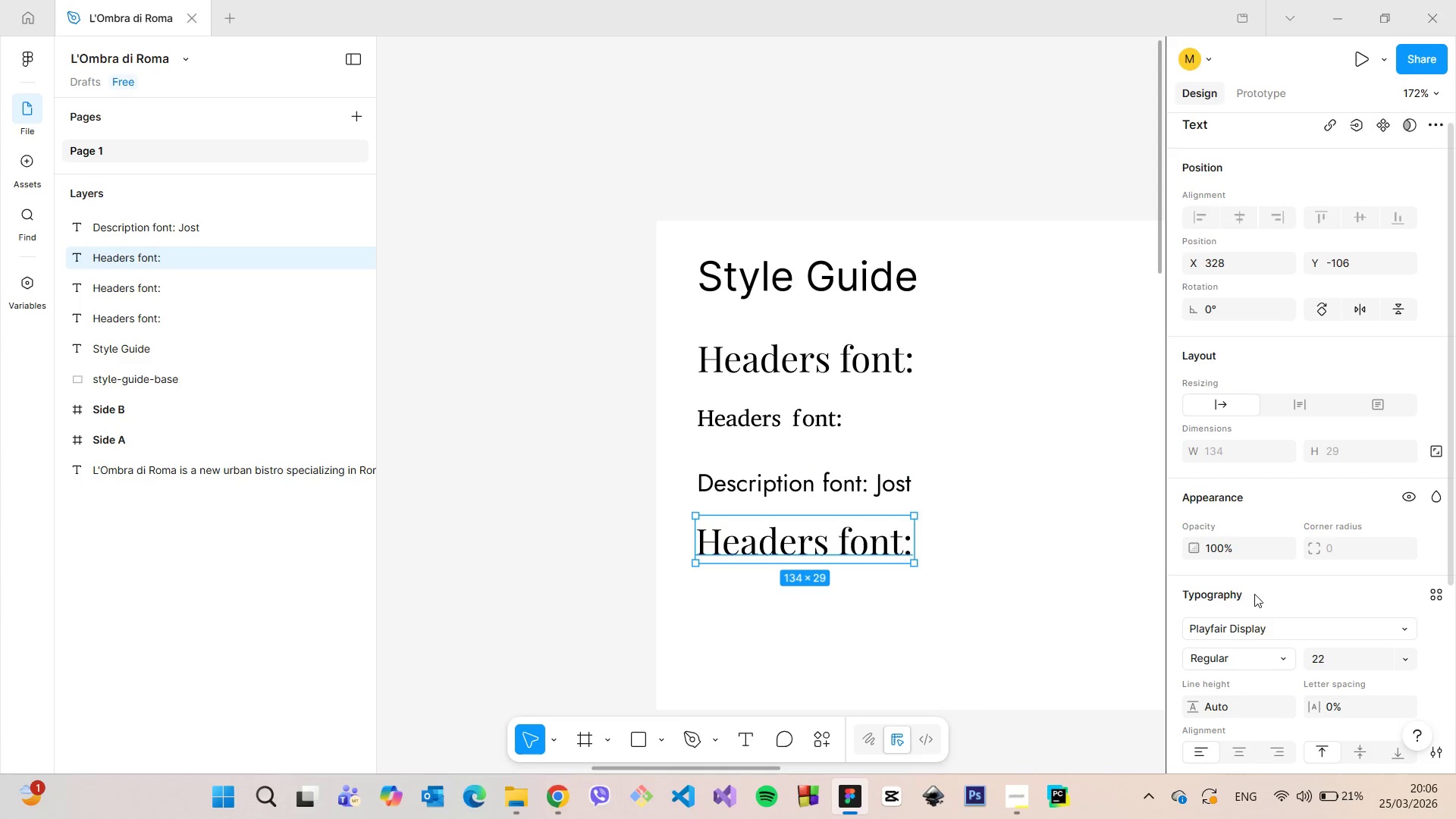 
hold_key(key=AltLeft, duration=0.31)
 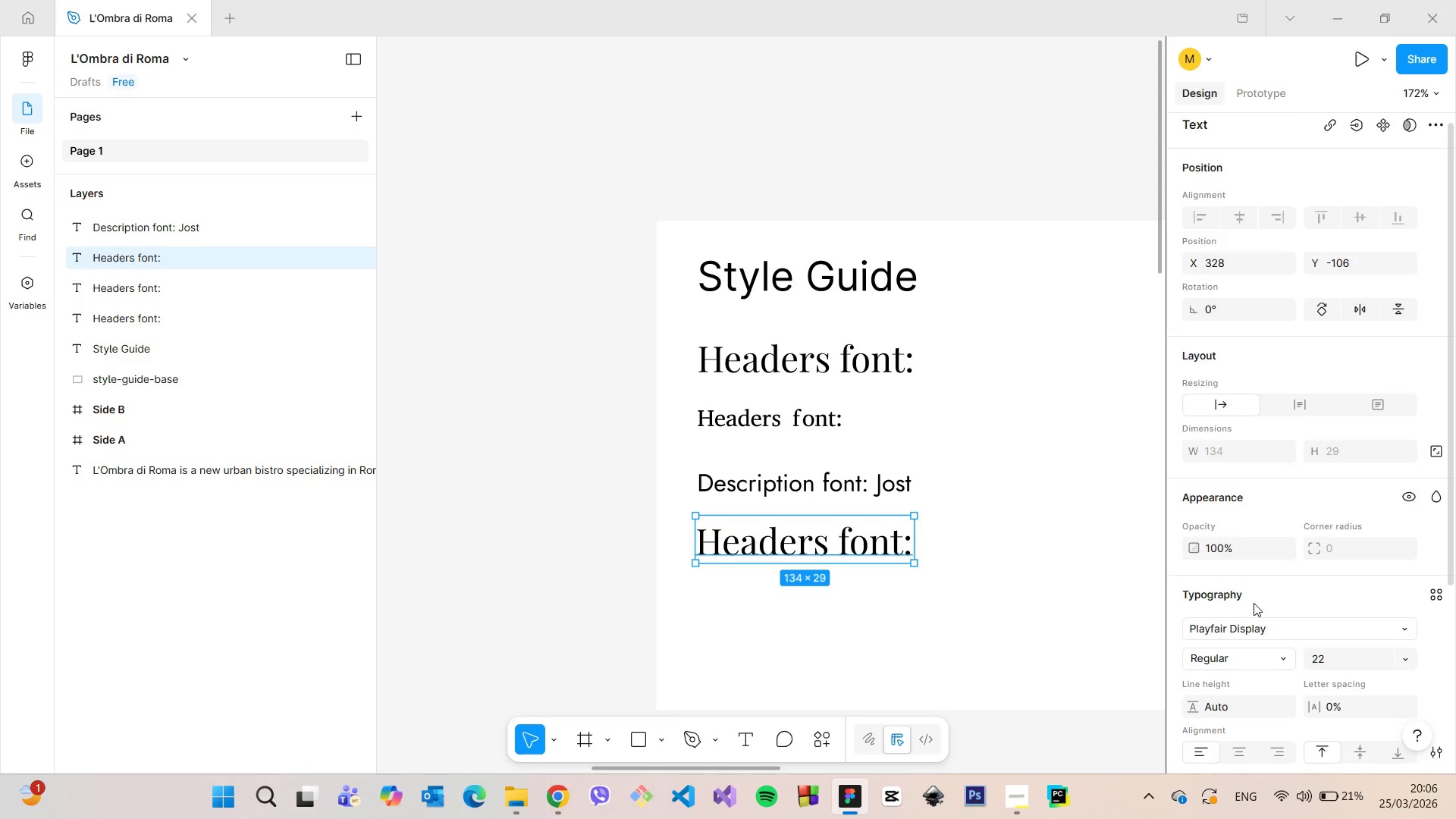 
scroll: coordinate [1254, 603], scroll_direction: down, amount: 2.0
 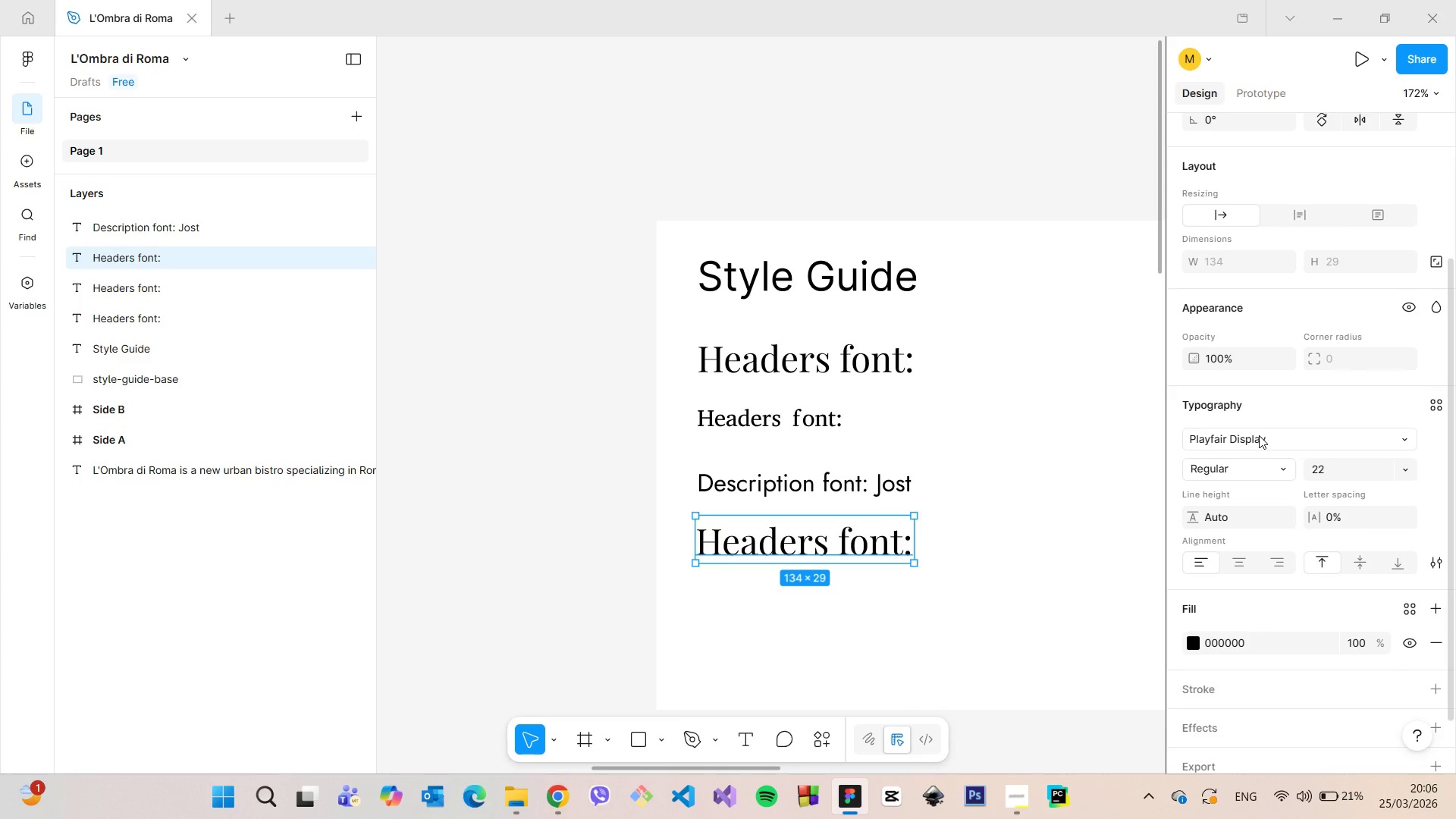 
left_click([1259, 435])
 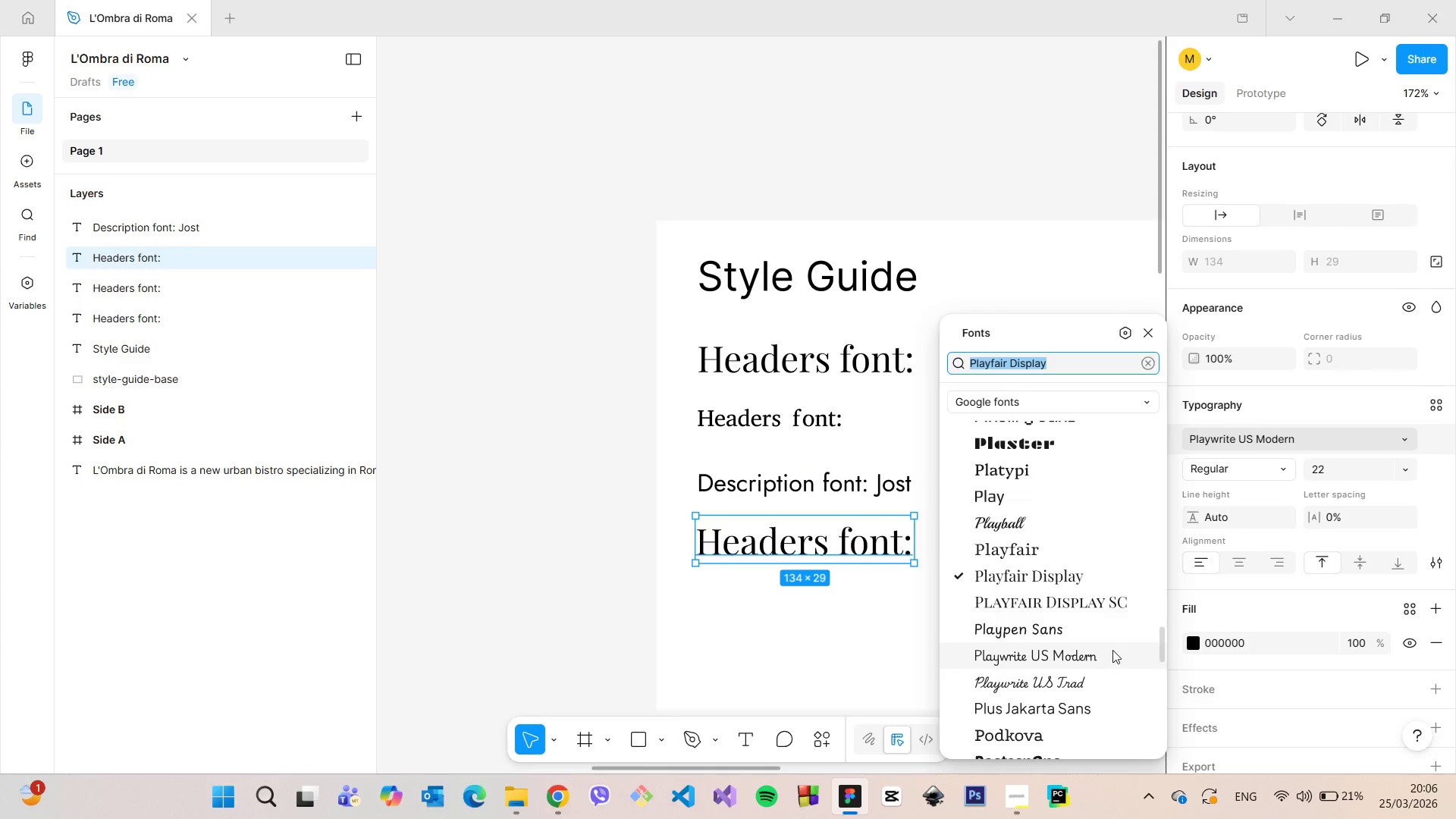 
scroll: coordinate [1060, 516], scroll_direction: down, amount: 6.0
 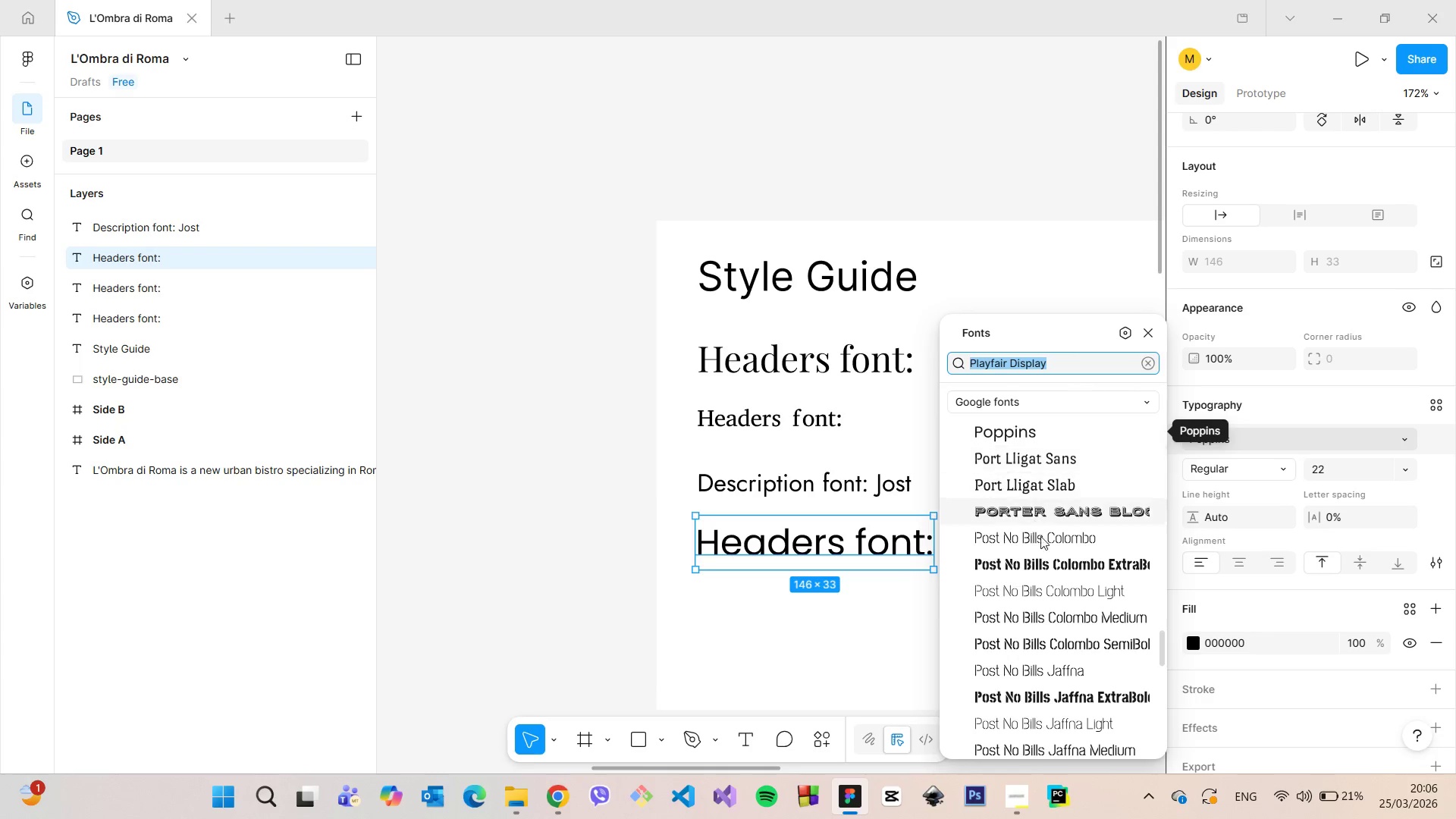 
left_click_drag(start_coordinate=[1046, 345], to_coordinate=[1147, 301])
 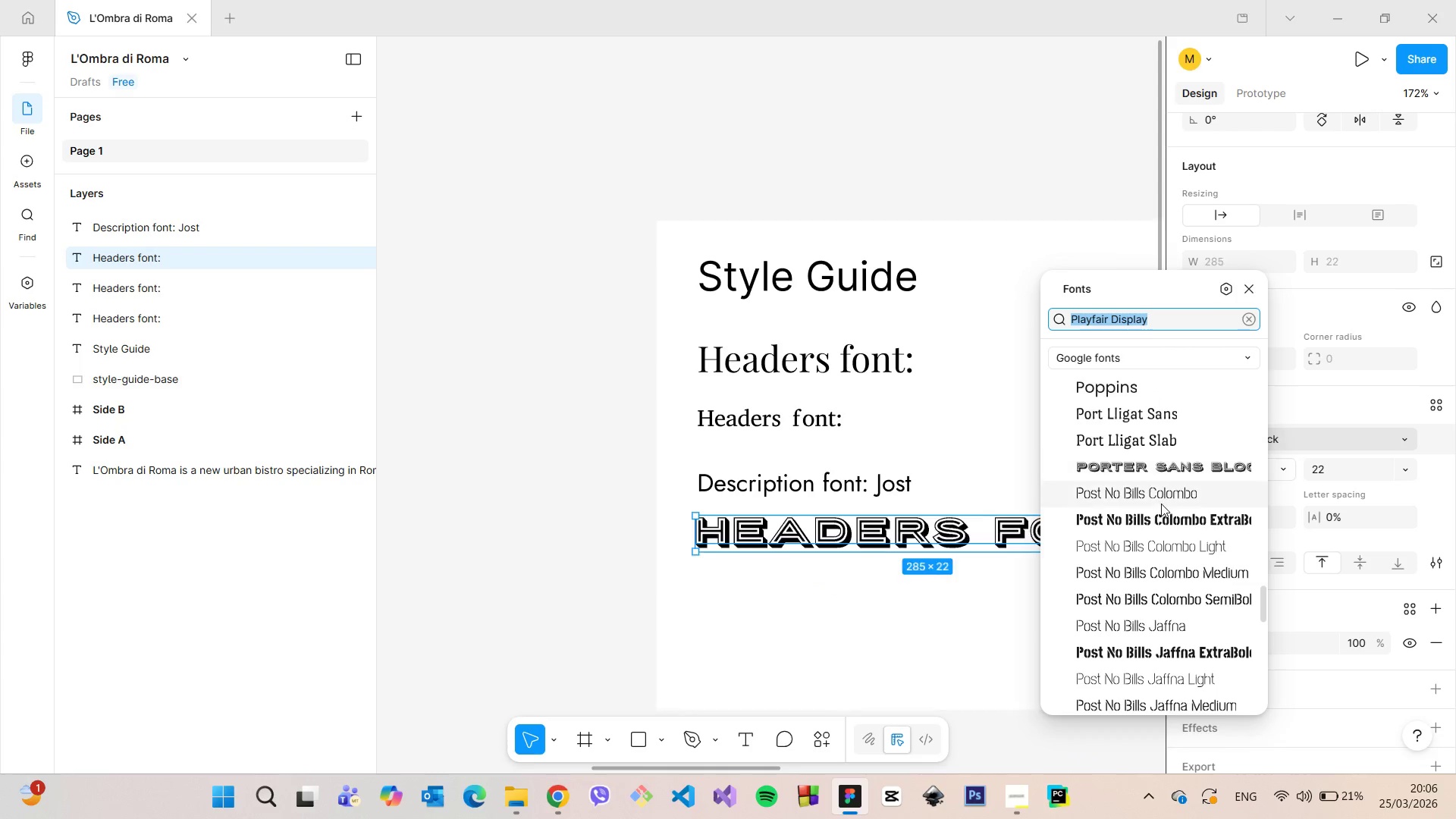 
scroll: coordinate [1145, 580], scroll_direction: down, amount: 10.0
 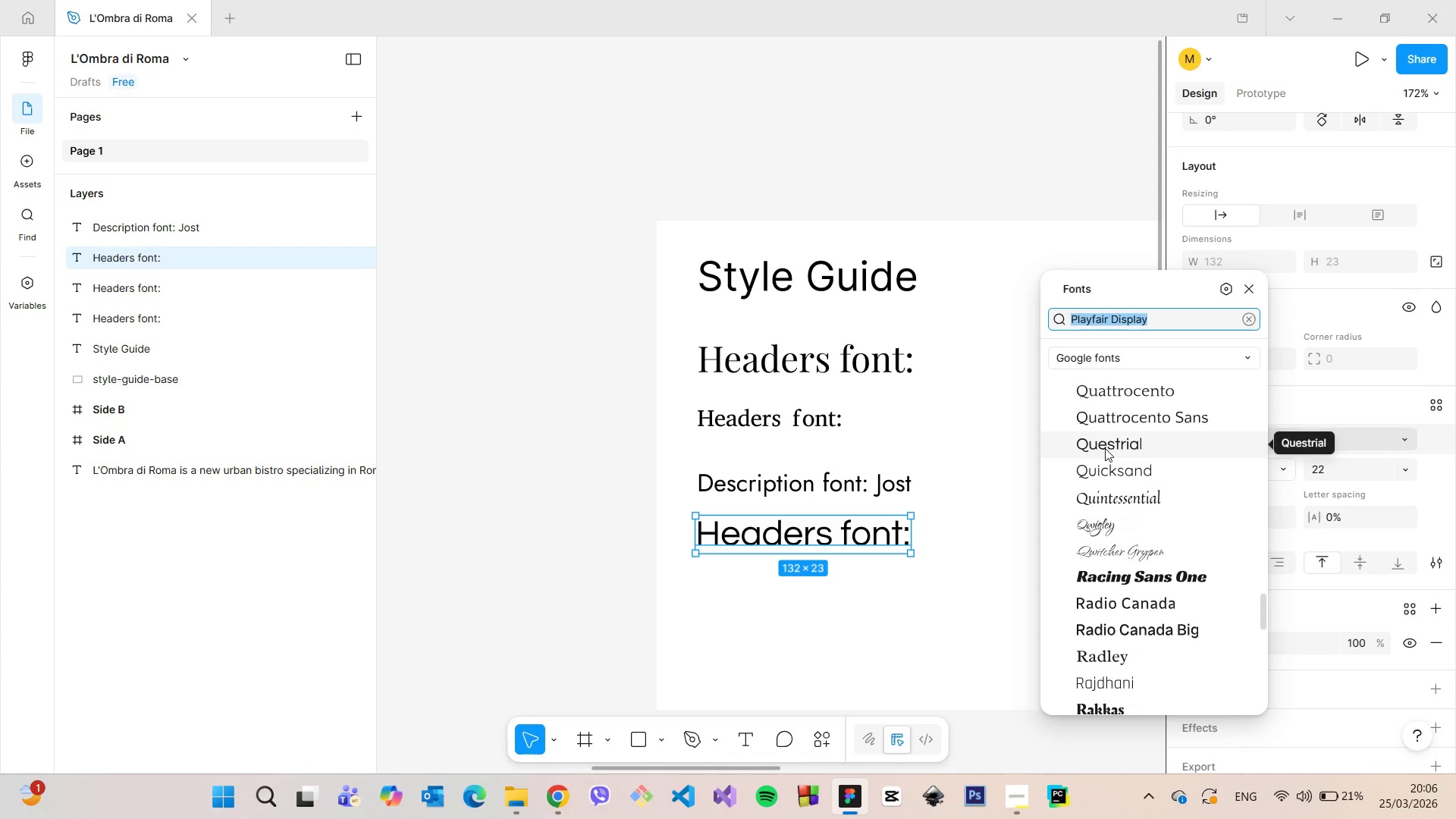 
wait(12.62)
 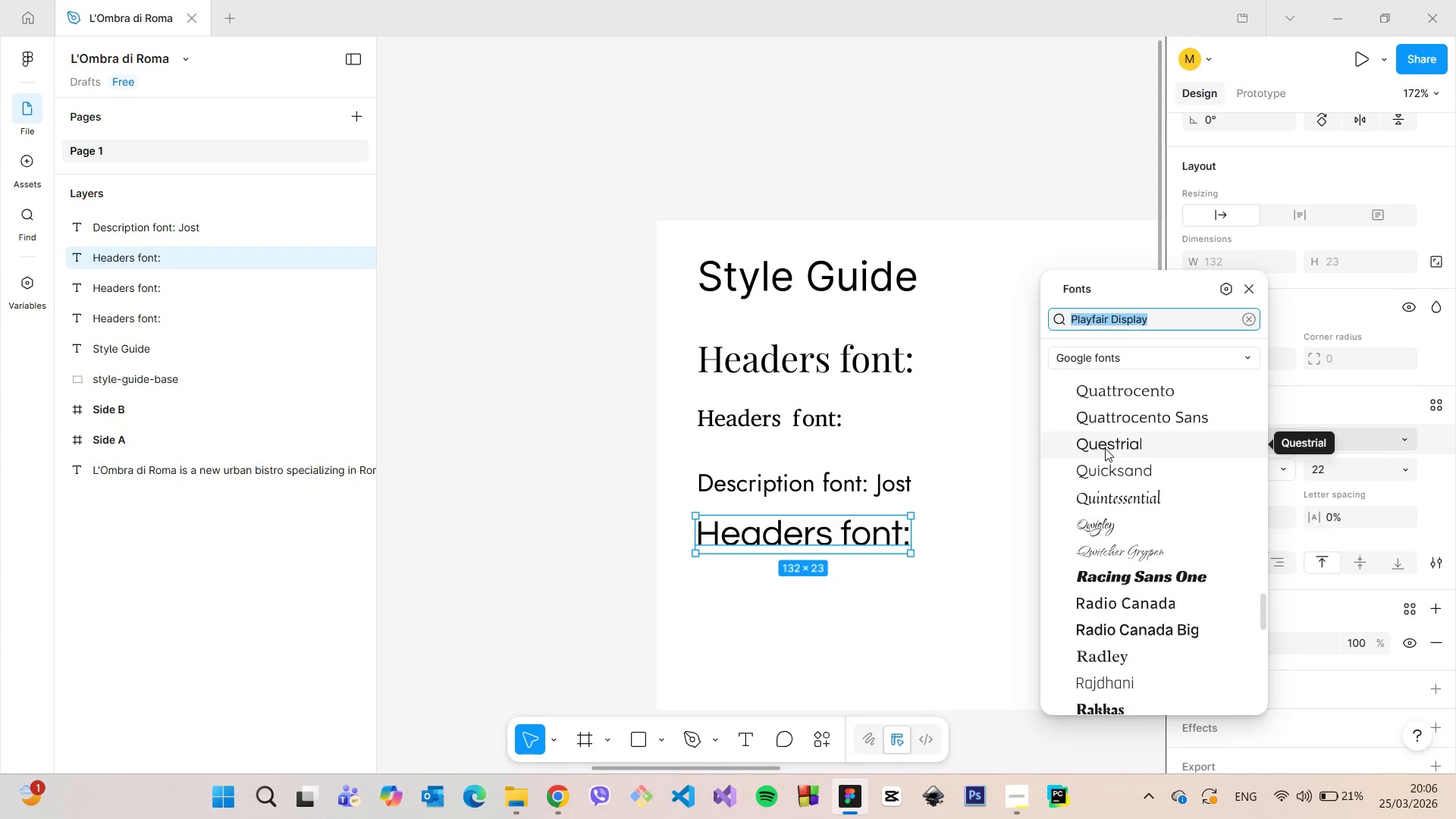 
scroll: coordinate [1143, 654], scroll_direction: down, amount: 6.0
 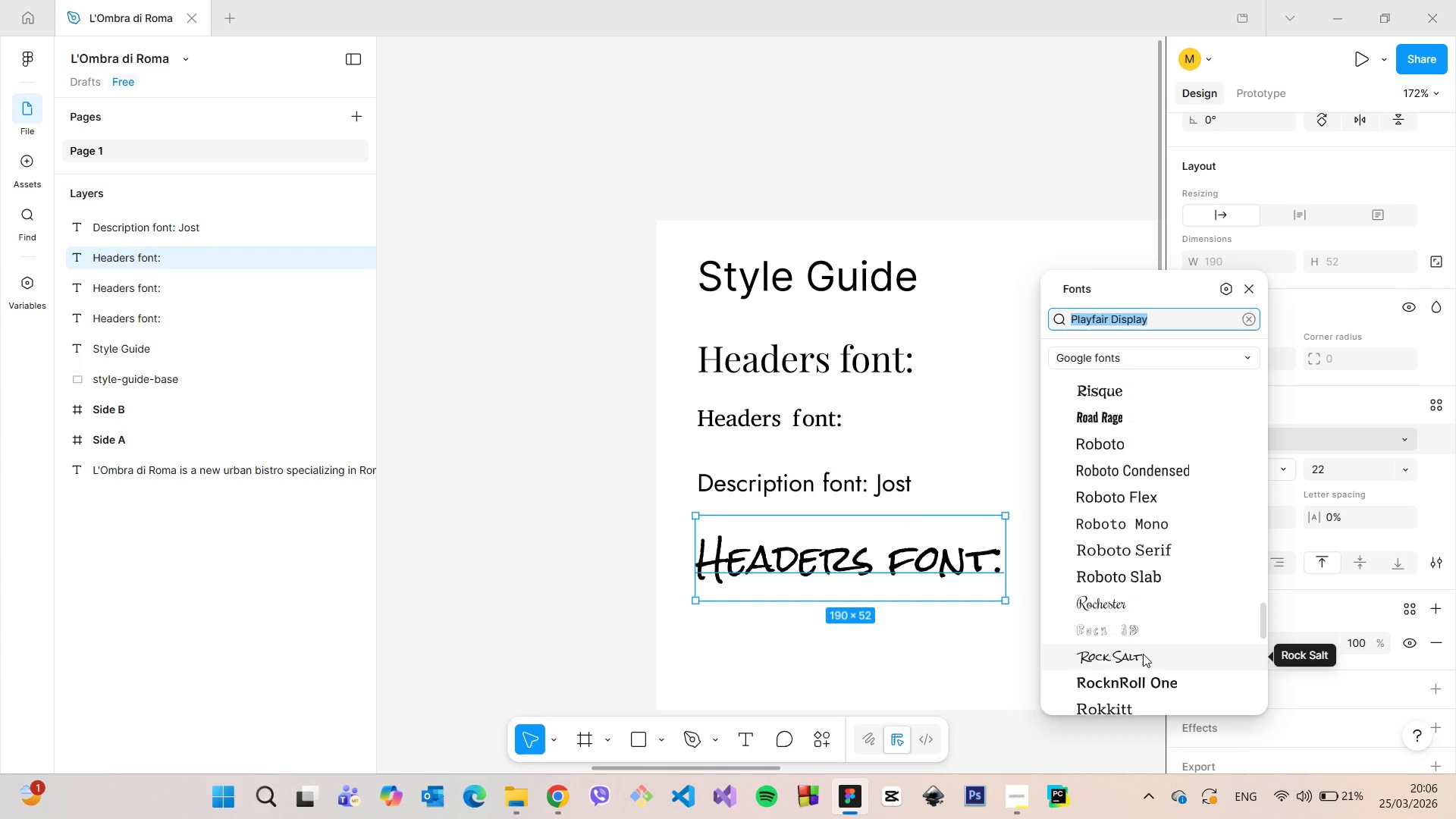 
wait(5.17)
 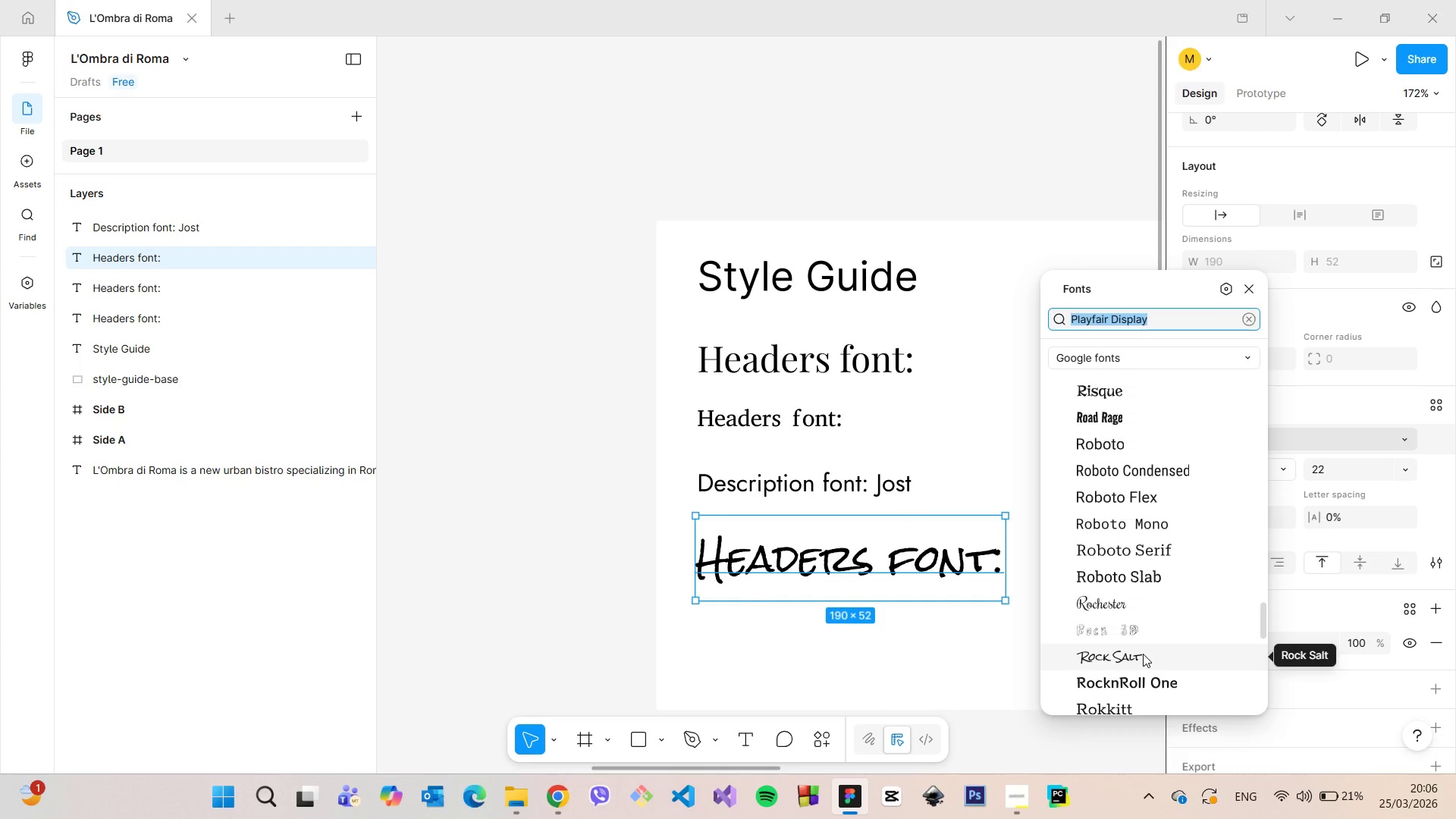 
scroll: coordinate [1138, 607], scroll_direction: down, amount: 15.0
 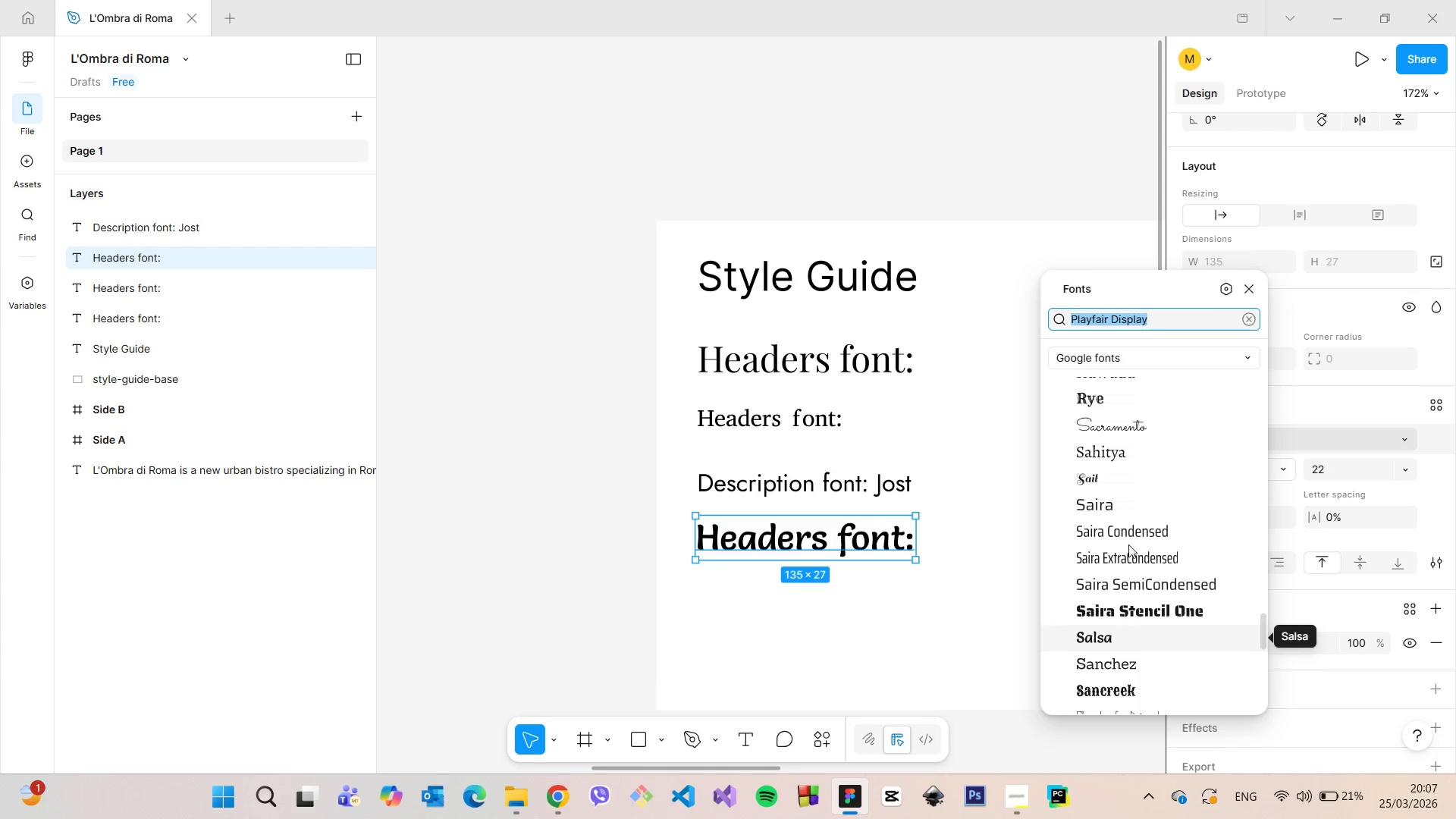 
wait(6.66)
 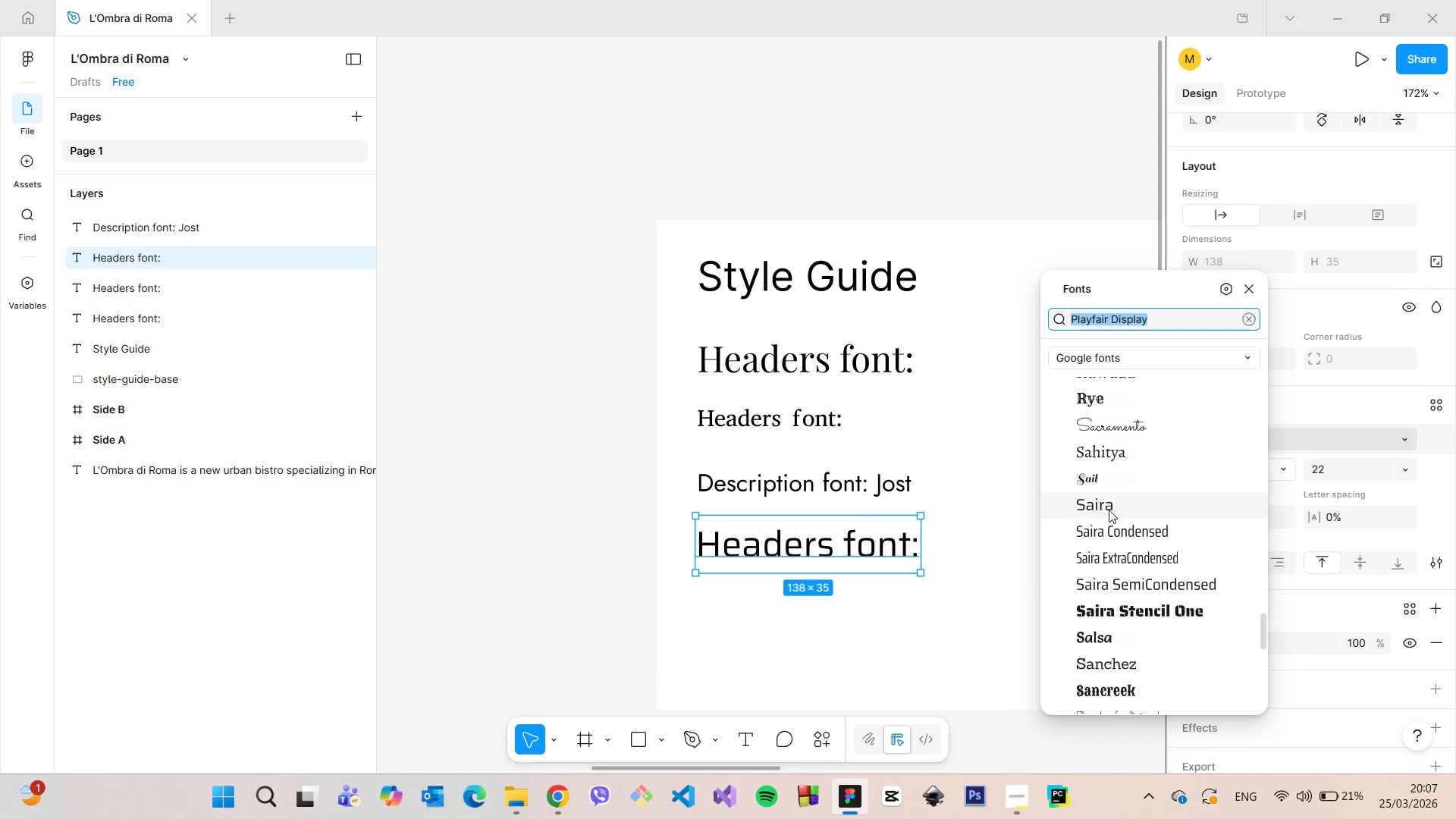 
left_click([1243, 288])
 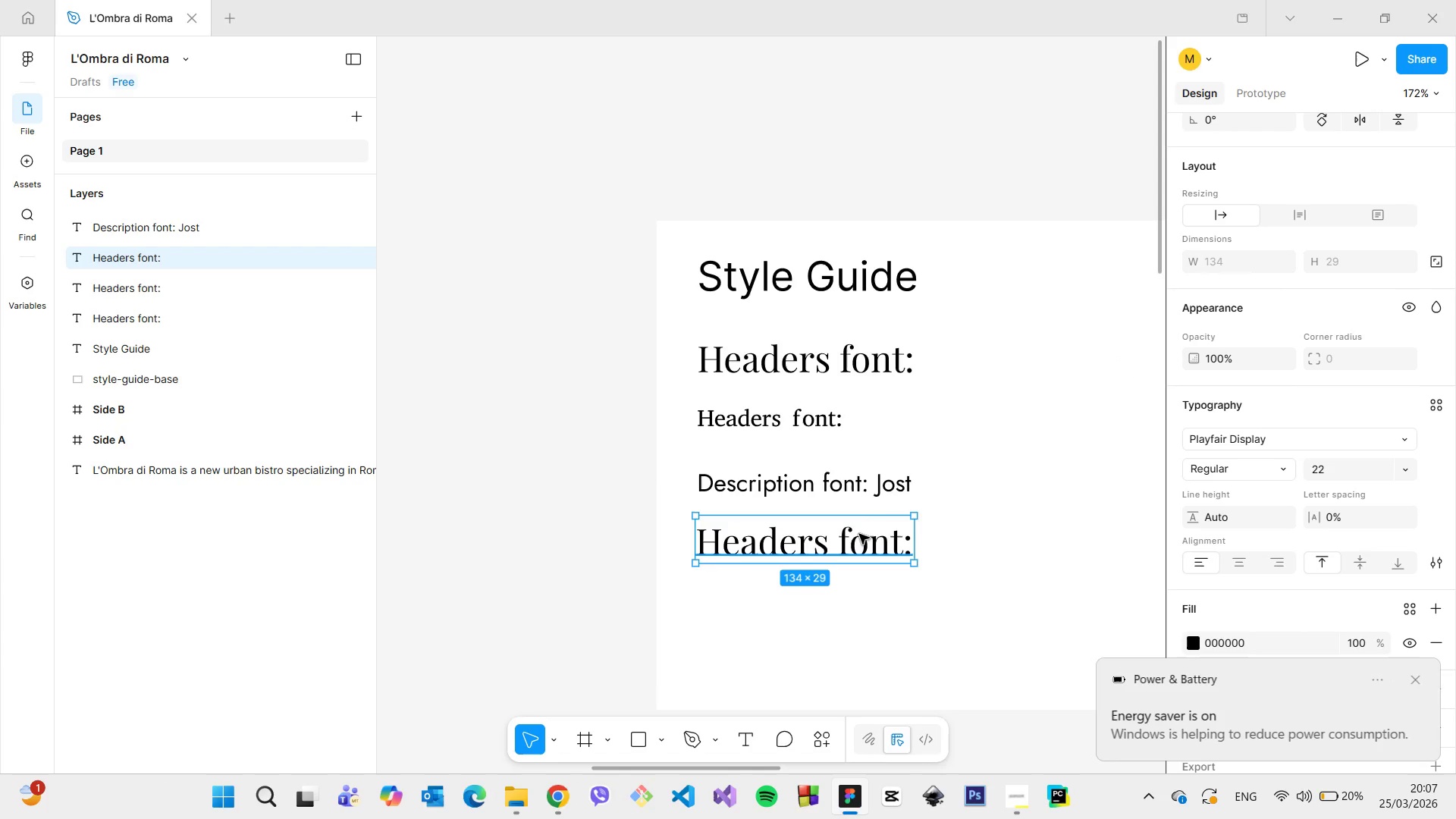 
key(Backspace)
 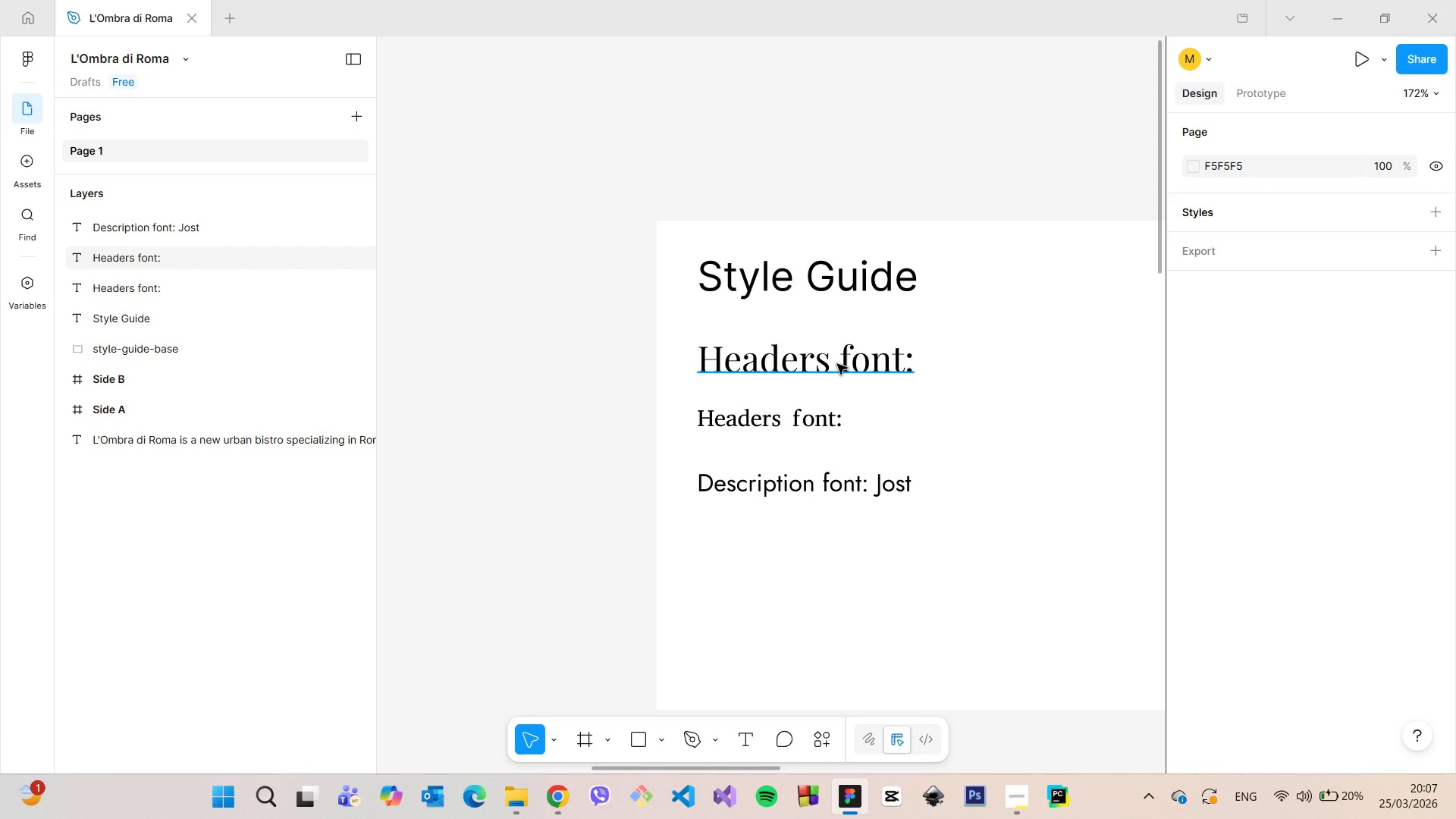 
wait(33.03)
 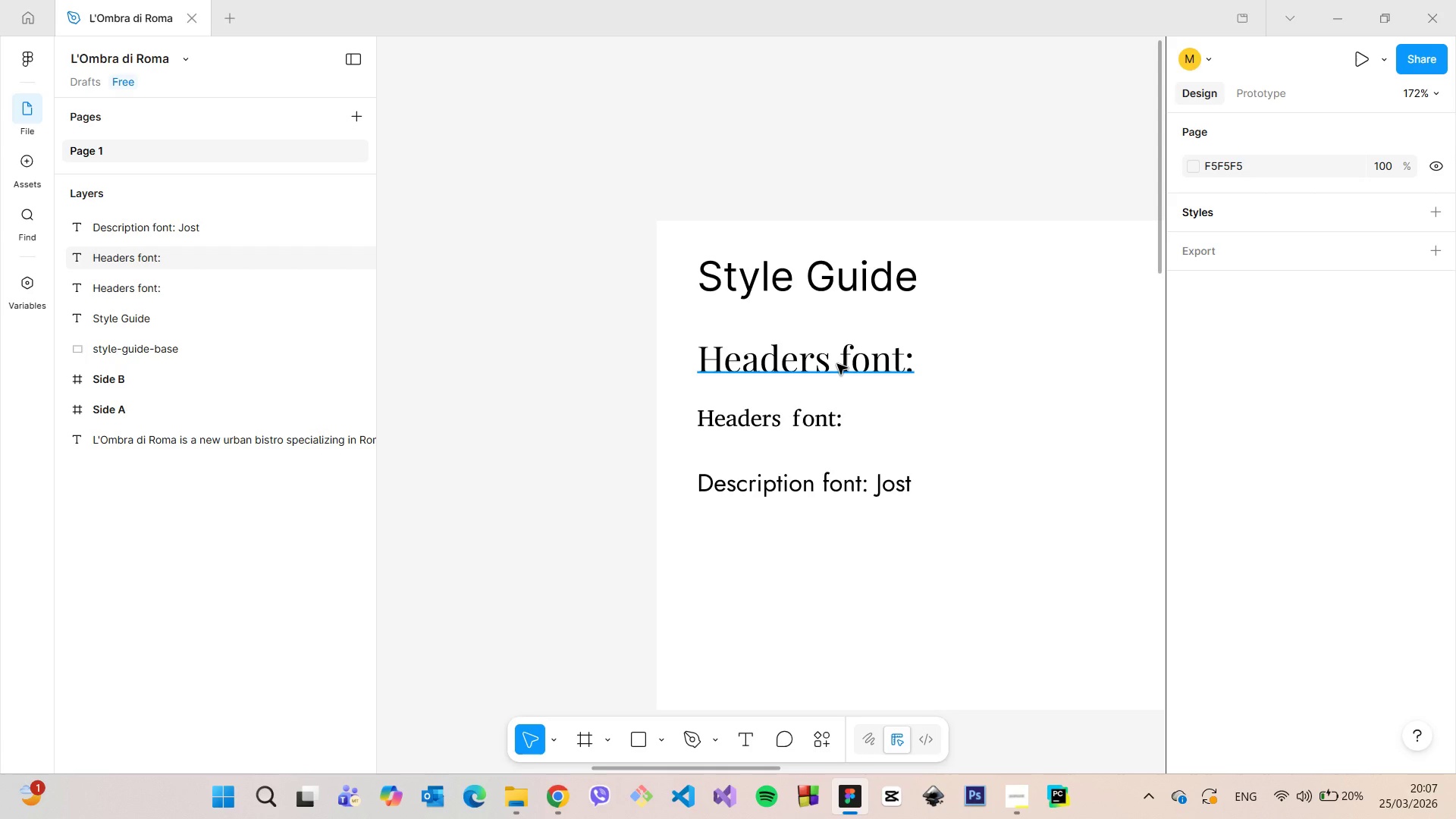 
left_click([895, 362])
 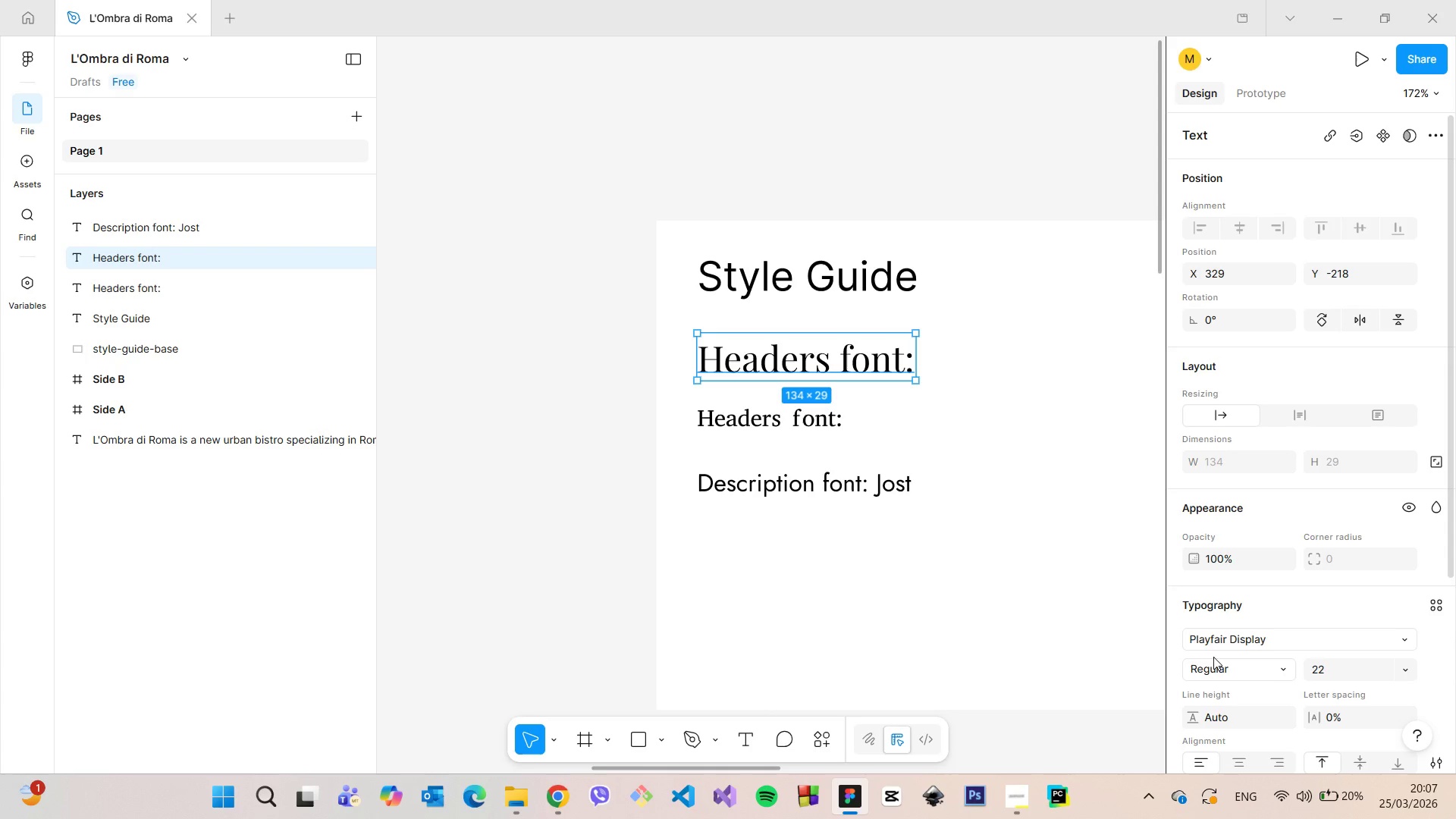 
left_click([1216, 640])
 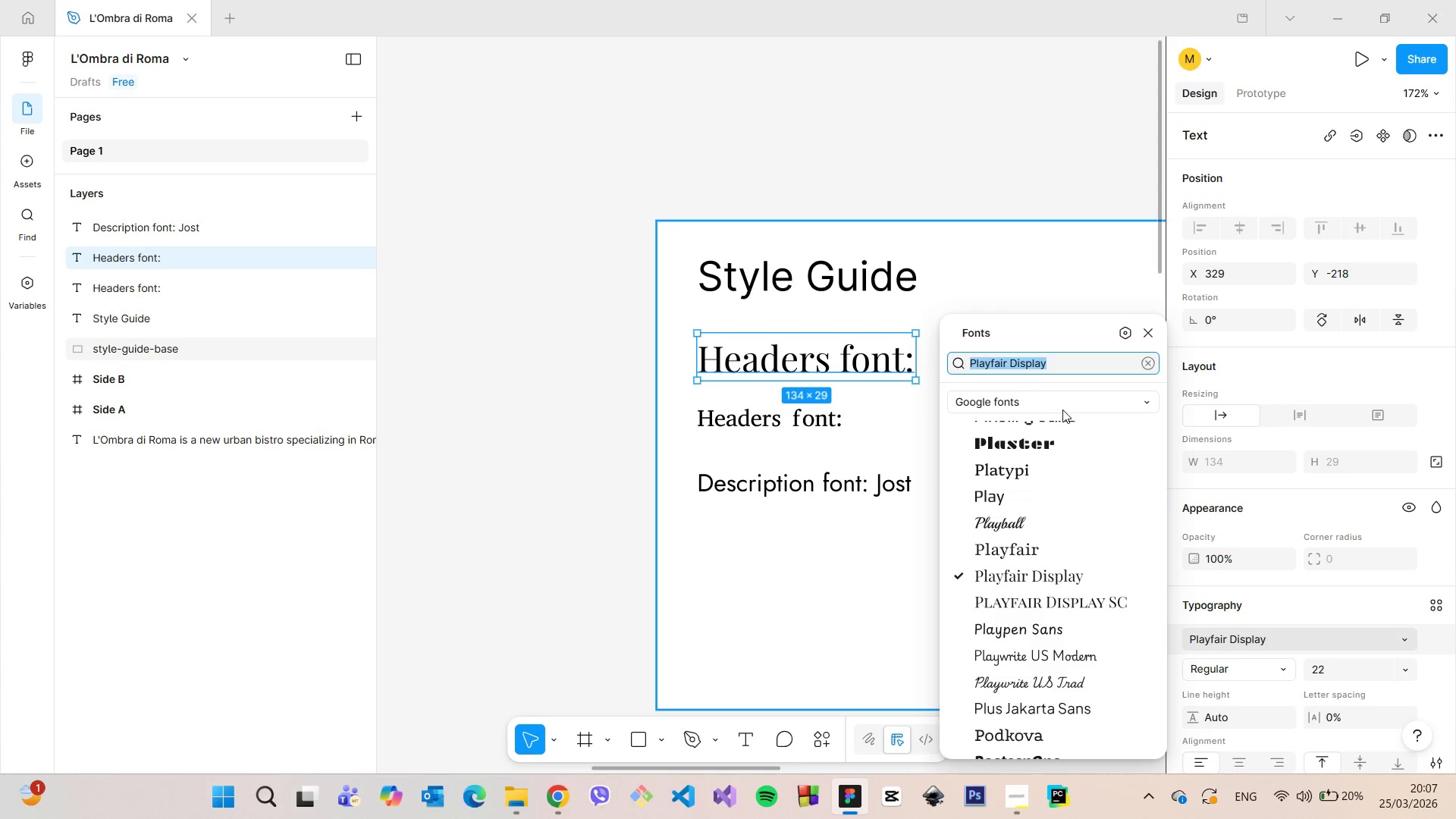 
key(Control+C)
 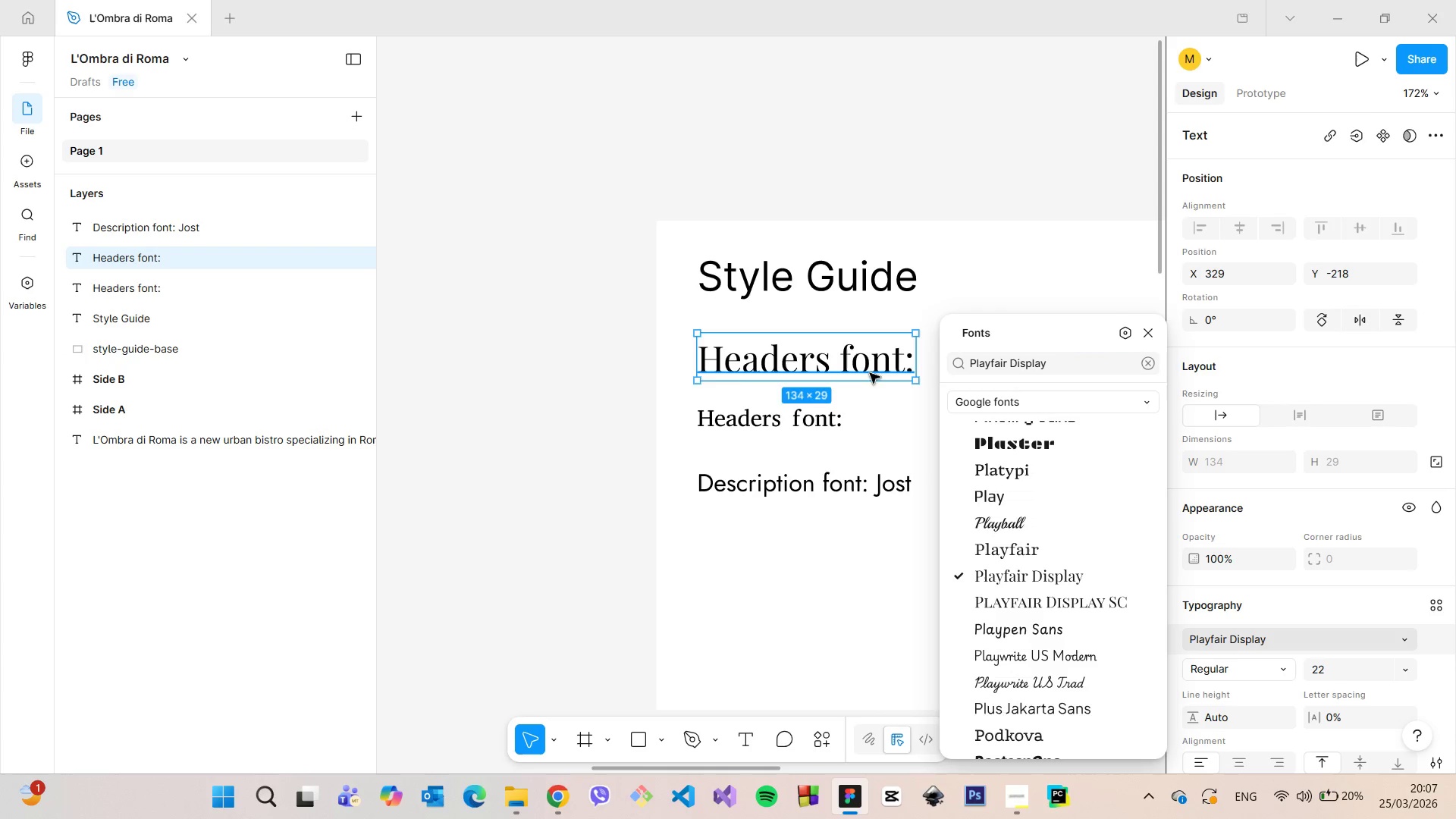 
double_click([870, 373])
 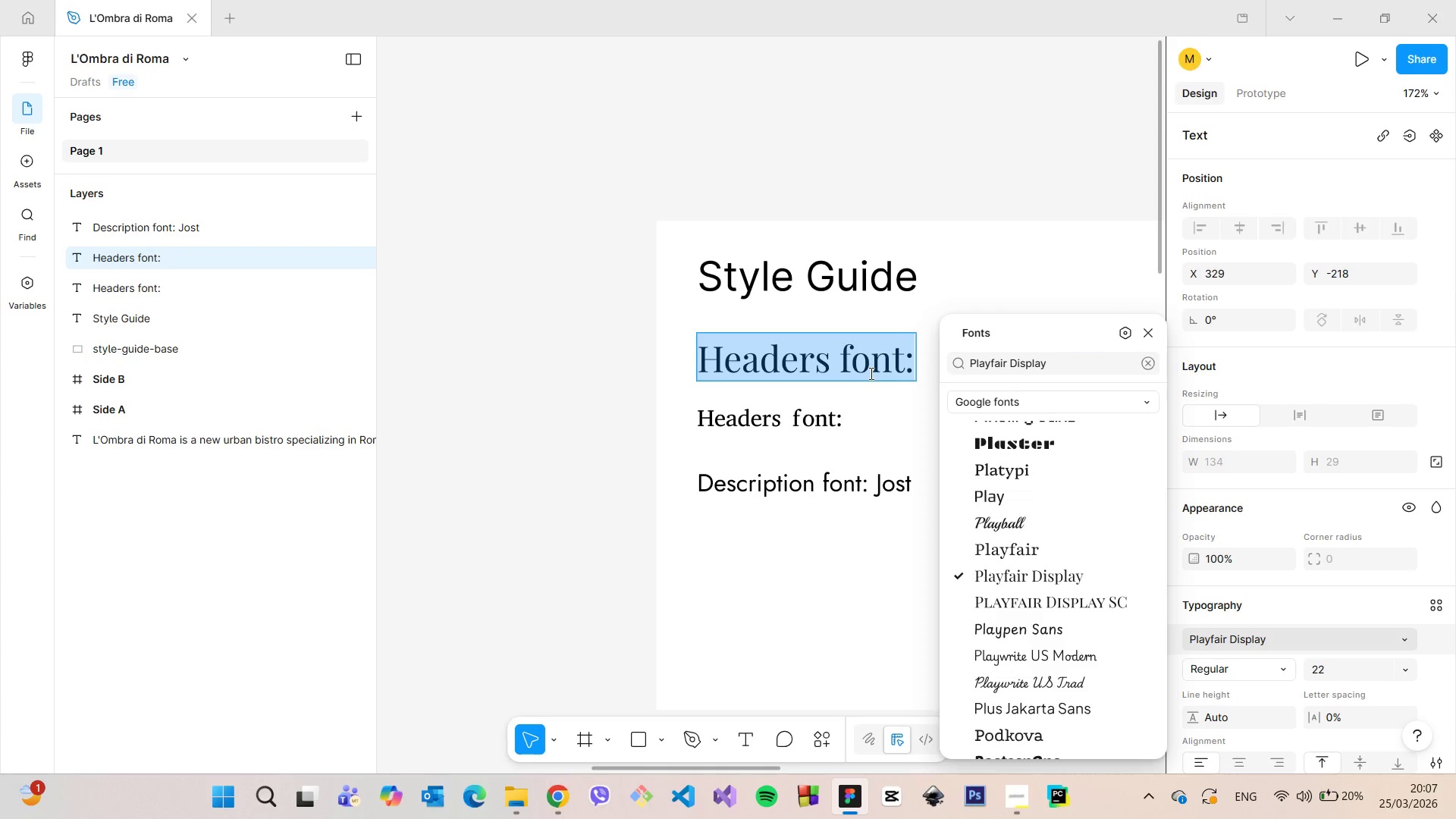 
triple_click([870, 373])
 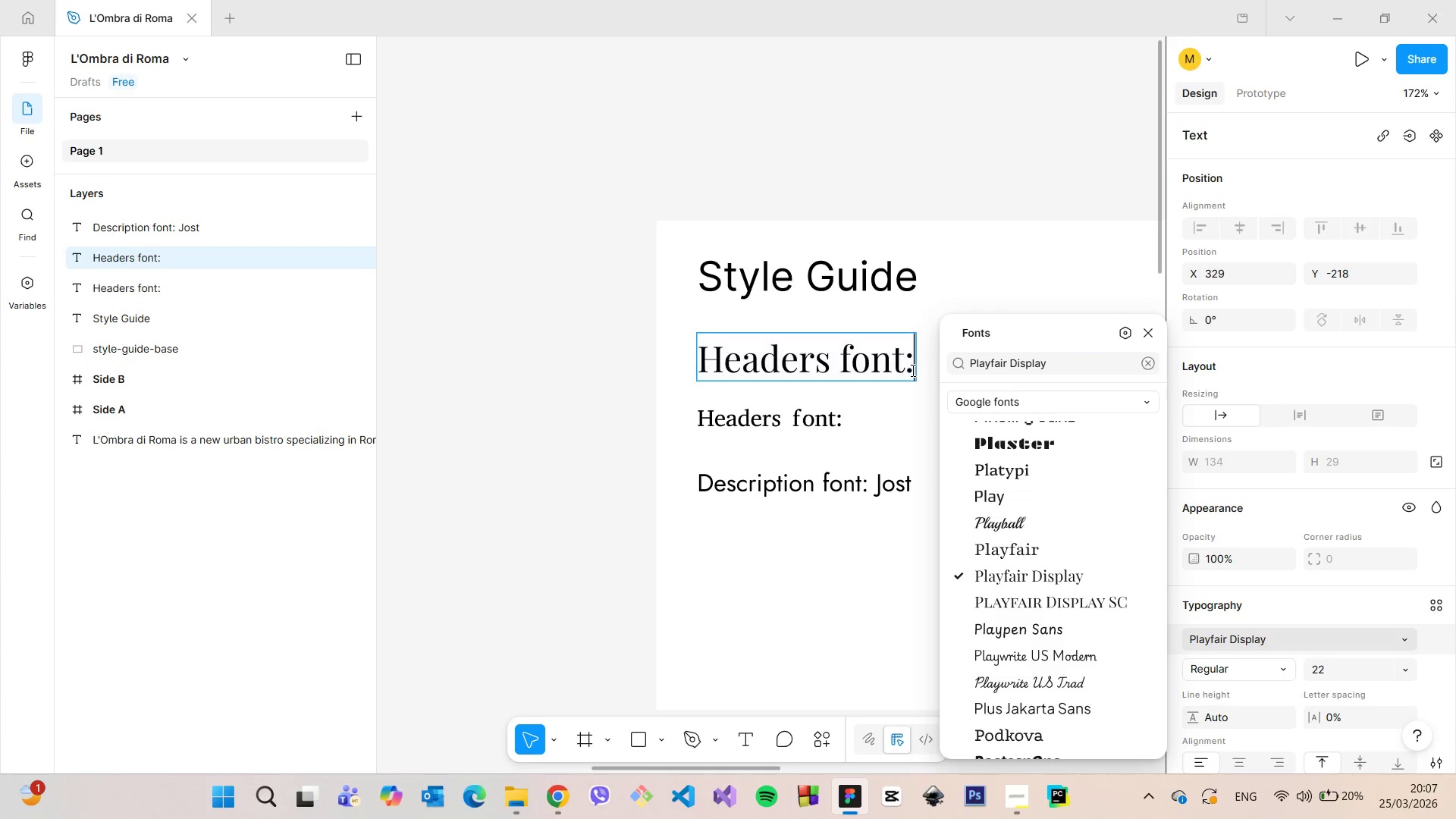 
triple_click([912, 370])
 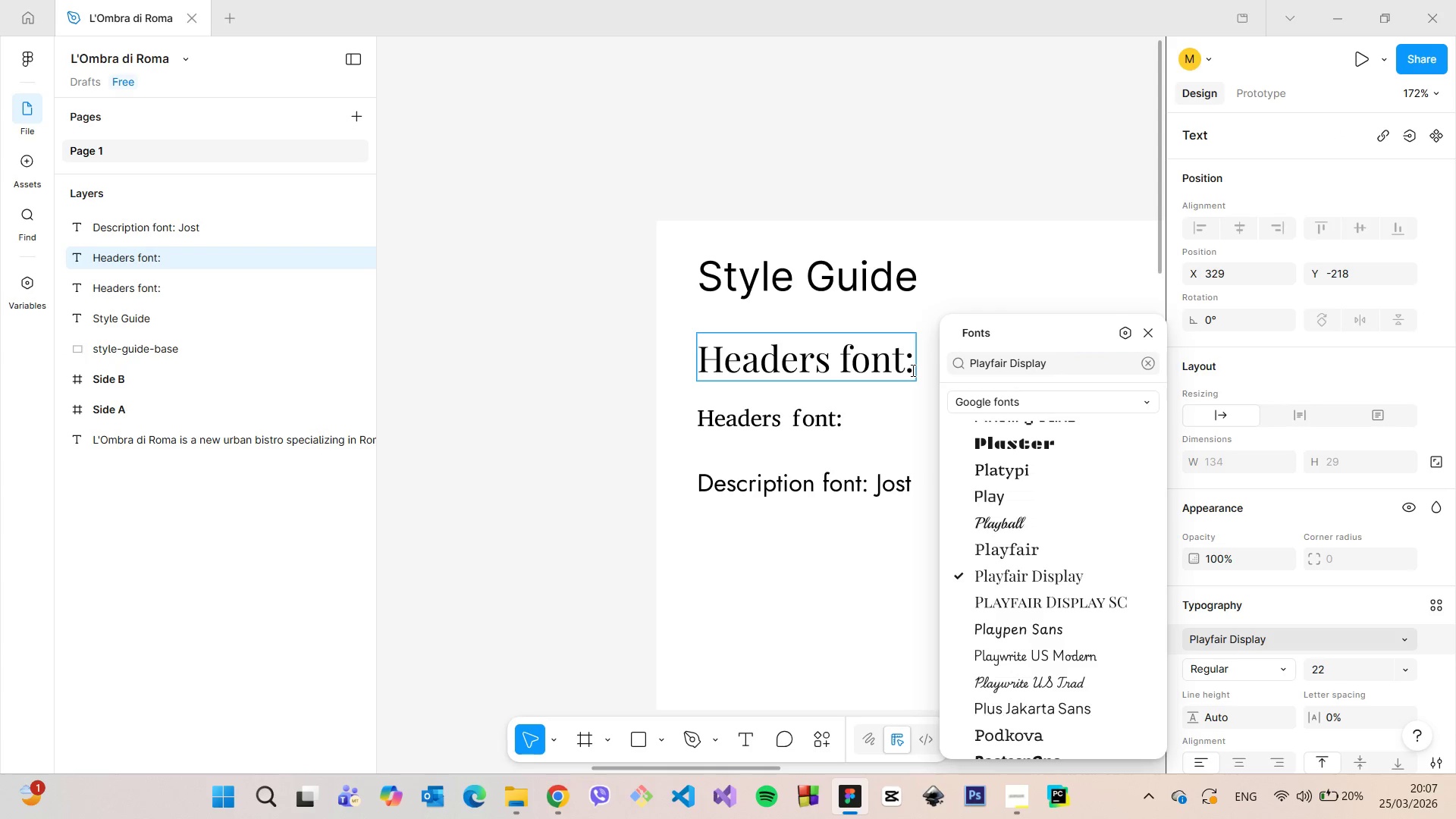 
key(Space)
 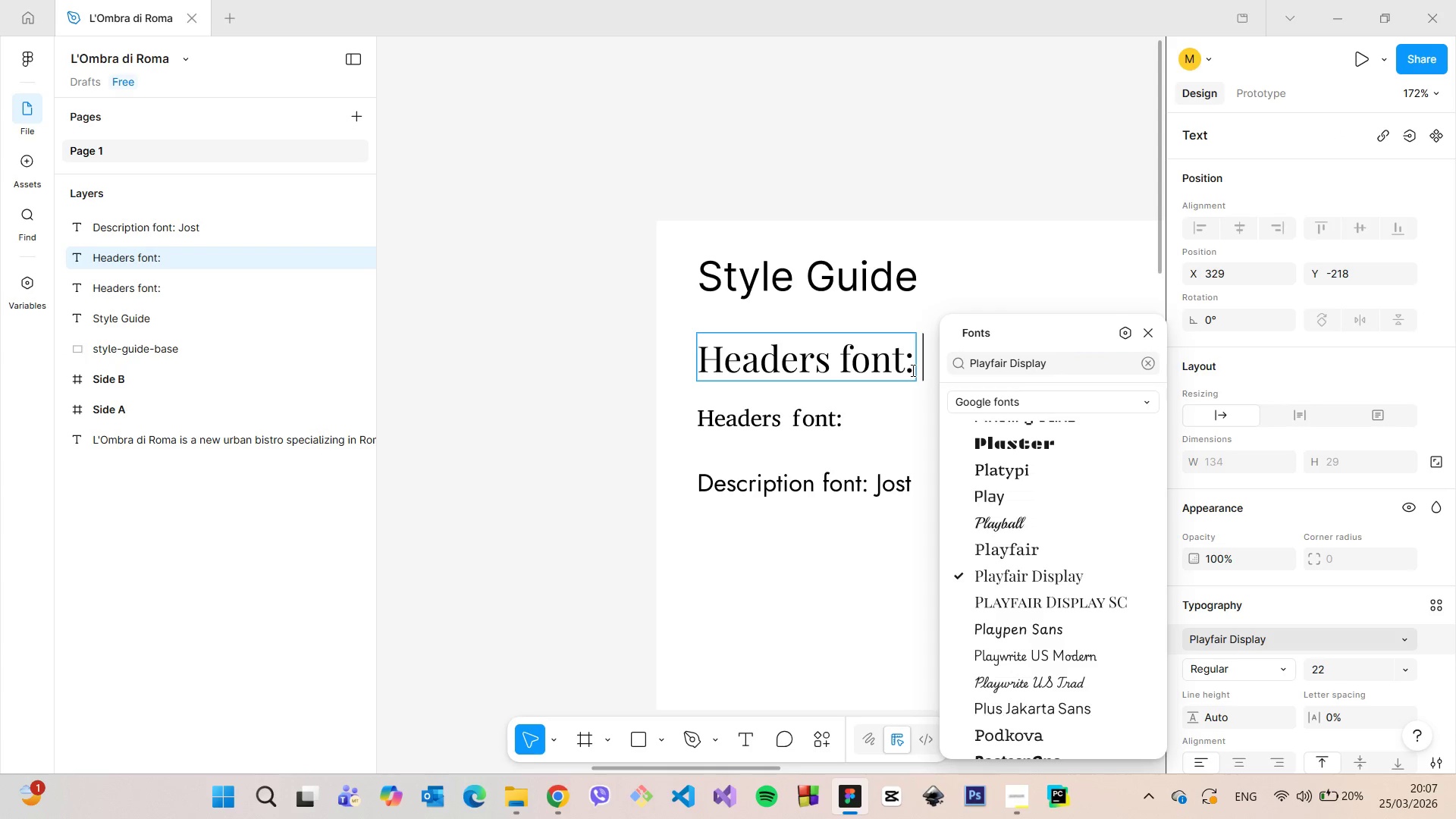 
key(Control+V)
 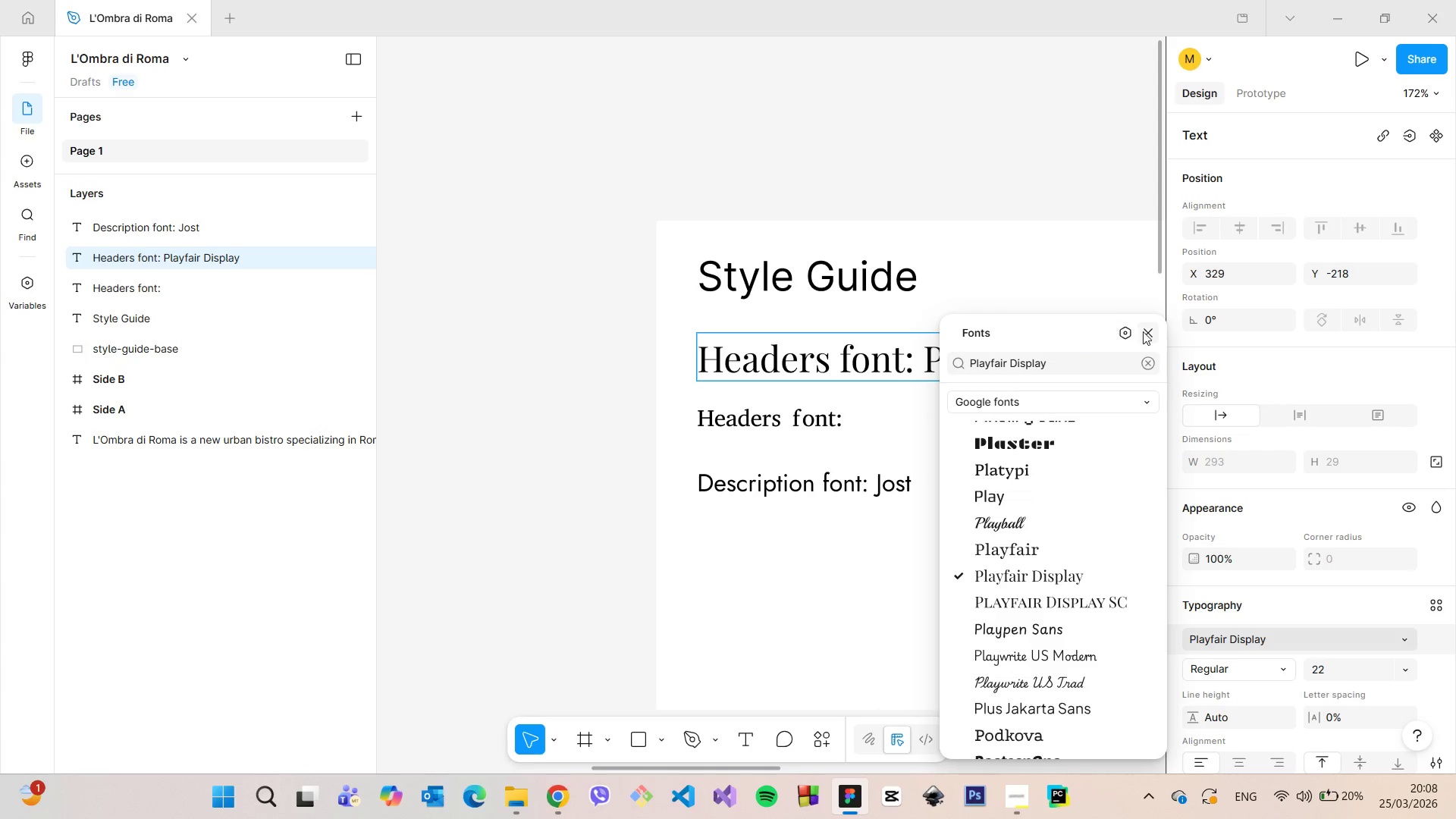 
left_click([1143, 331])
 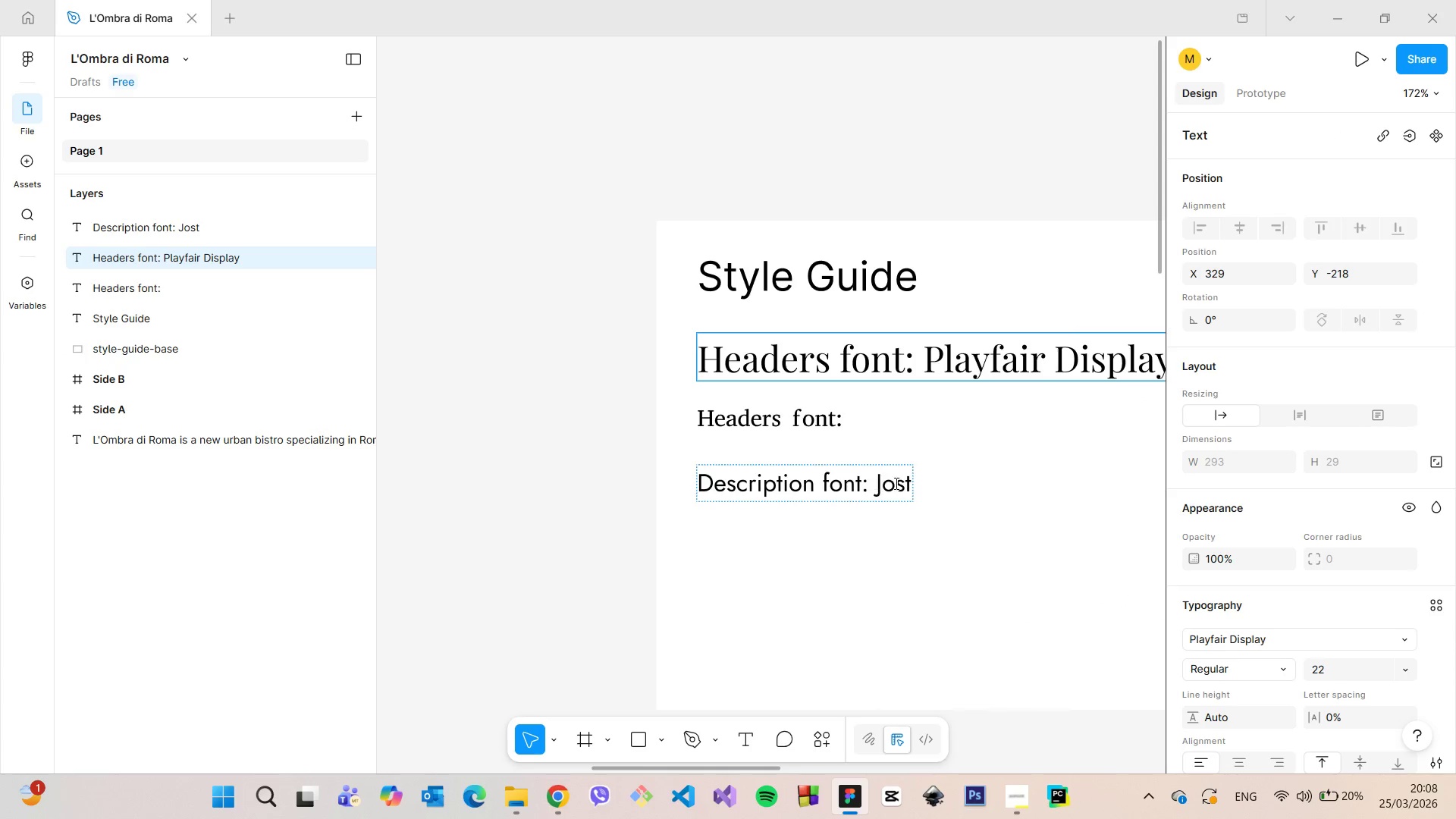 
left_click([918, 480])
 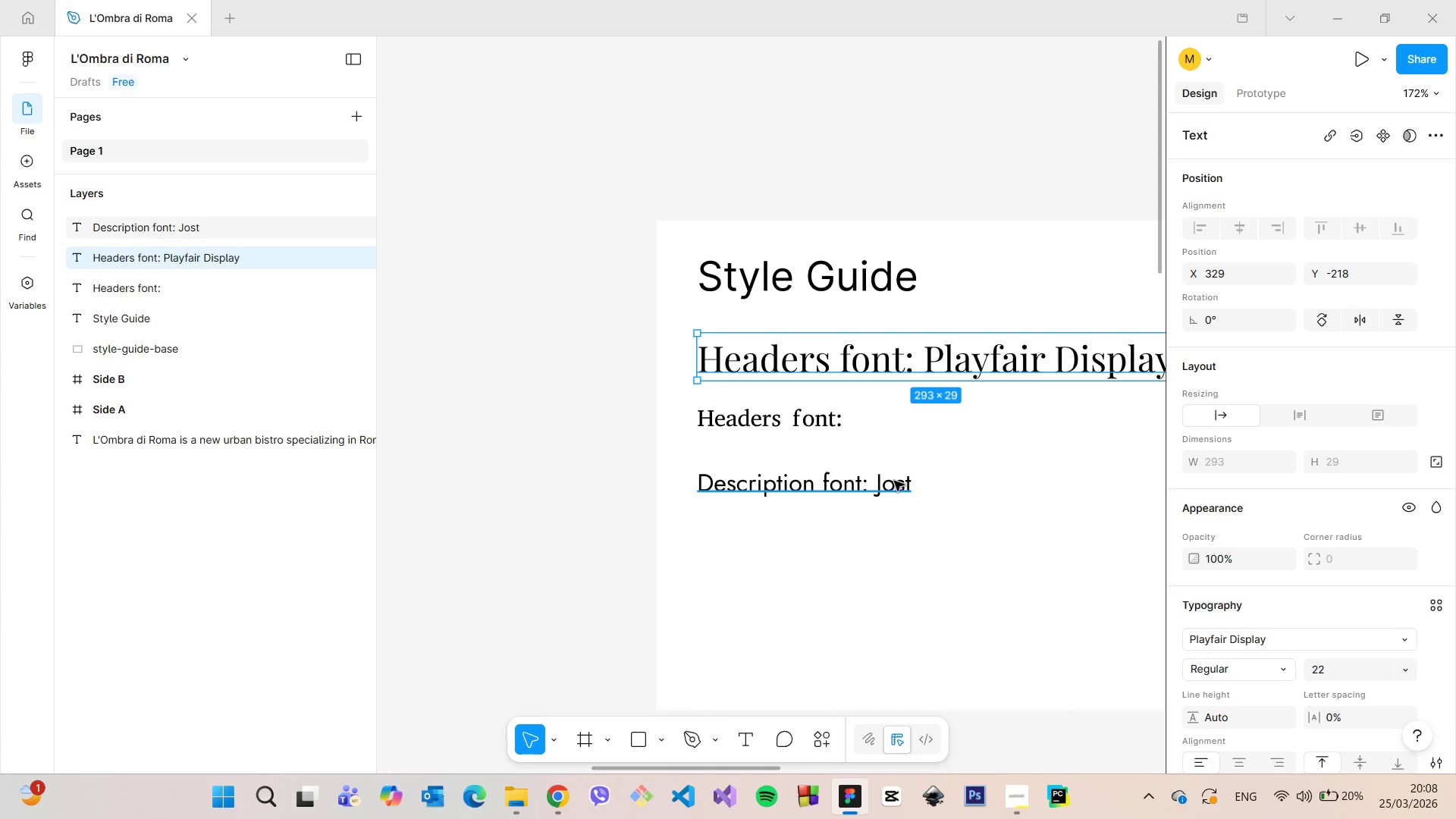 
left_click([894, 481])
 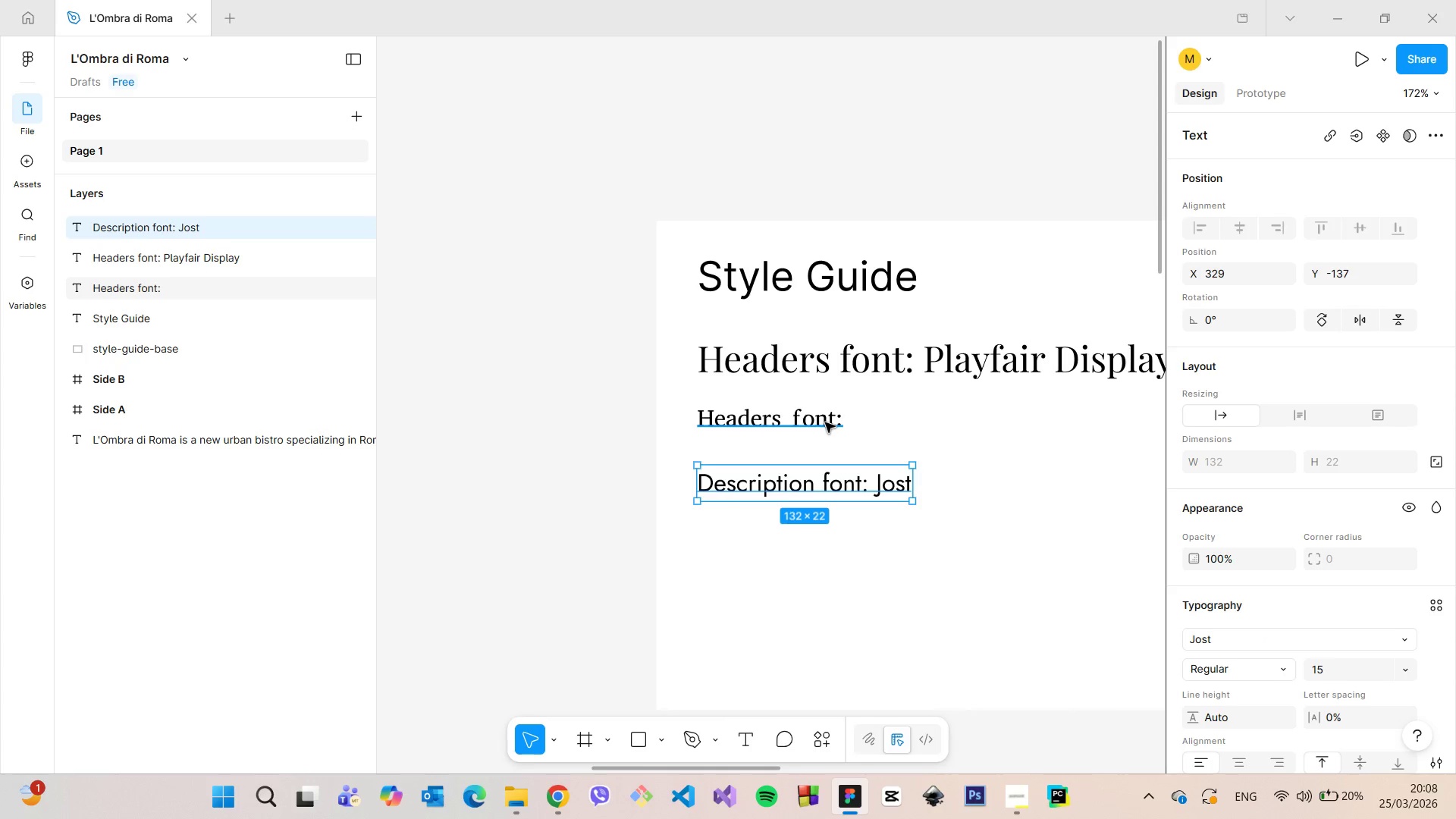 
left_click([825, 422])
 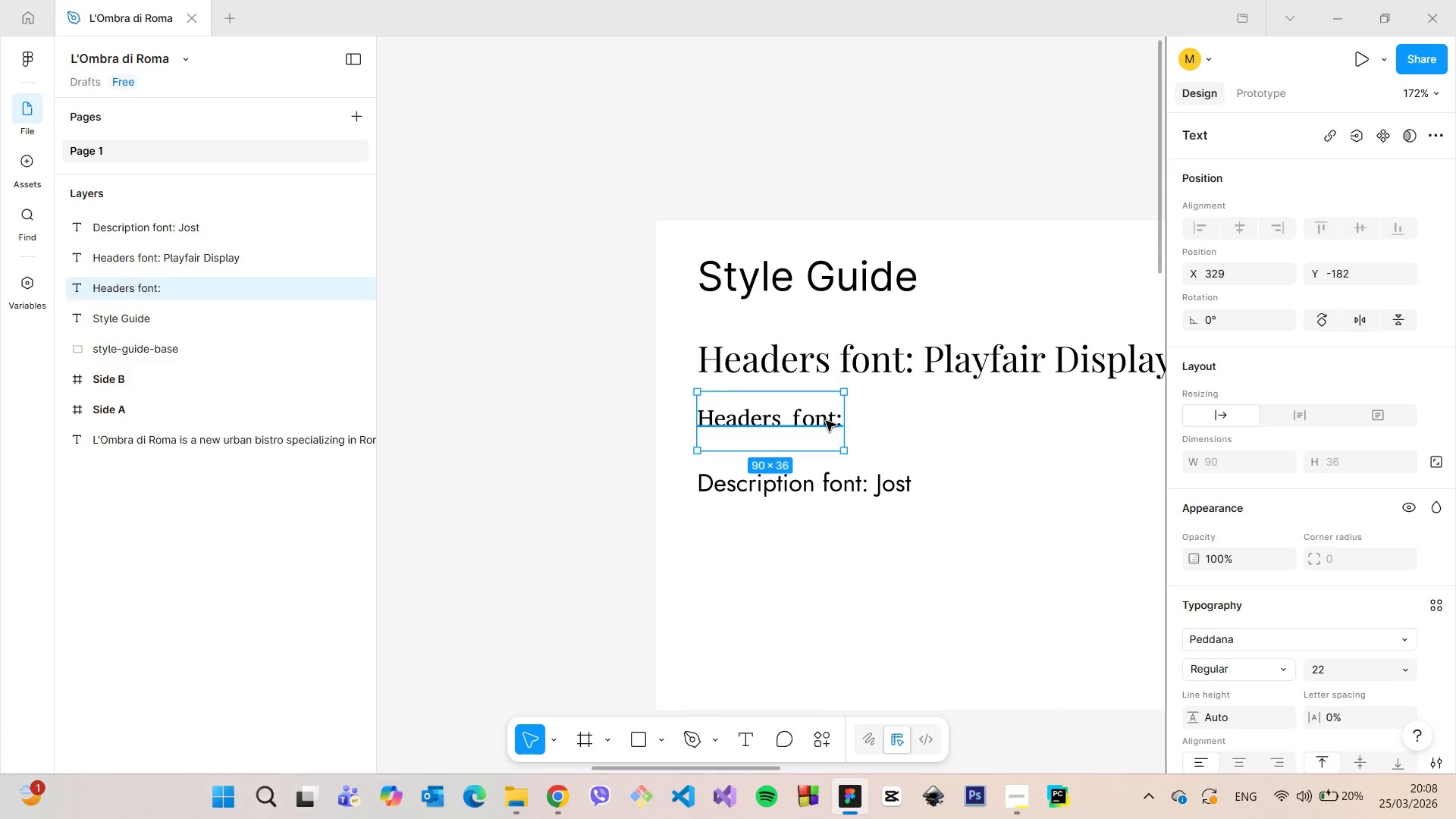 
key(Backspace)
 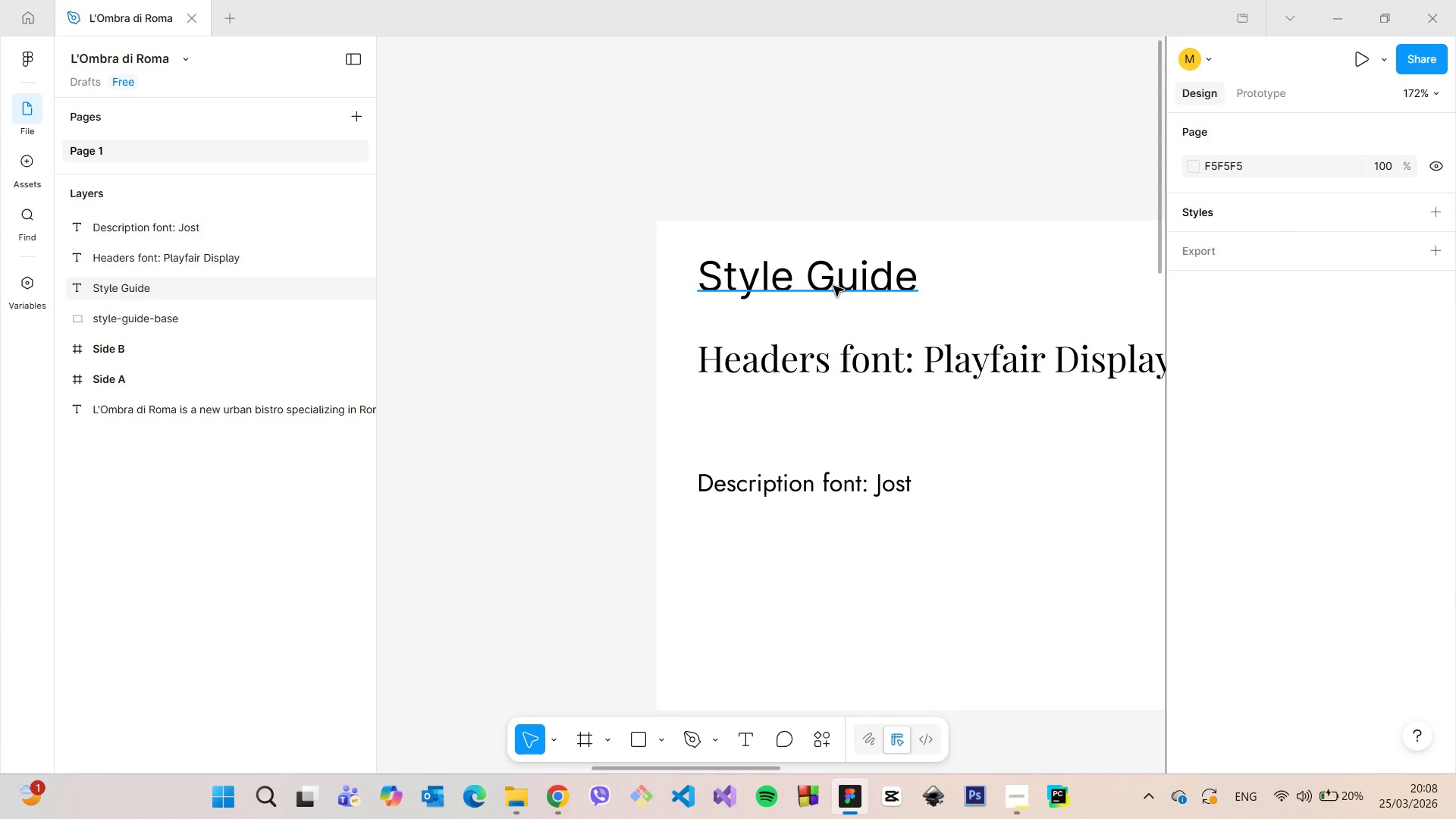 
left_click([863, 375])
 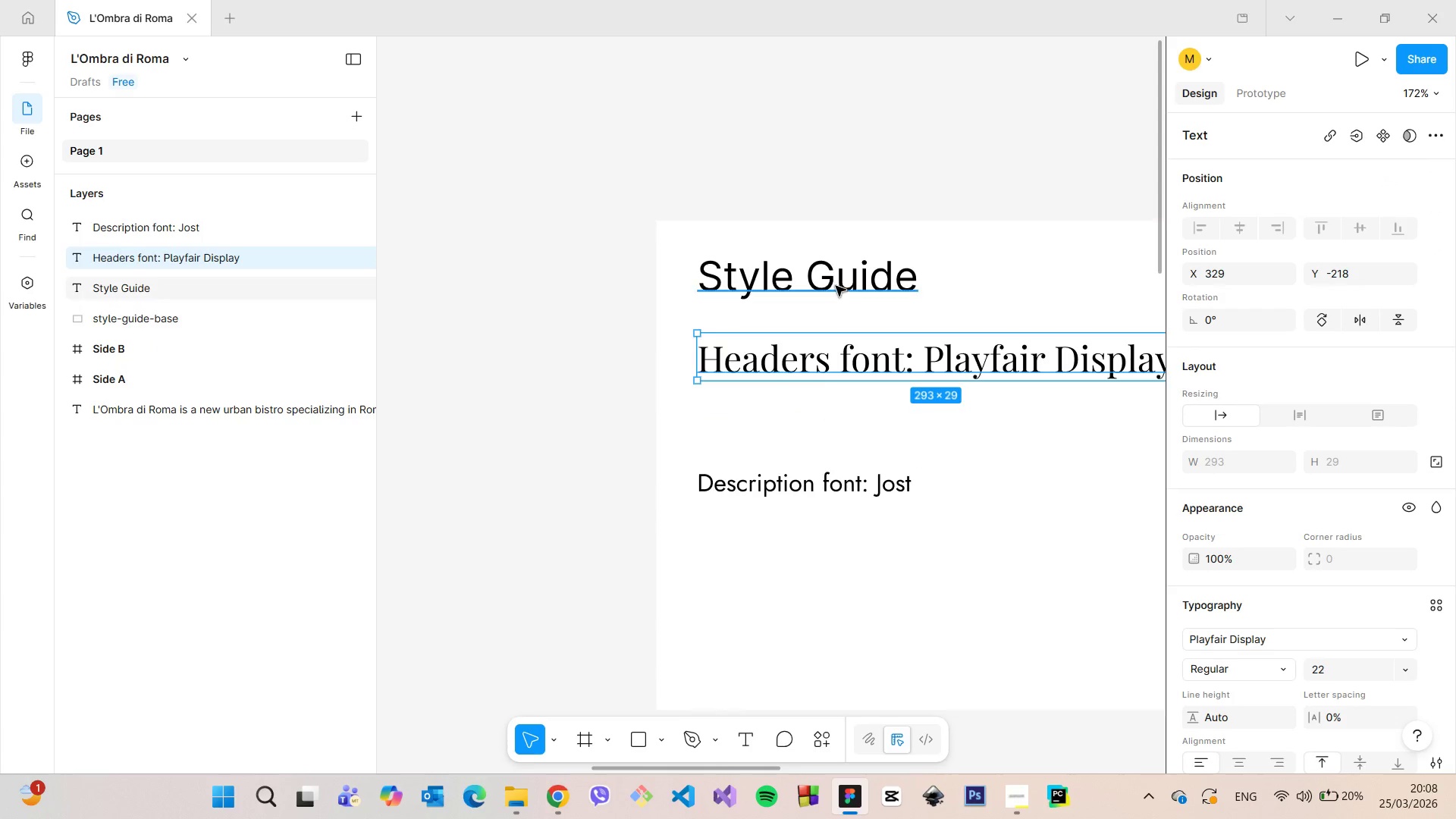 
double_click([836, 286])
 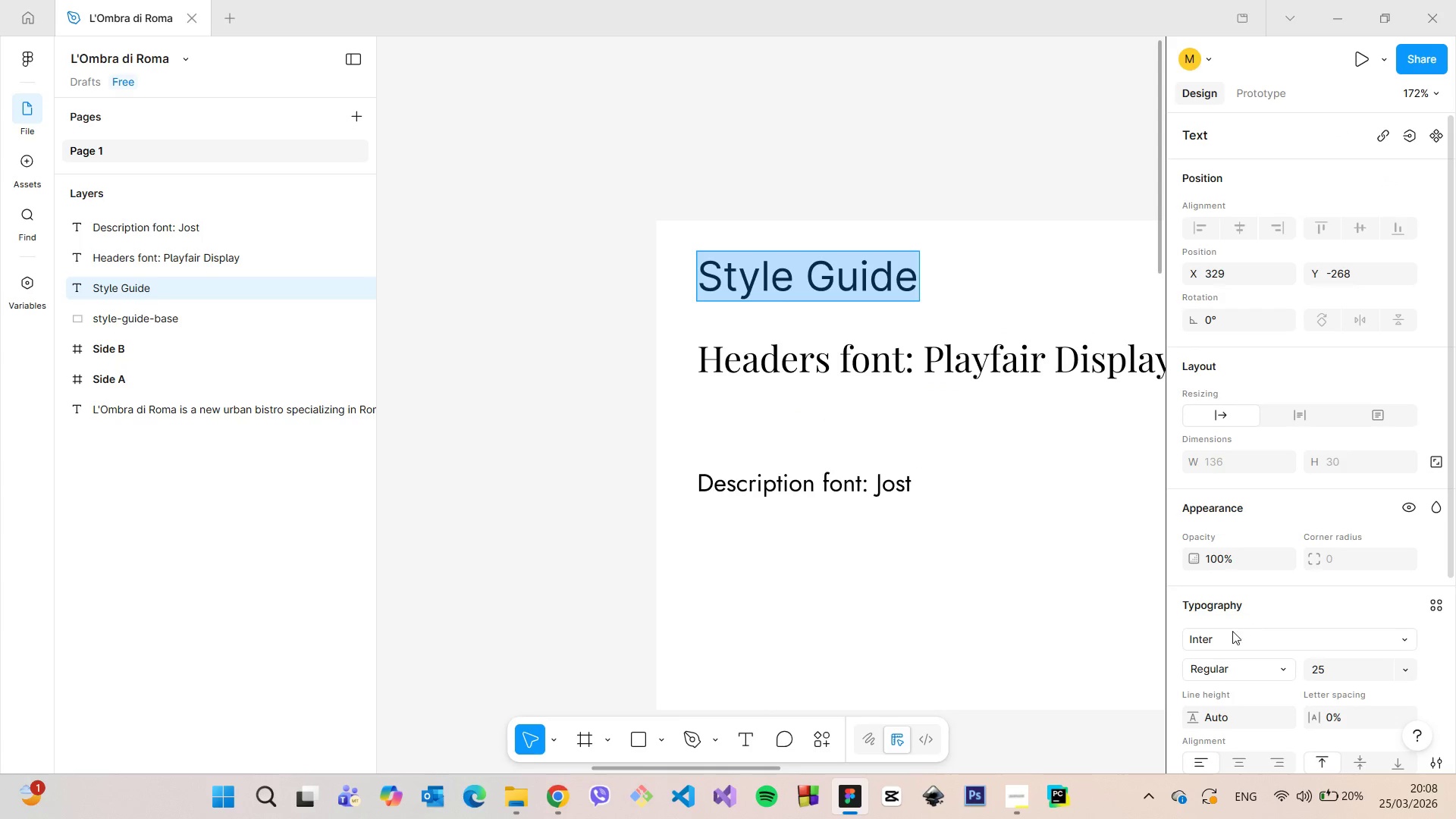 
left_click([1228, 637])
 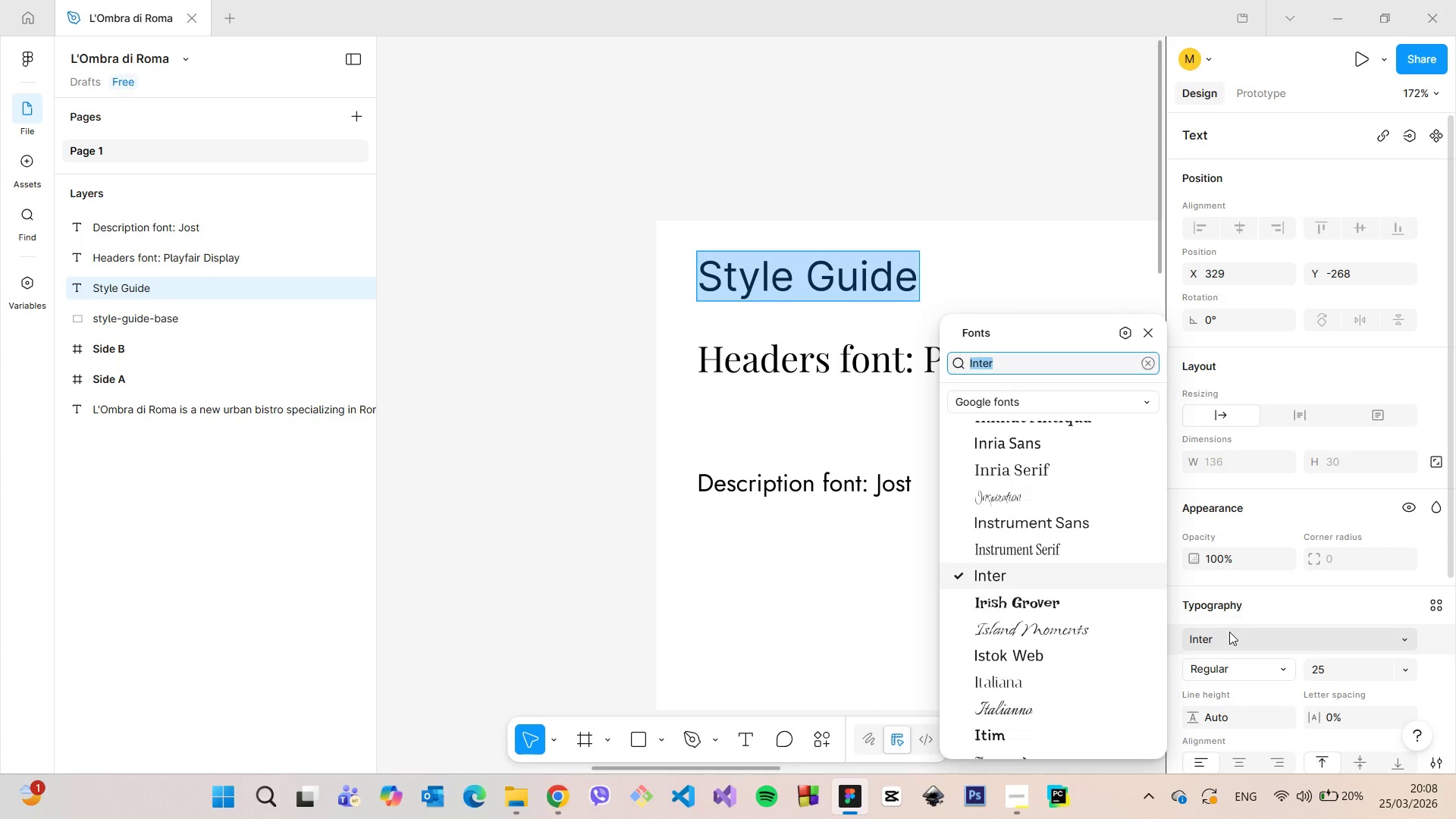 
type(Pl)
 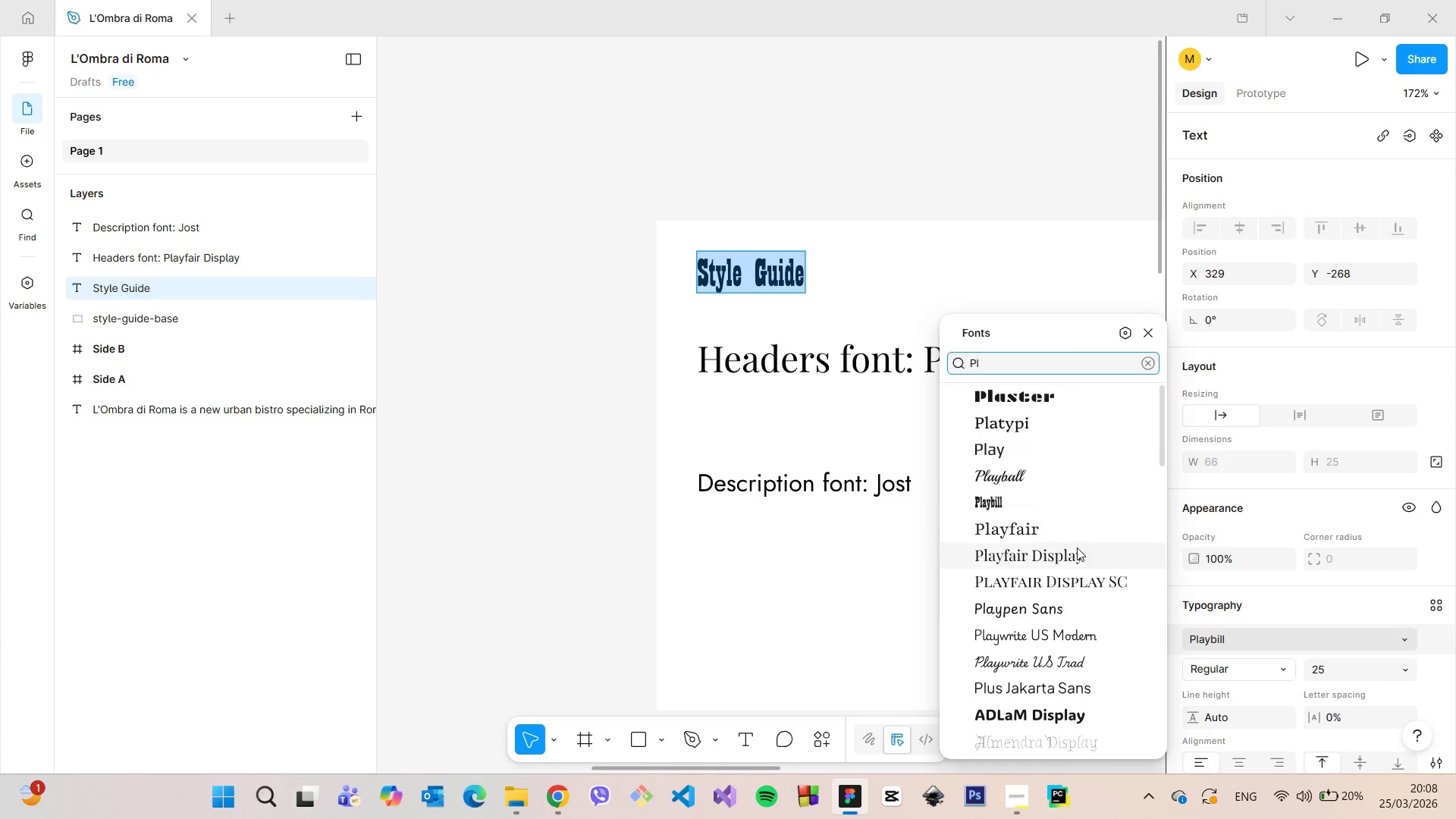 
left_click([1077, 548])
 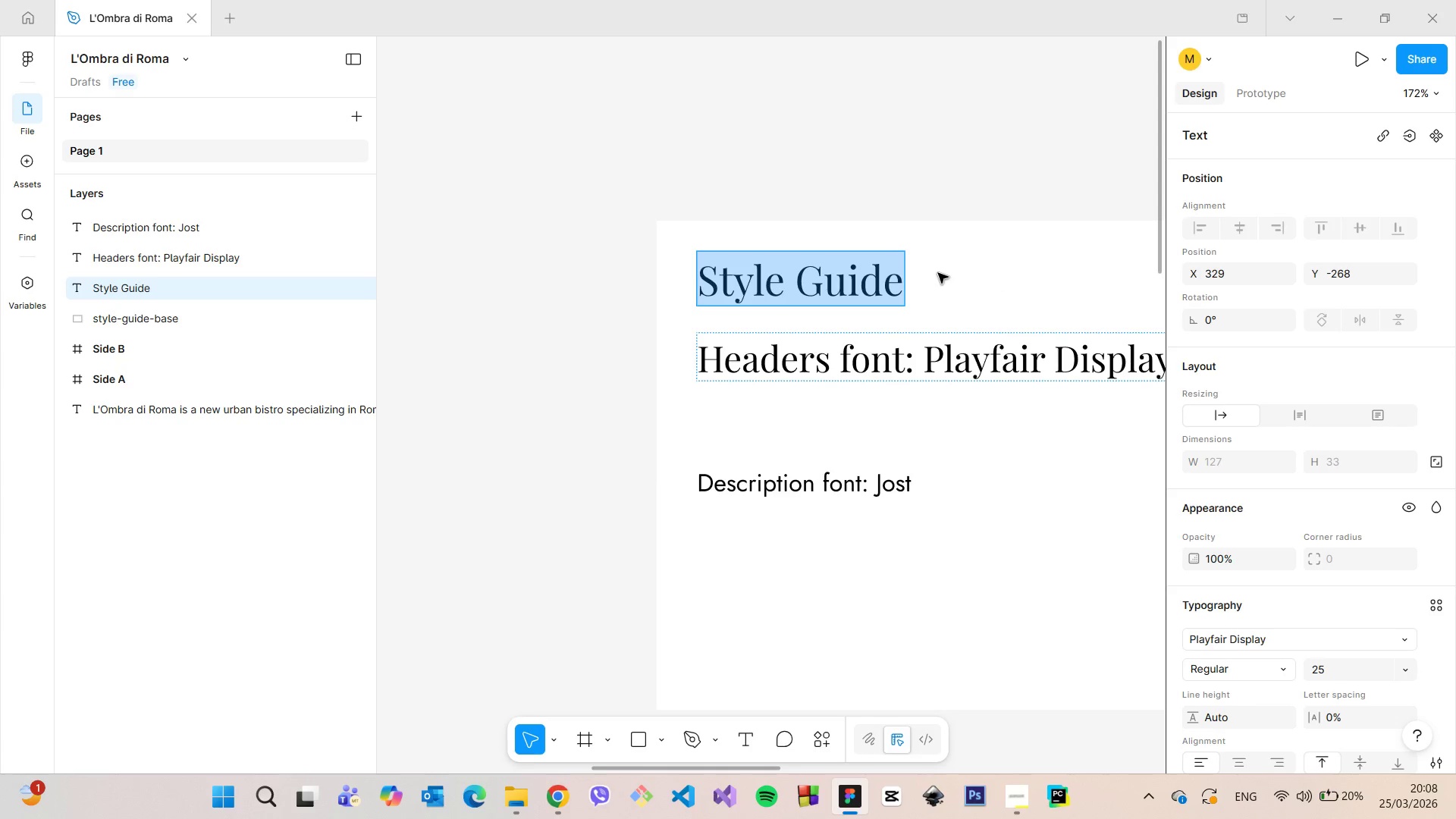 
scroll: coordinate [939, 278], scroll_direction: down, amount: 8.0
 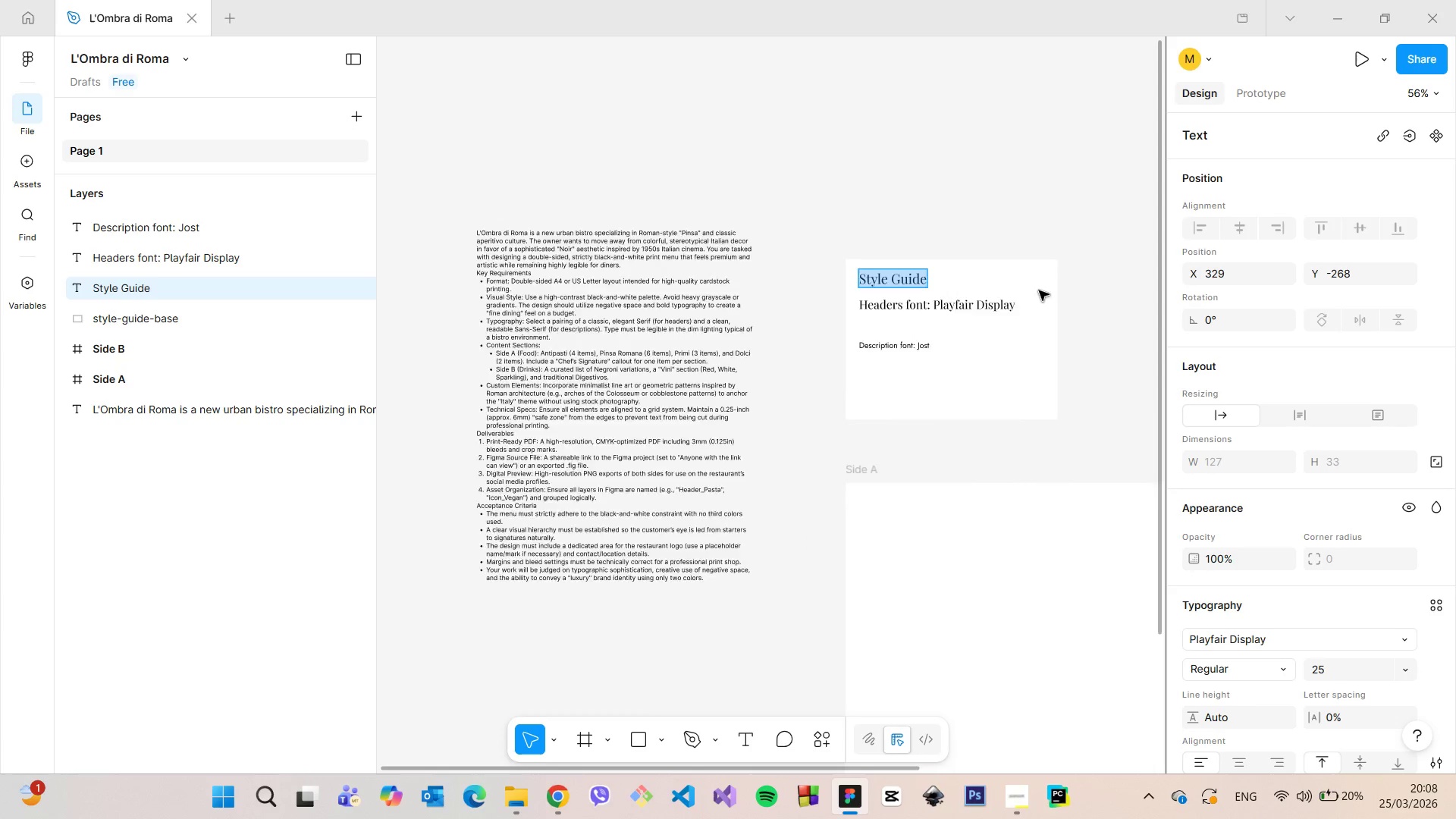 
scroll: coordinate [1039, 290], scroll_direction: up, amount: 5.0
 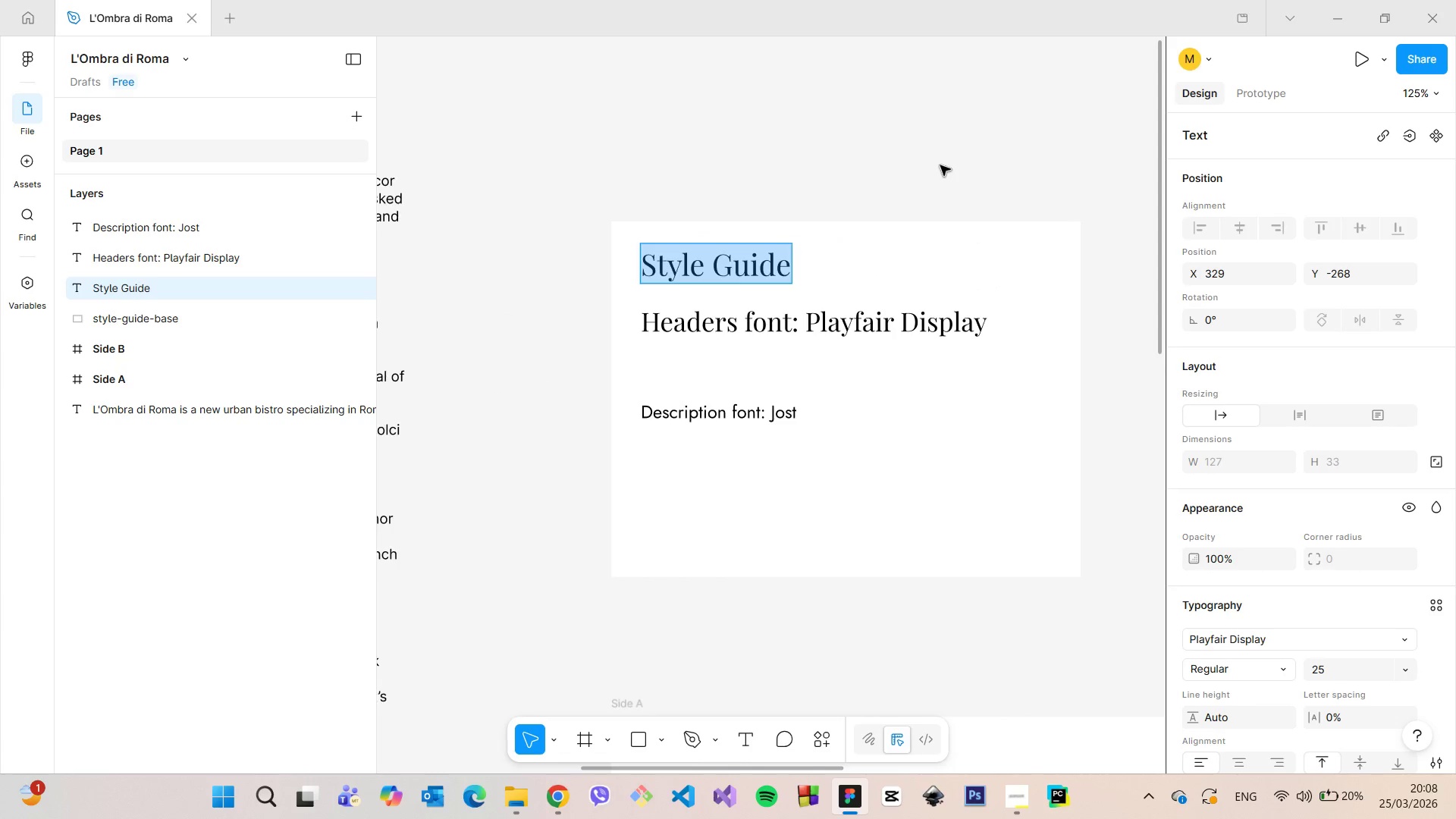 
left_click([940, 165])
 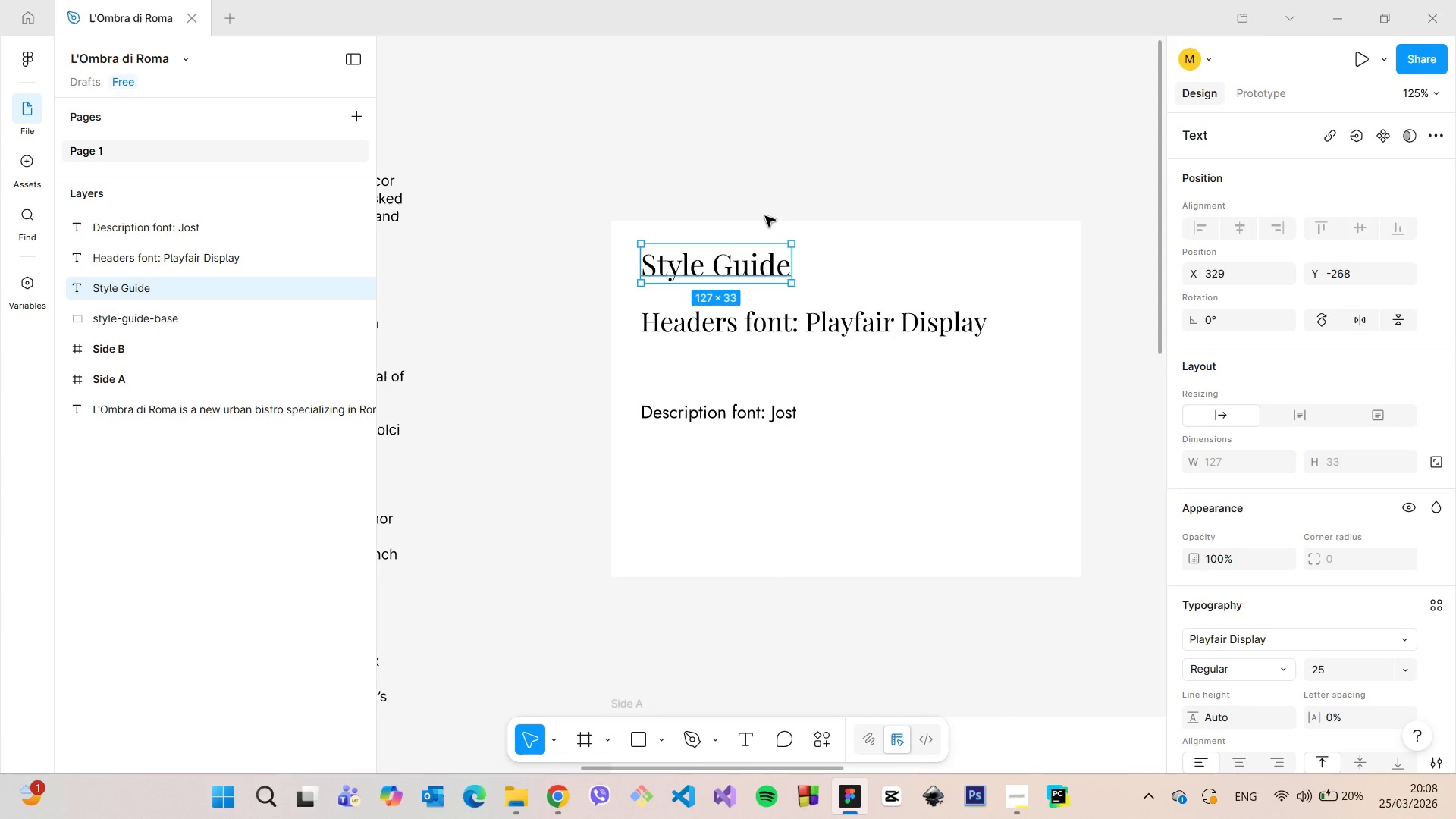 
hold_key(key=AltLeft, duration=1.25)
 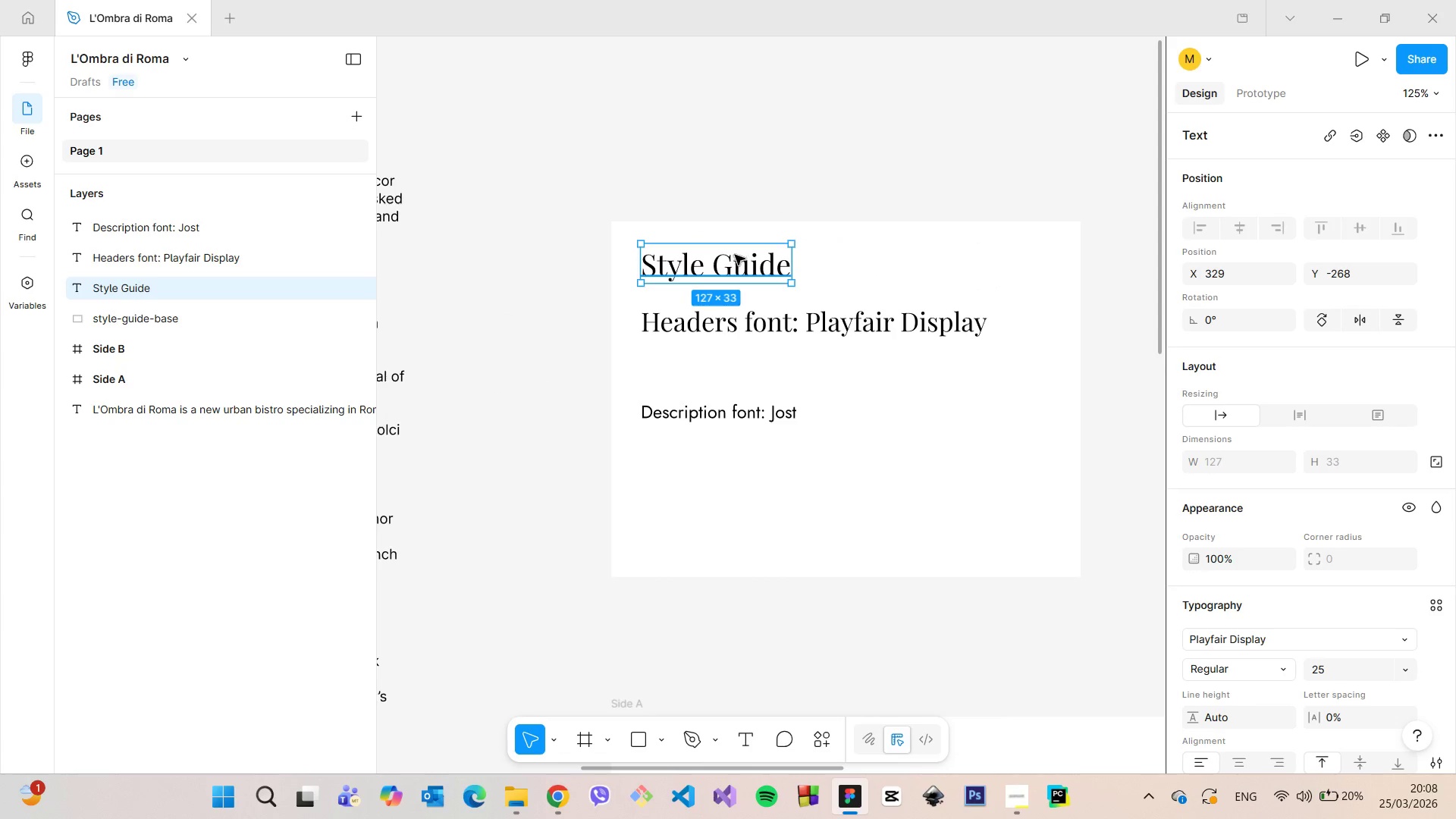 
left_click_drag(start_coordinate=[735, 253], to_coordinate=[733, 259])
 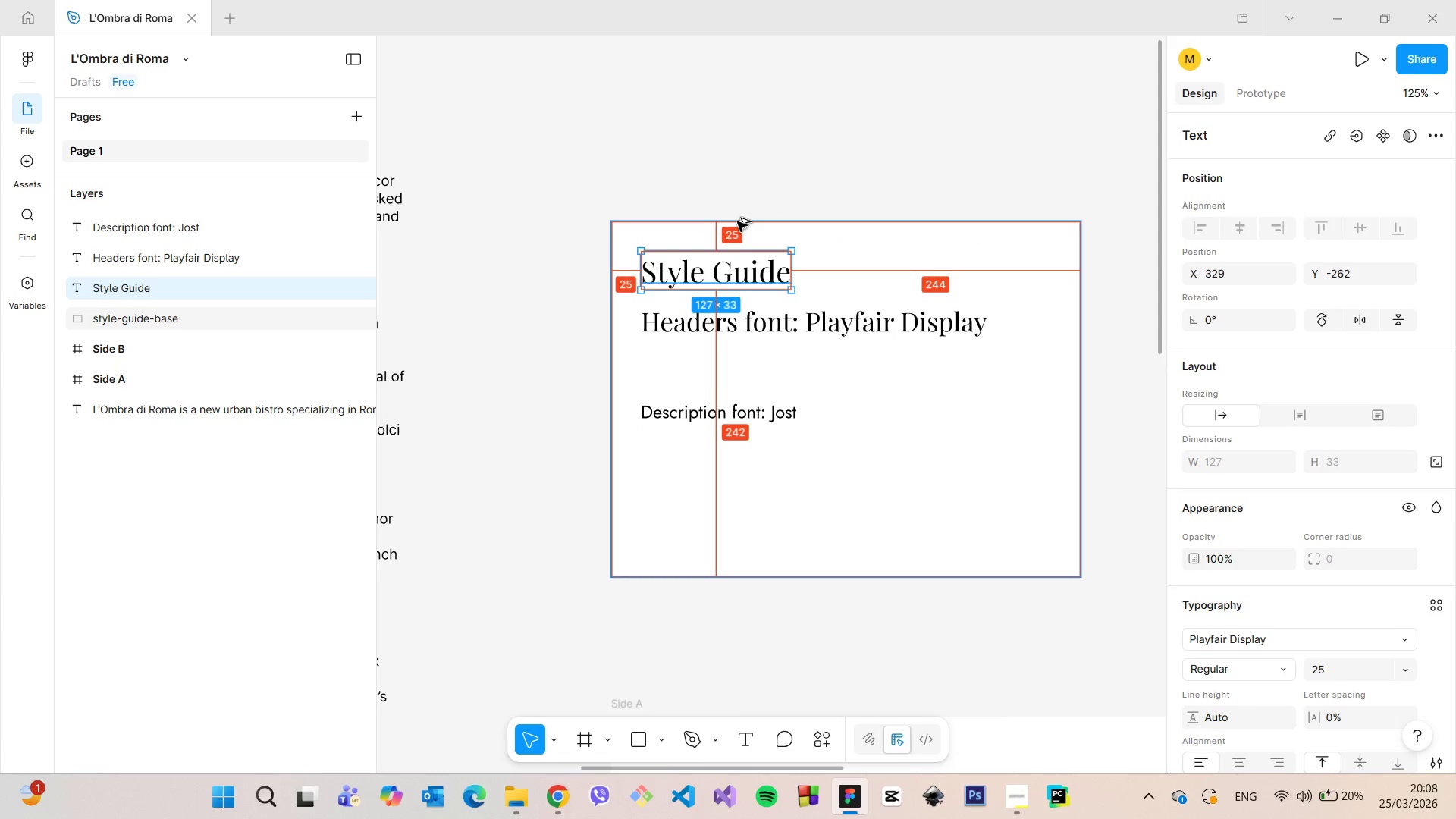 
hold_key(key=AltLeft, duration=0.7)
 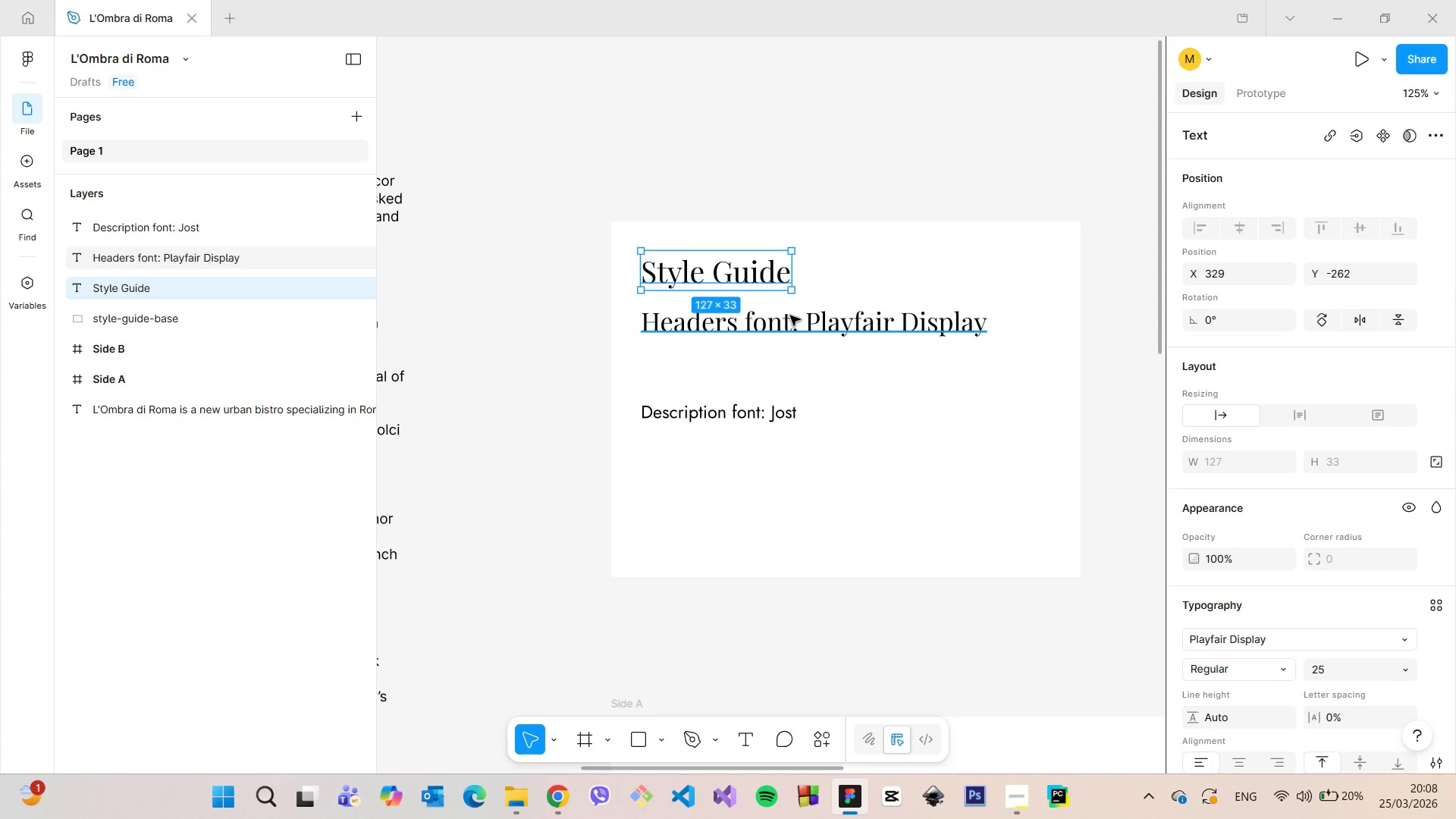 
left_click([790, 315])
 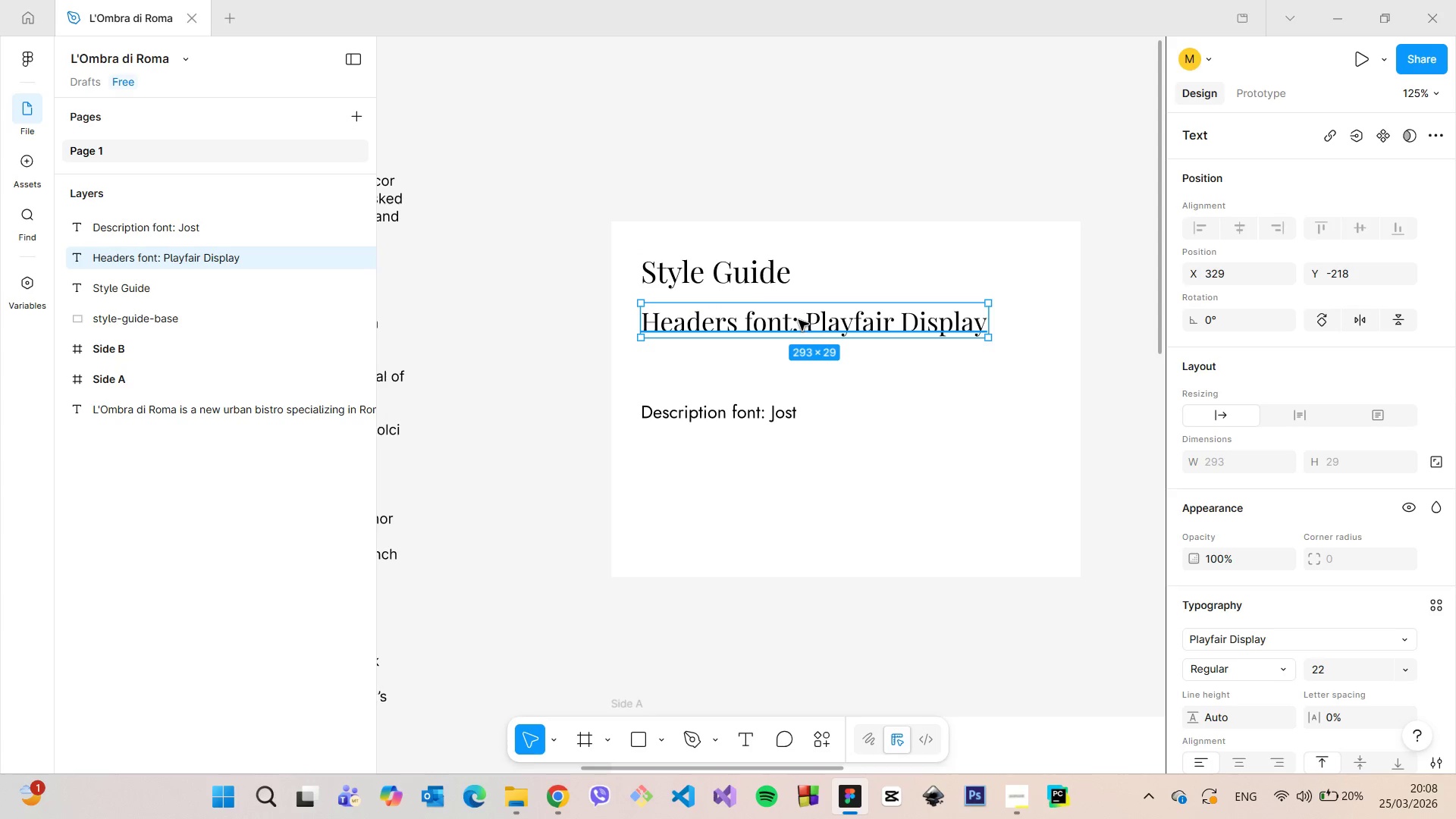 
left_click_drag(start_coordinate=[799, 320], to_coordinate=[799, 336])
 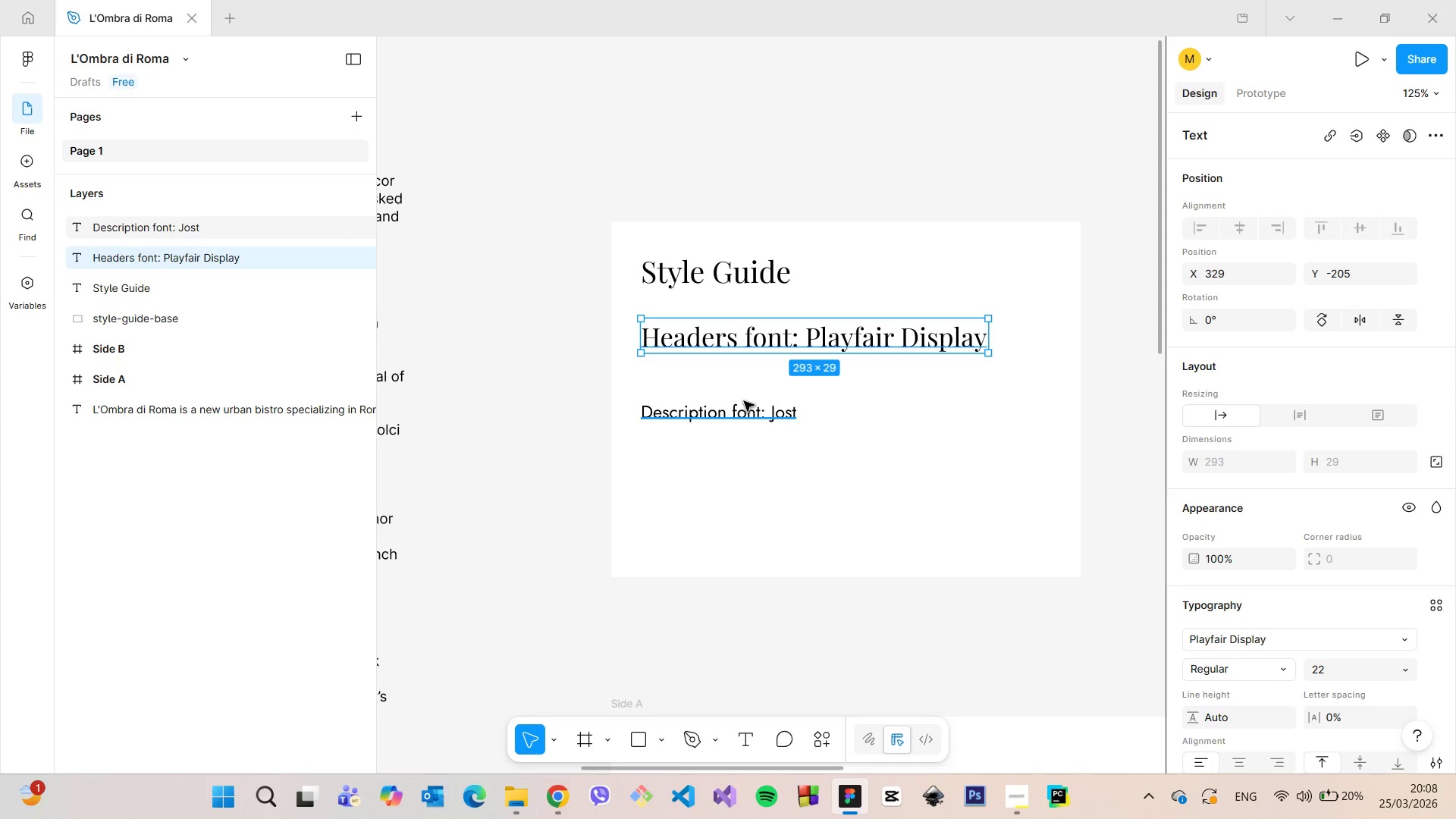 
left_click([744, 401])
 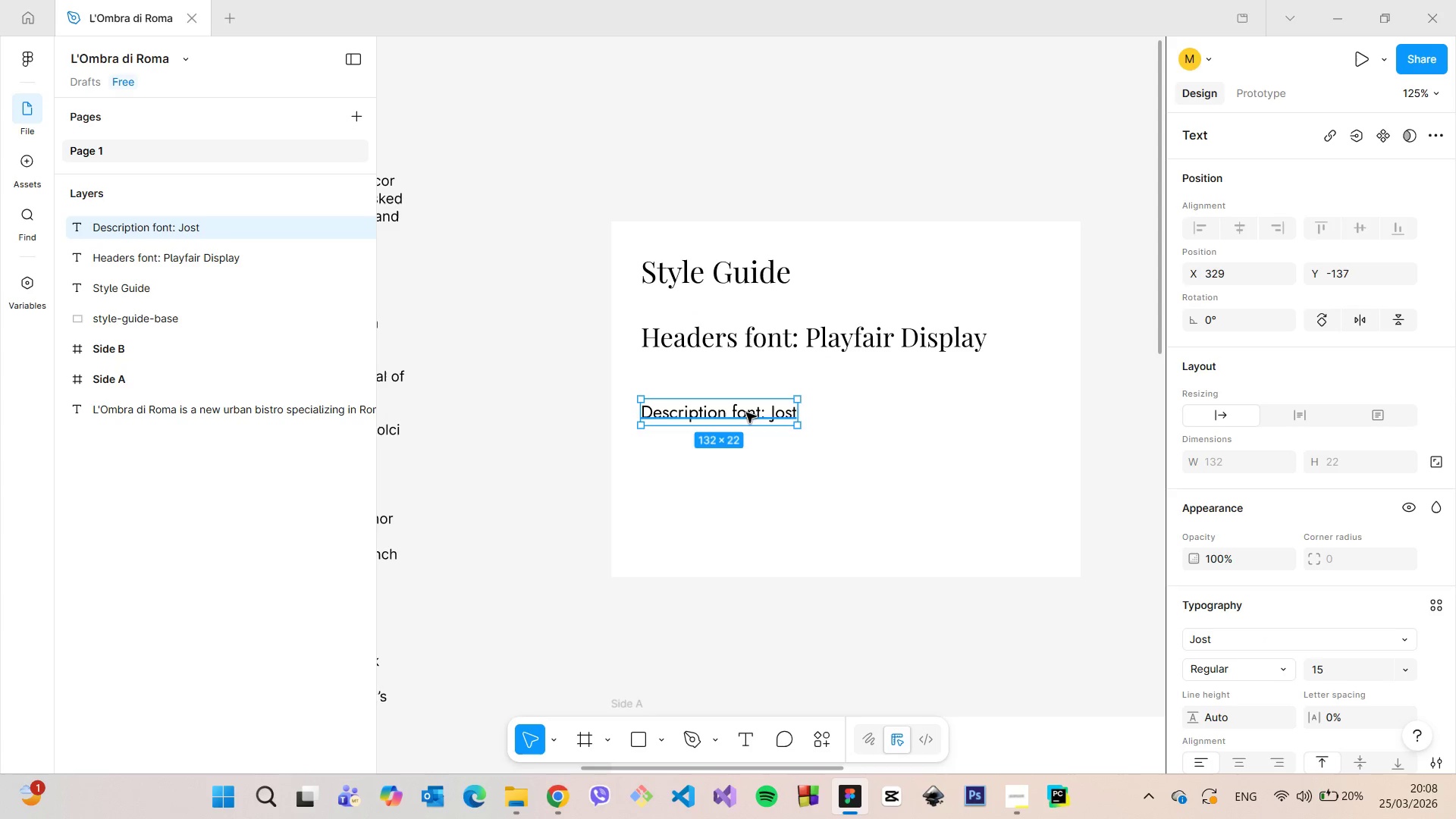 
left_click_drag(start_coordinate=[746, 413], to_coordinate=[748, 369])
 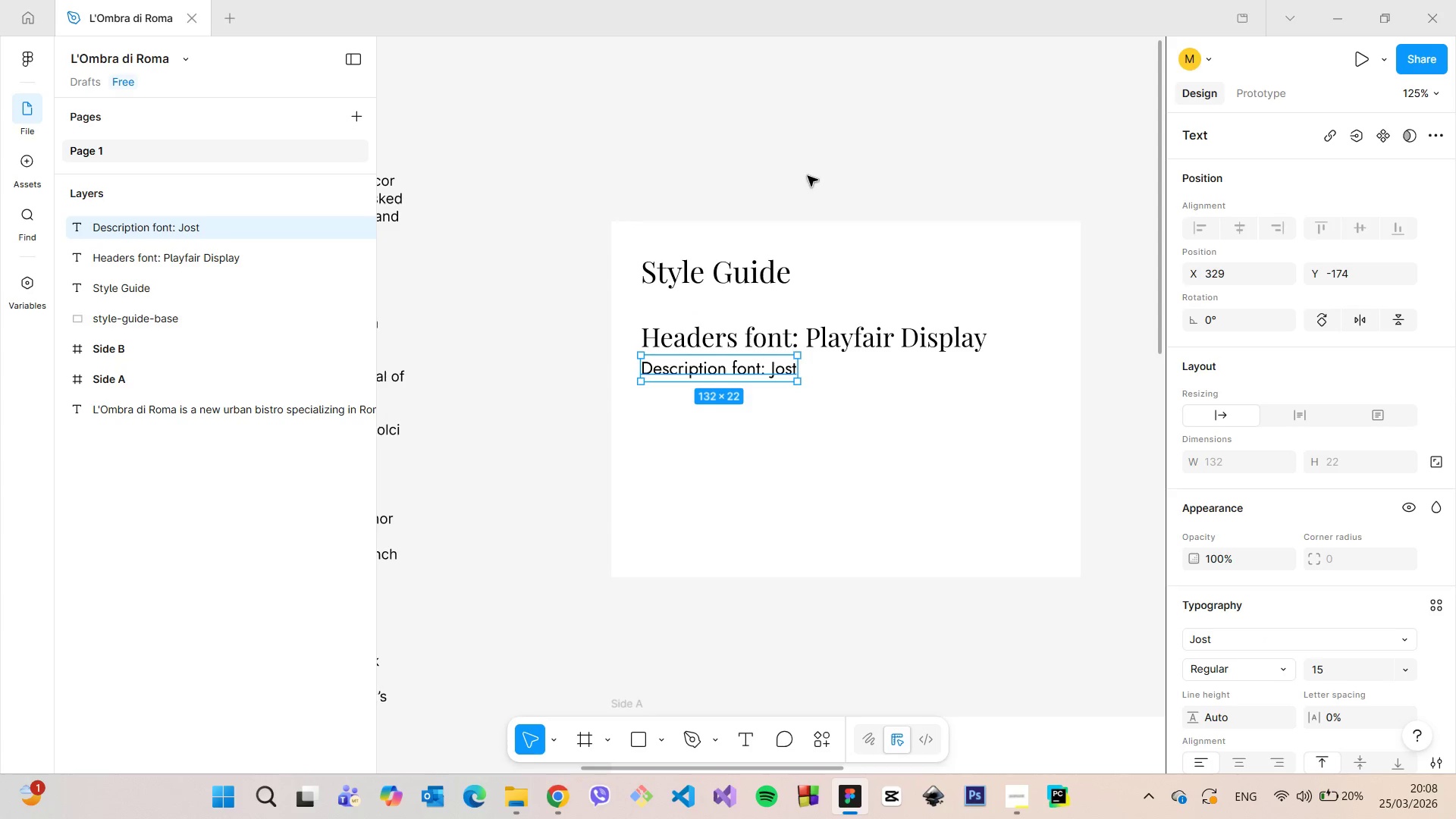 
left_click([808, 176])
 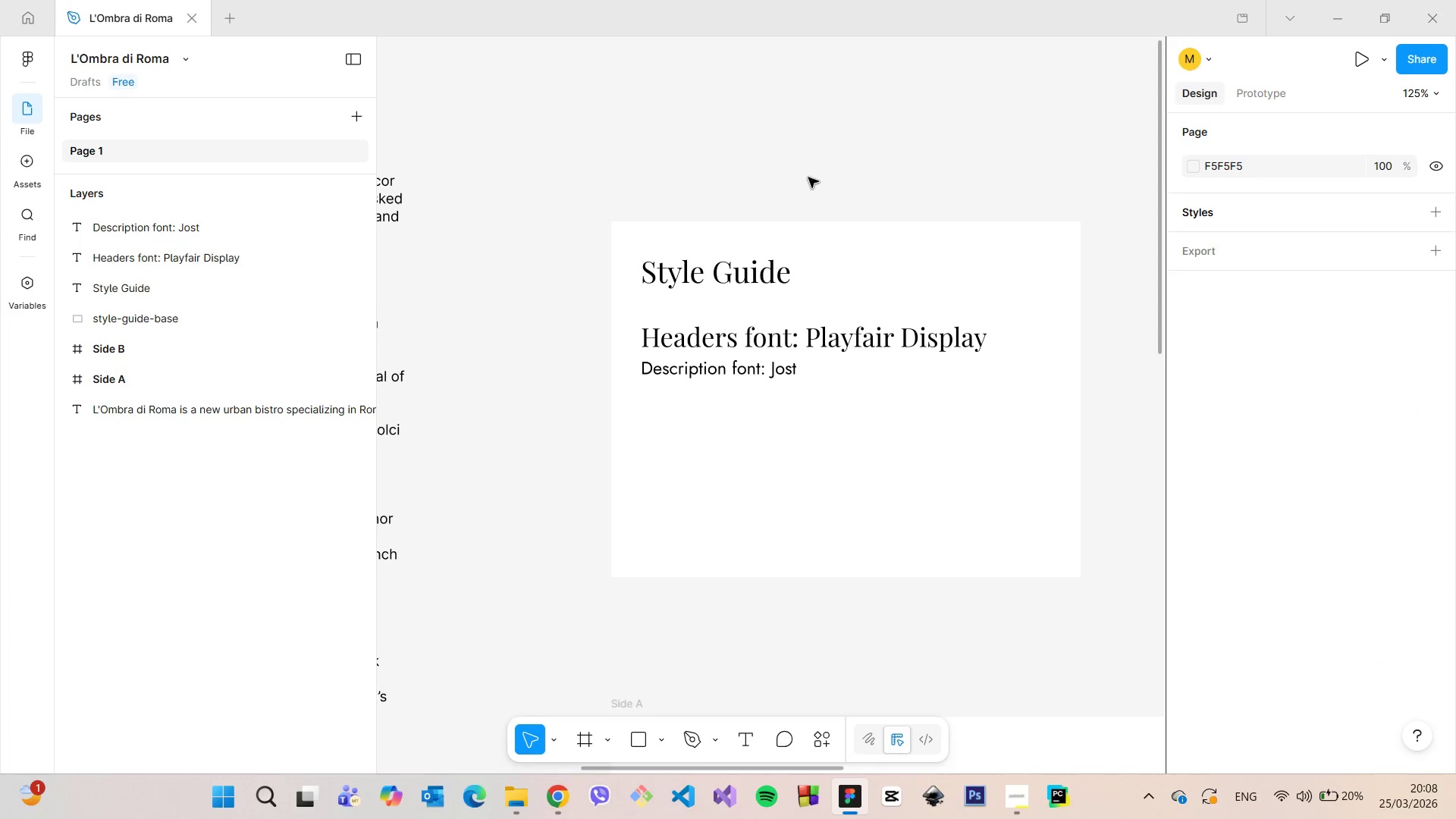 
scroll: coordinate [811, 181], scroll_direction: down, amount: 8.0
 